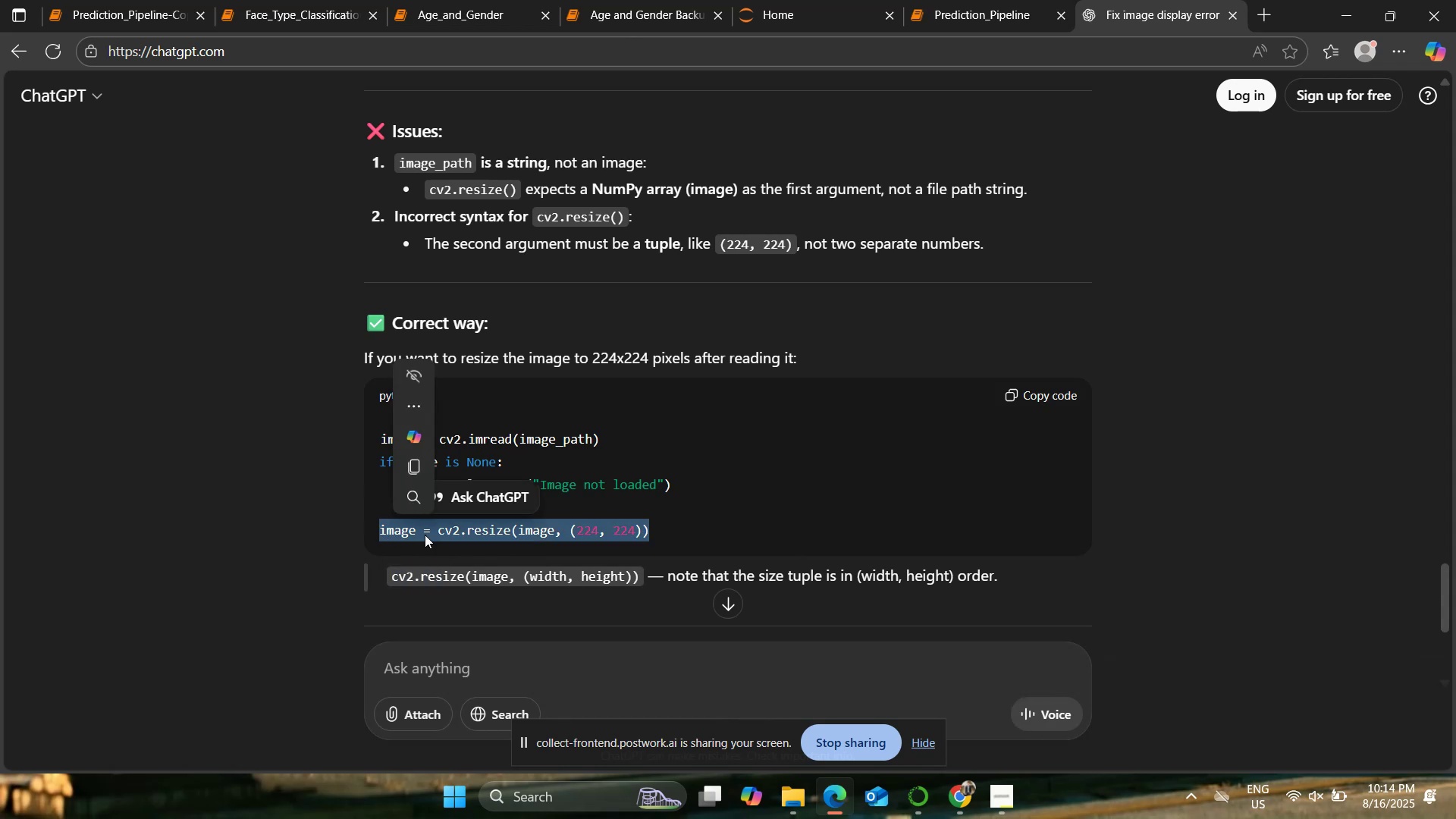 
key(Control+C)
 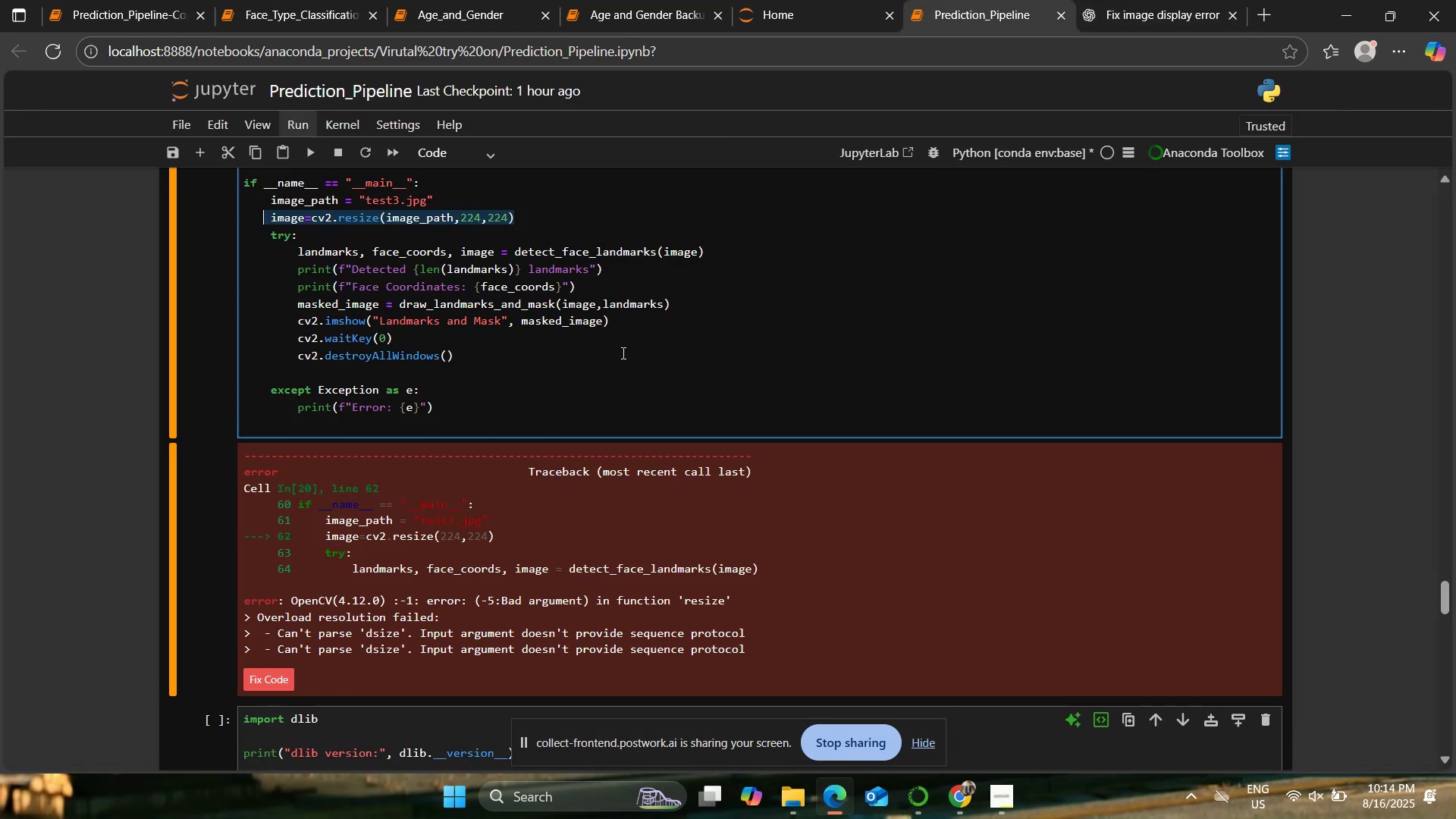 
key(Control+V)
 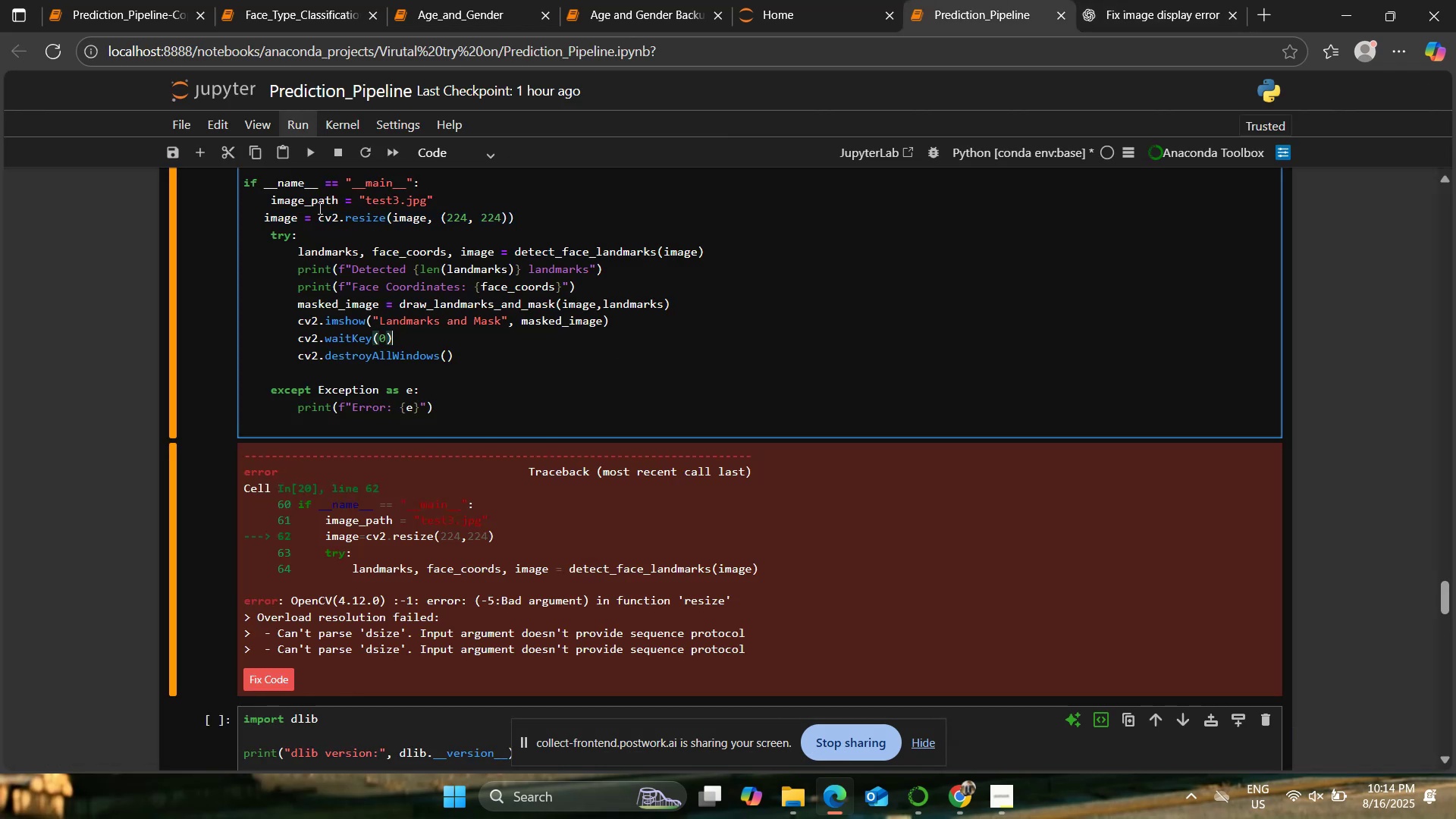 
left_click([313, 161])
 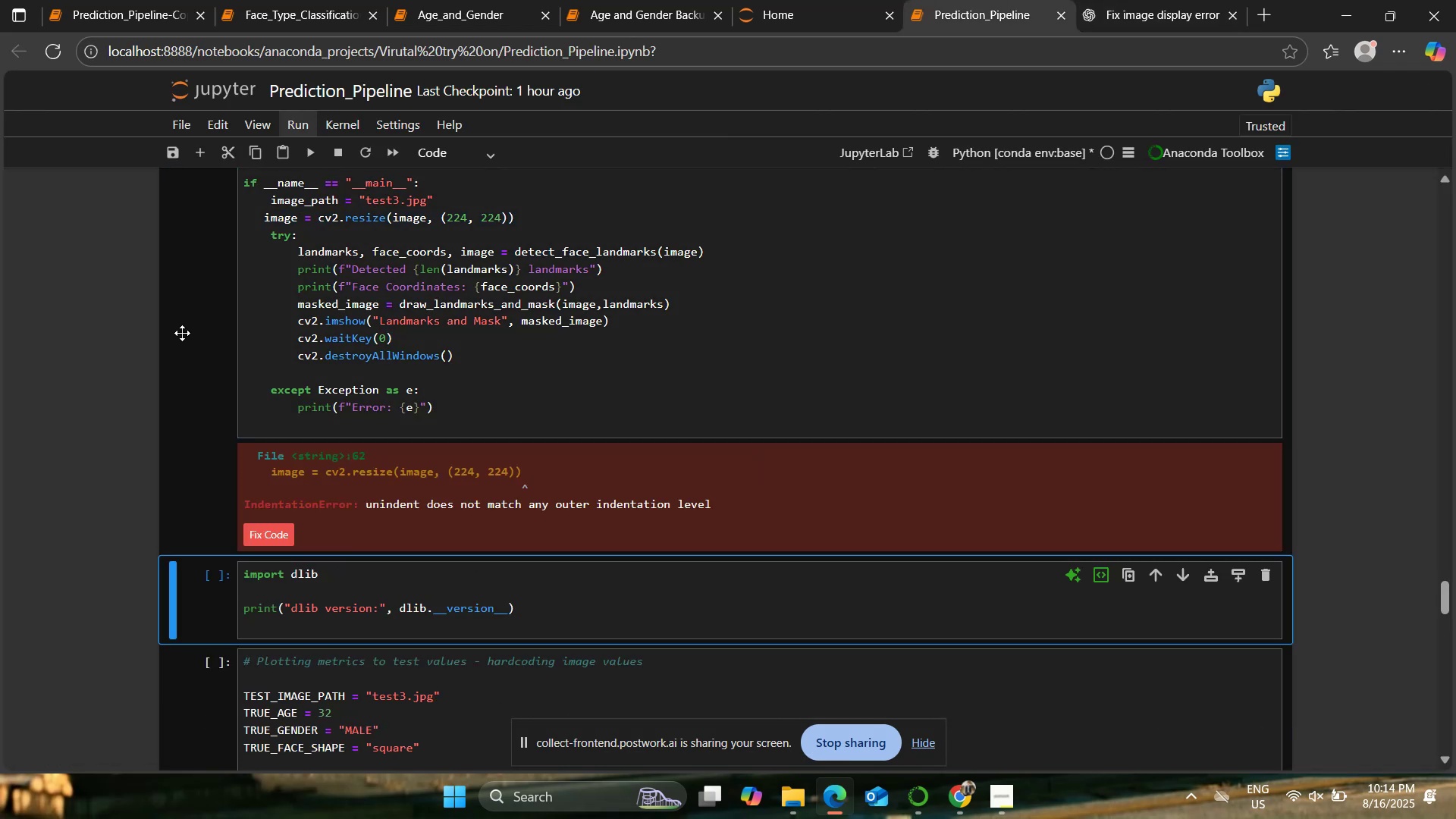 
scroll: coordinate [177, 333], scroll_direction: up, amount: 1.0
 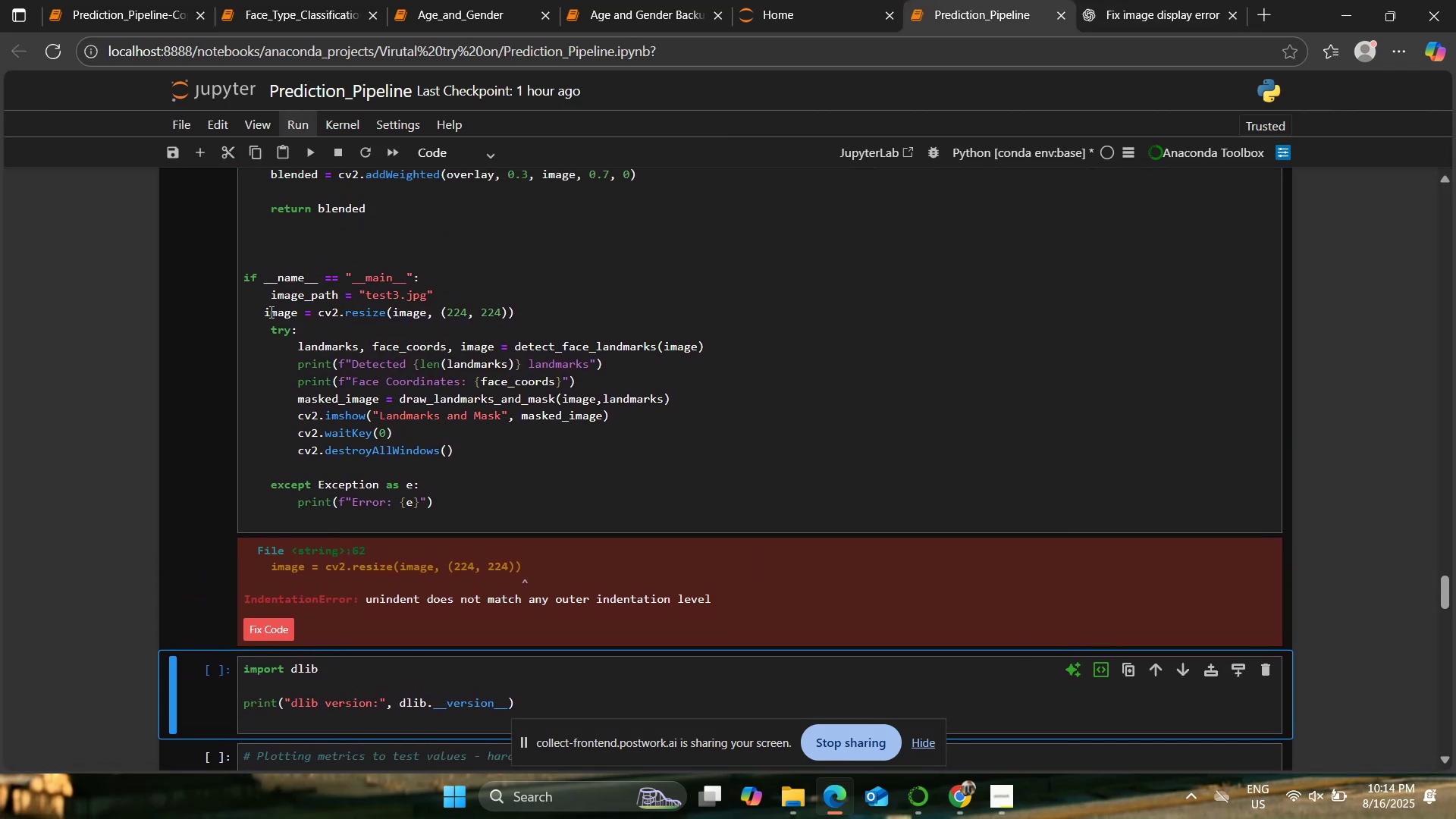 
left_click([259, 309])
 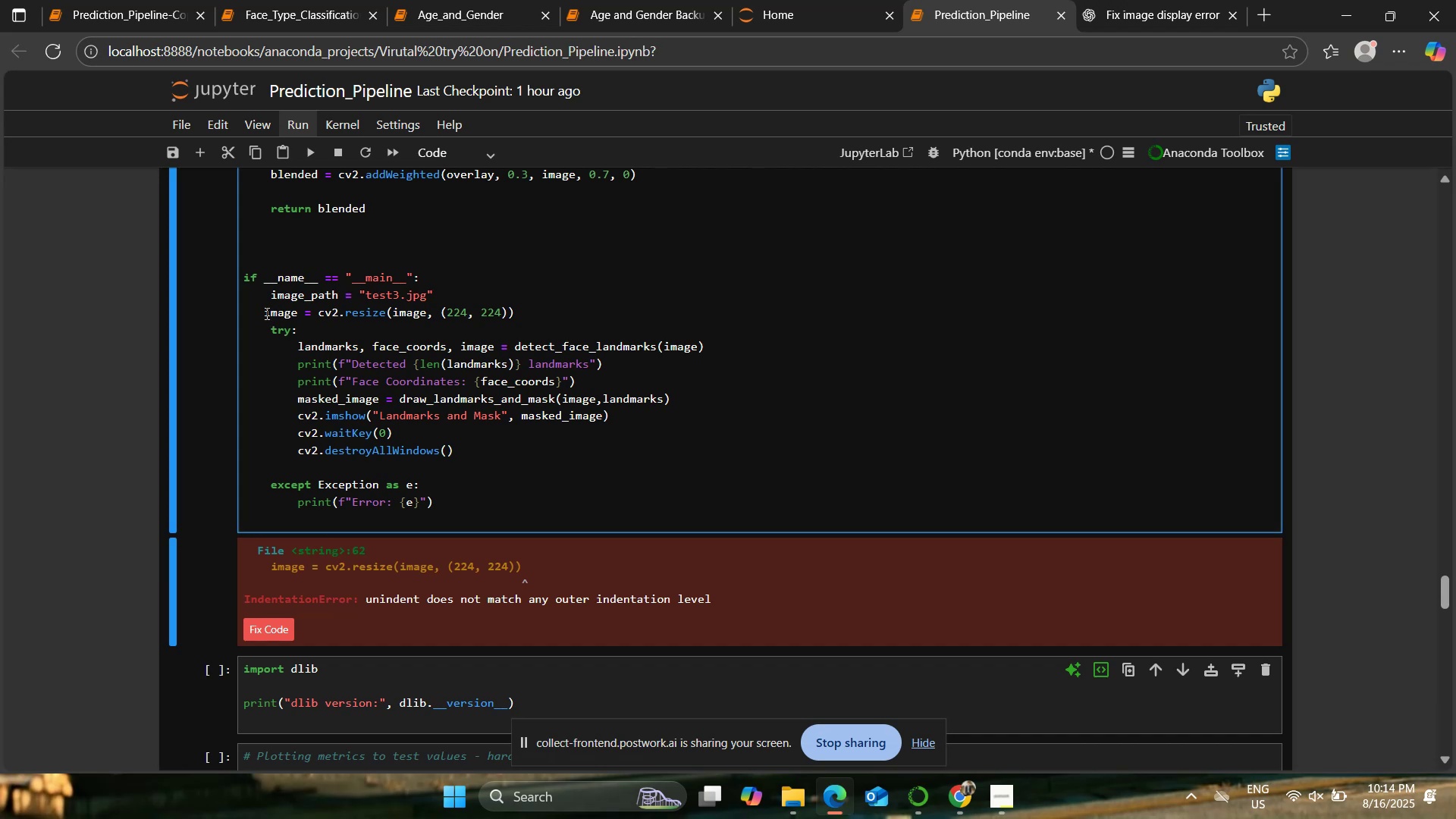 
left_click([260, 309])
 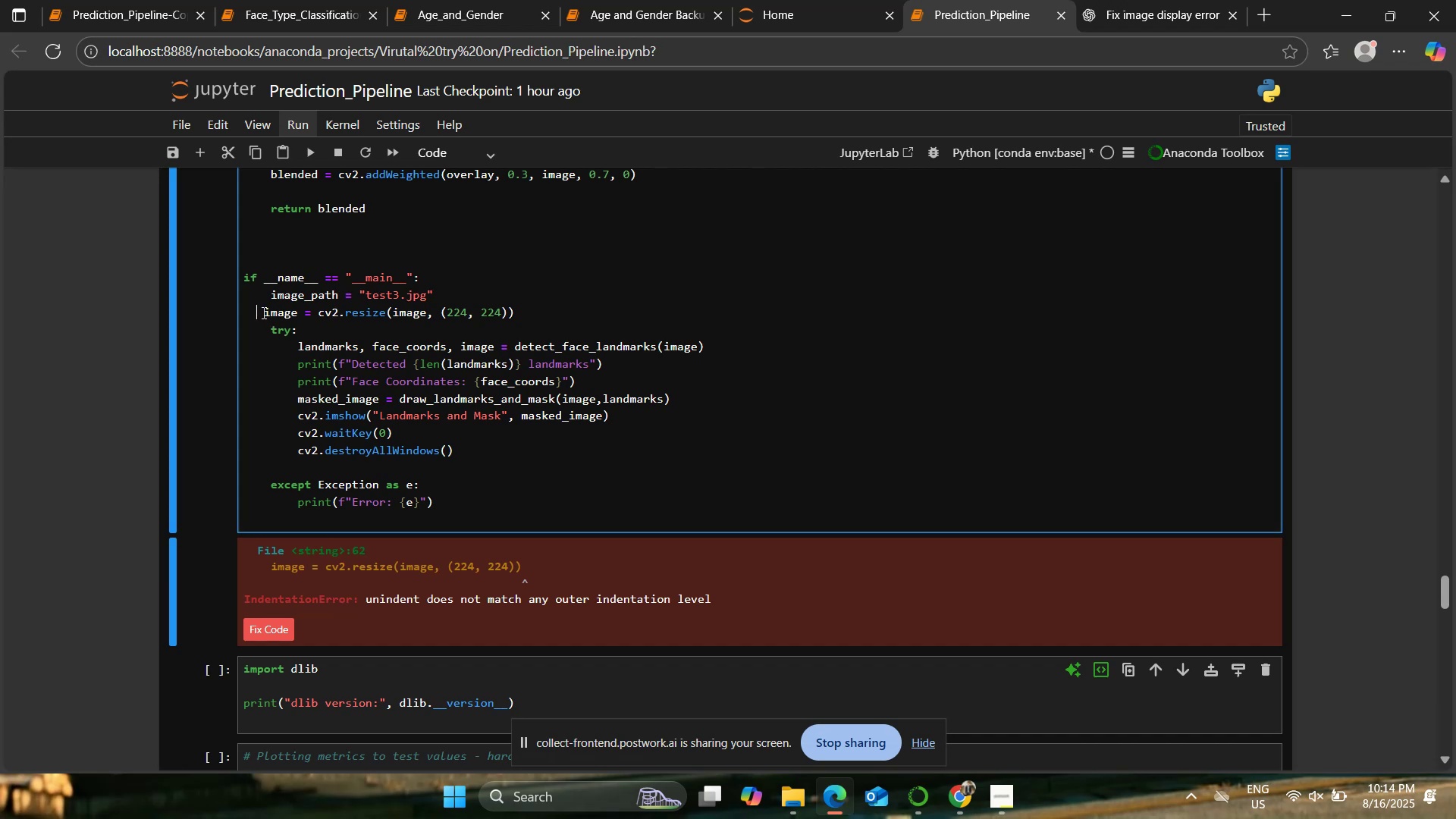 
left_click([262, 312])
 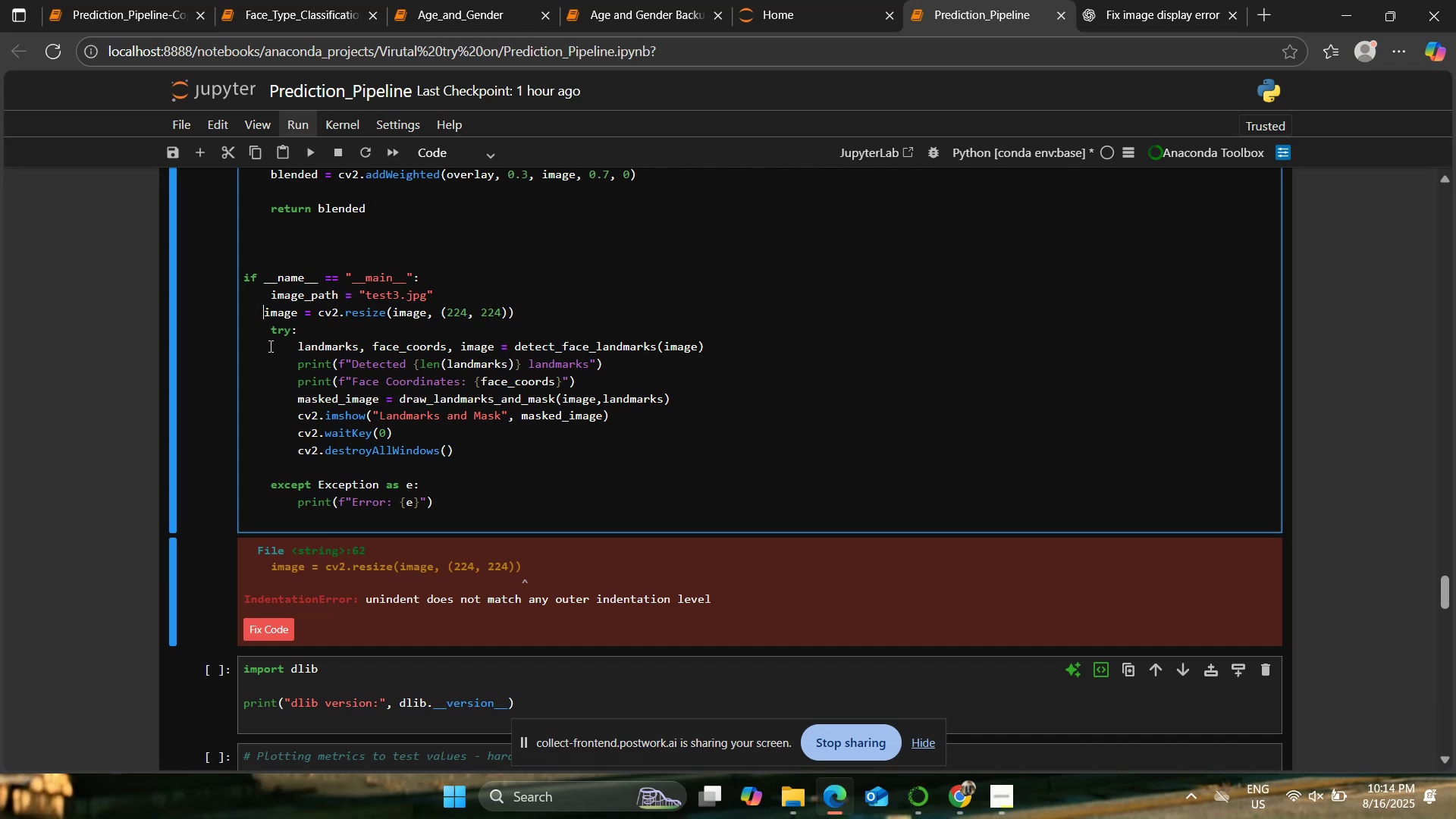 
key(Space)
 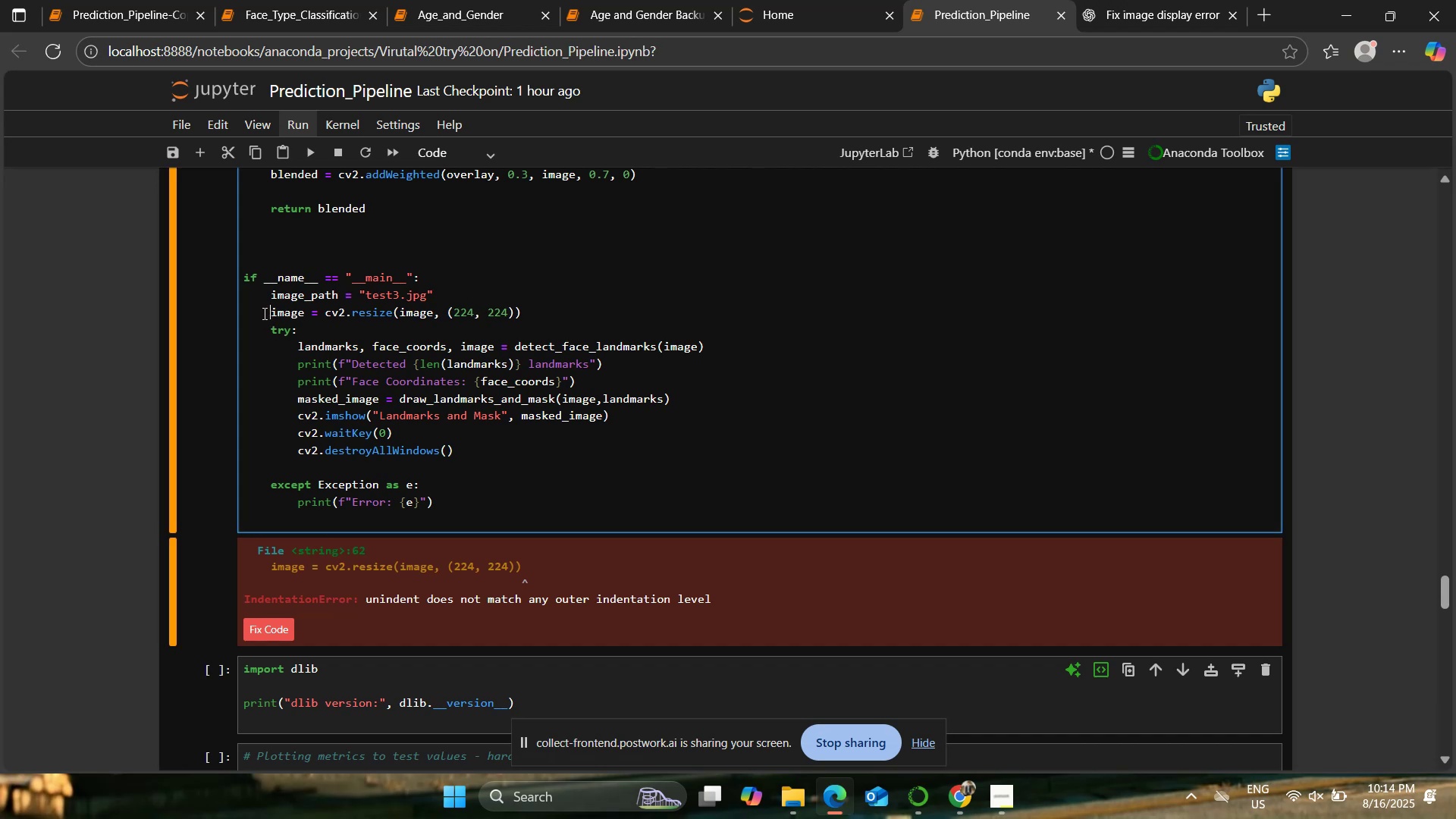 
left_click([267, 316])
 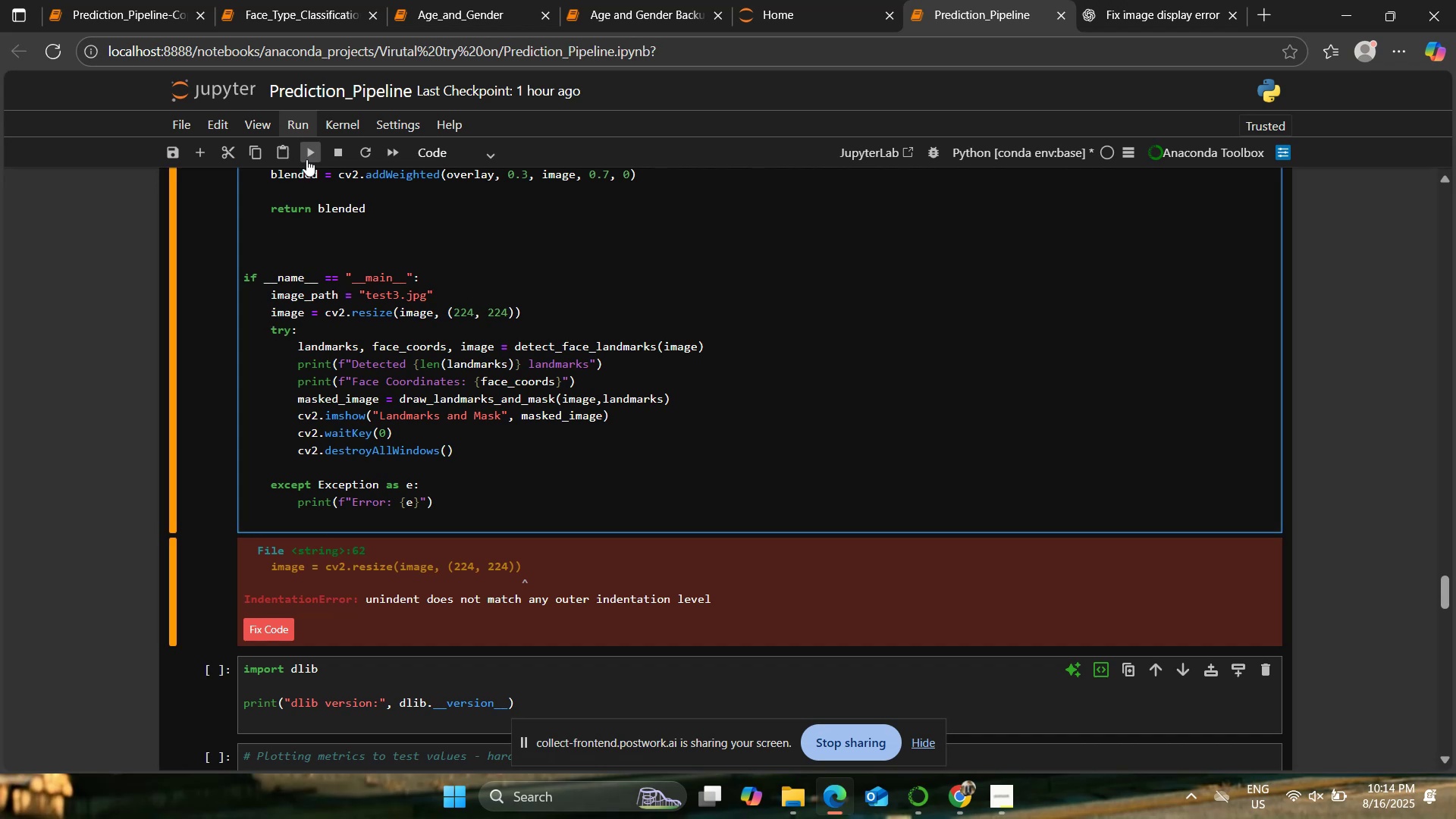 
left_click([306, 158])
 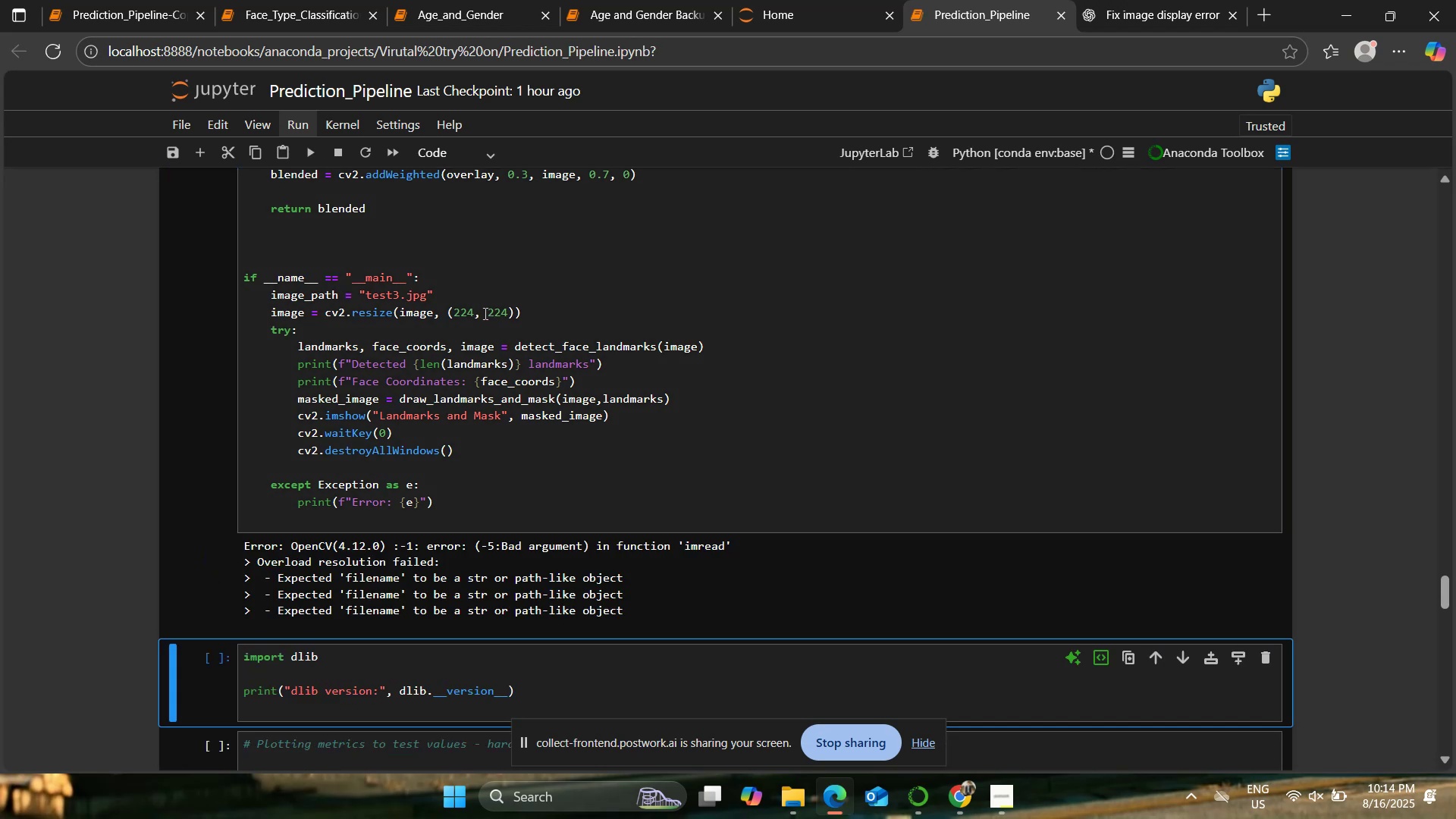 
wait(12.01)
 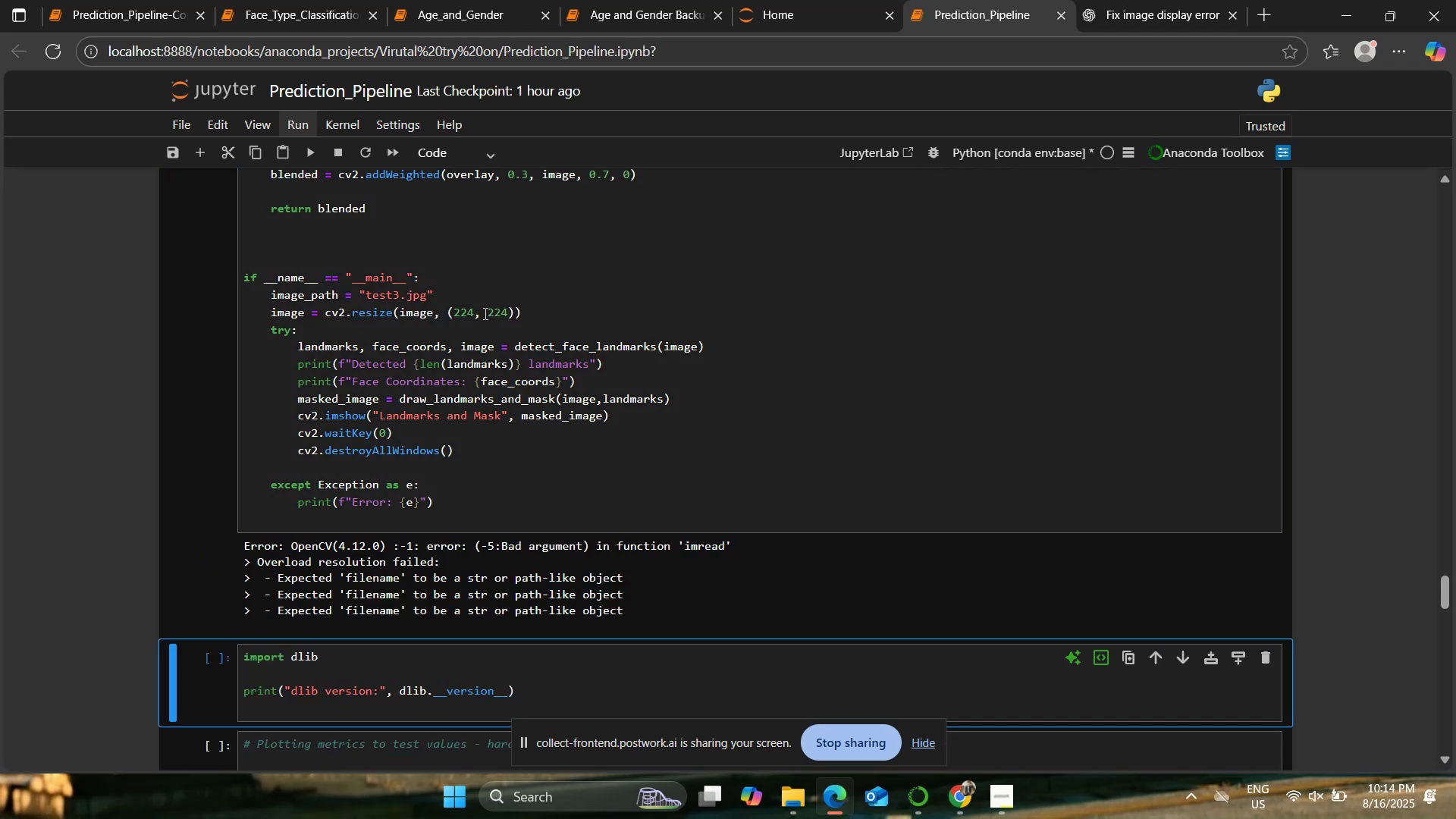 
left_click([1150, 5])
 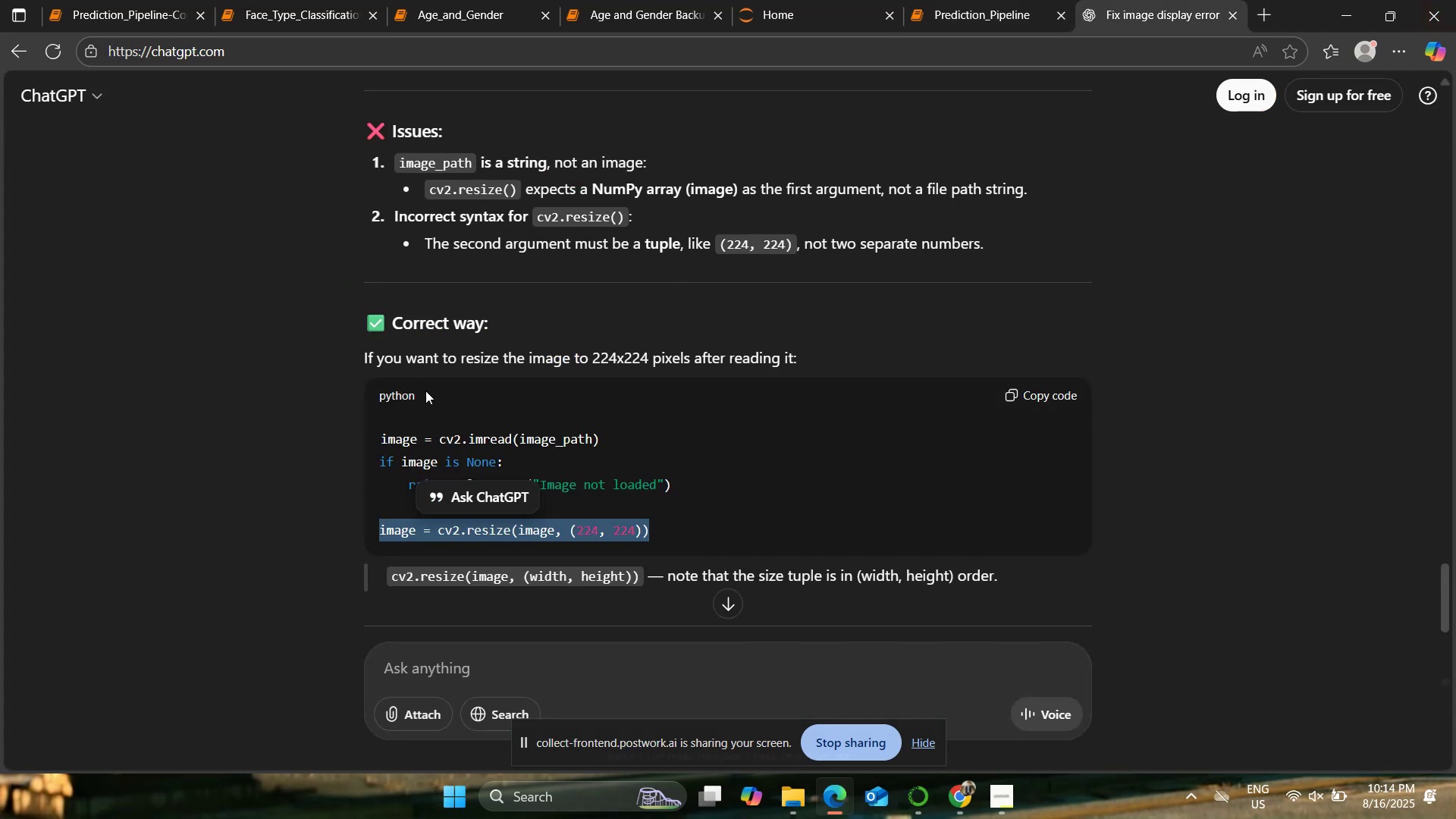 
scroll: coordinate [324, 391], scroll_direction: down, amount: 2.0
 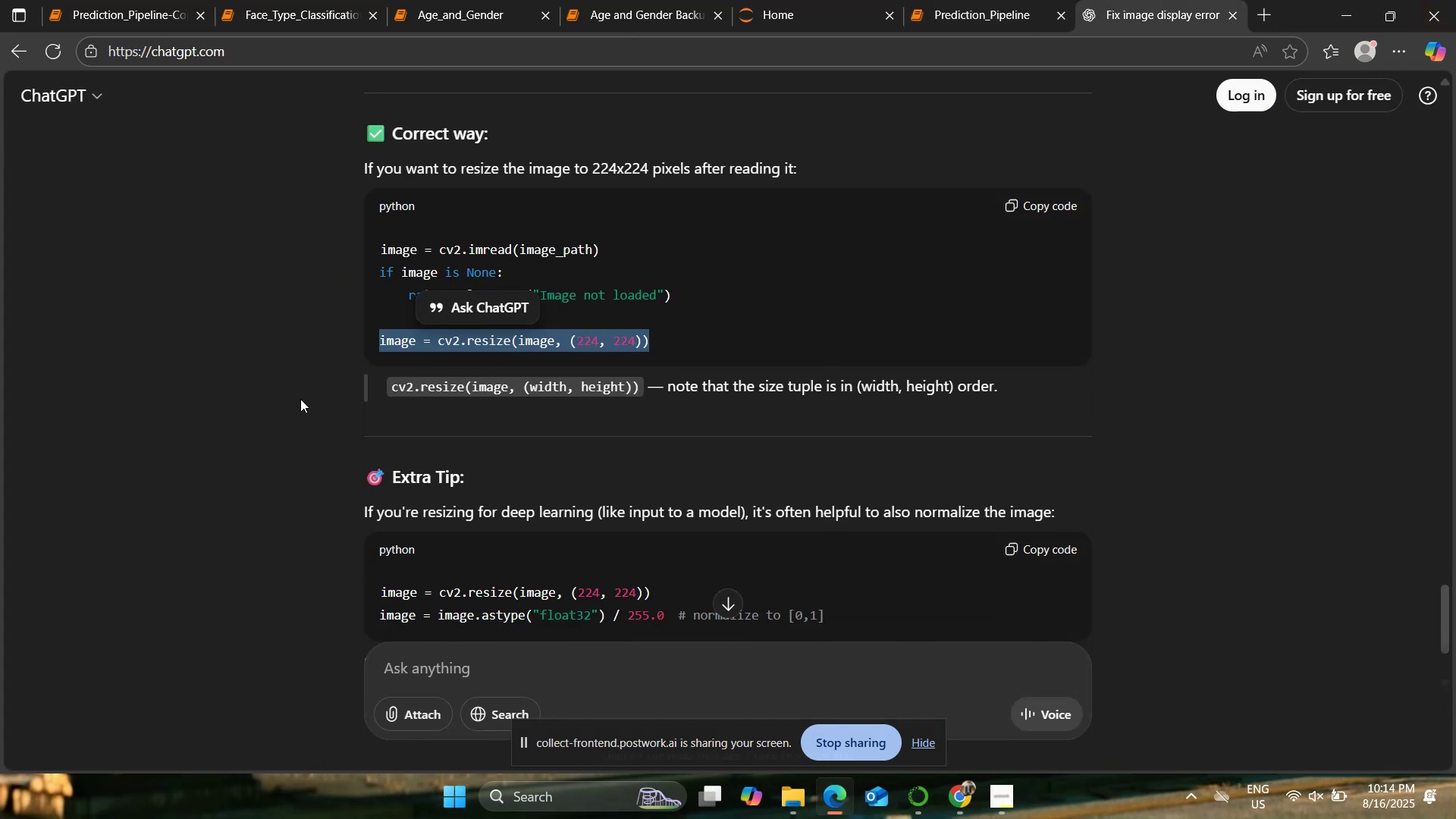 
left_click([300, 399])
 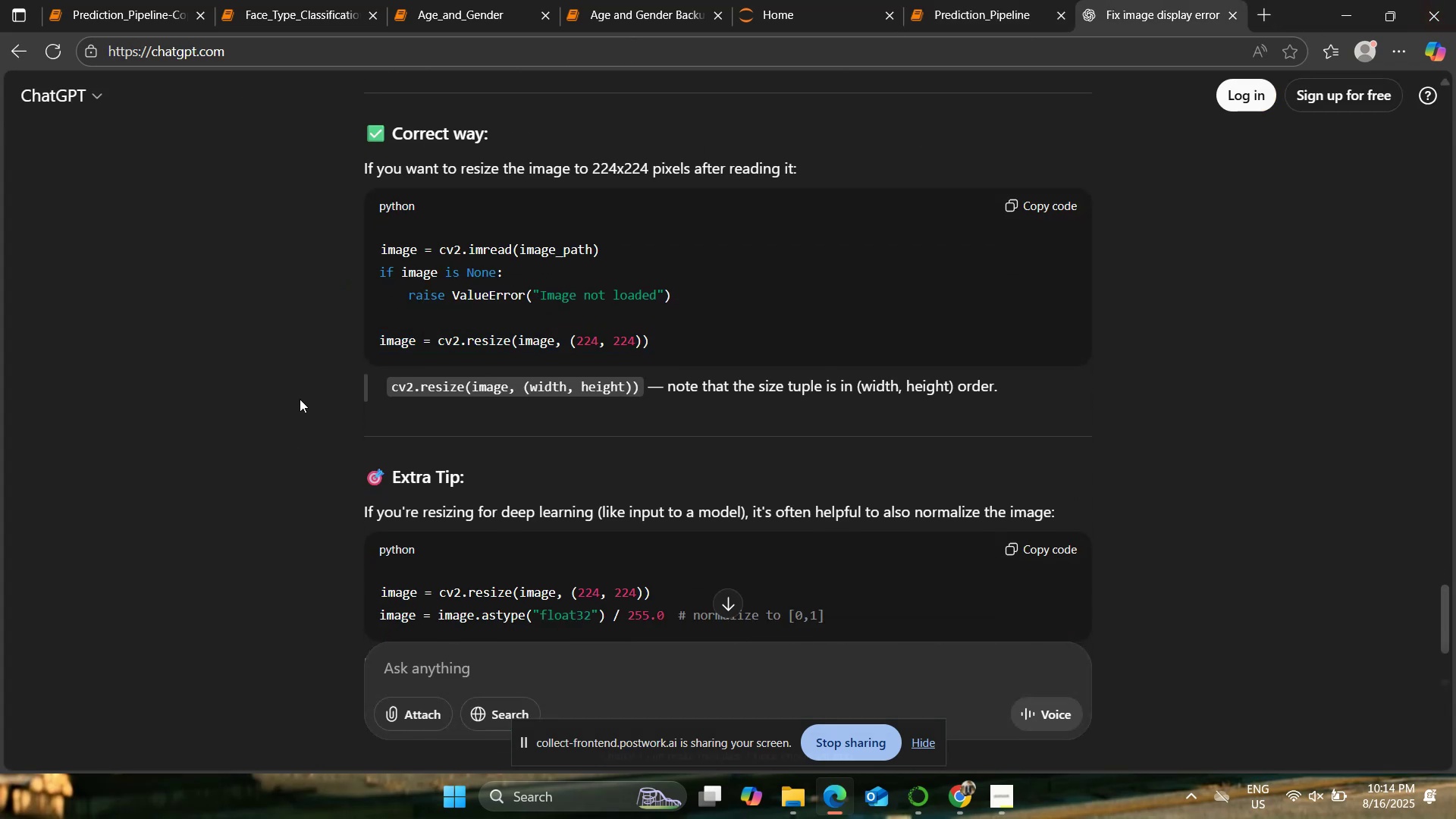 
scroll: coordinate [300, 399], scroll_direction: down, amount: 2.0
 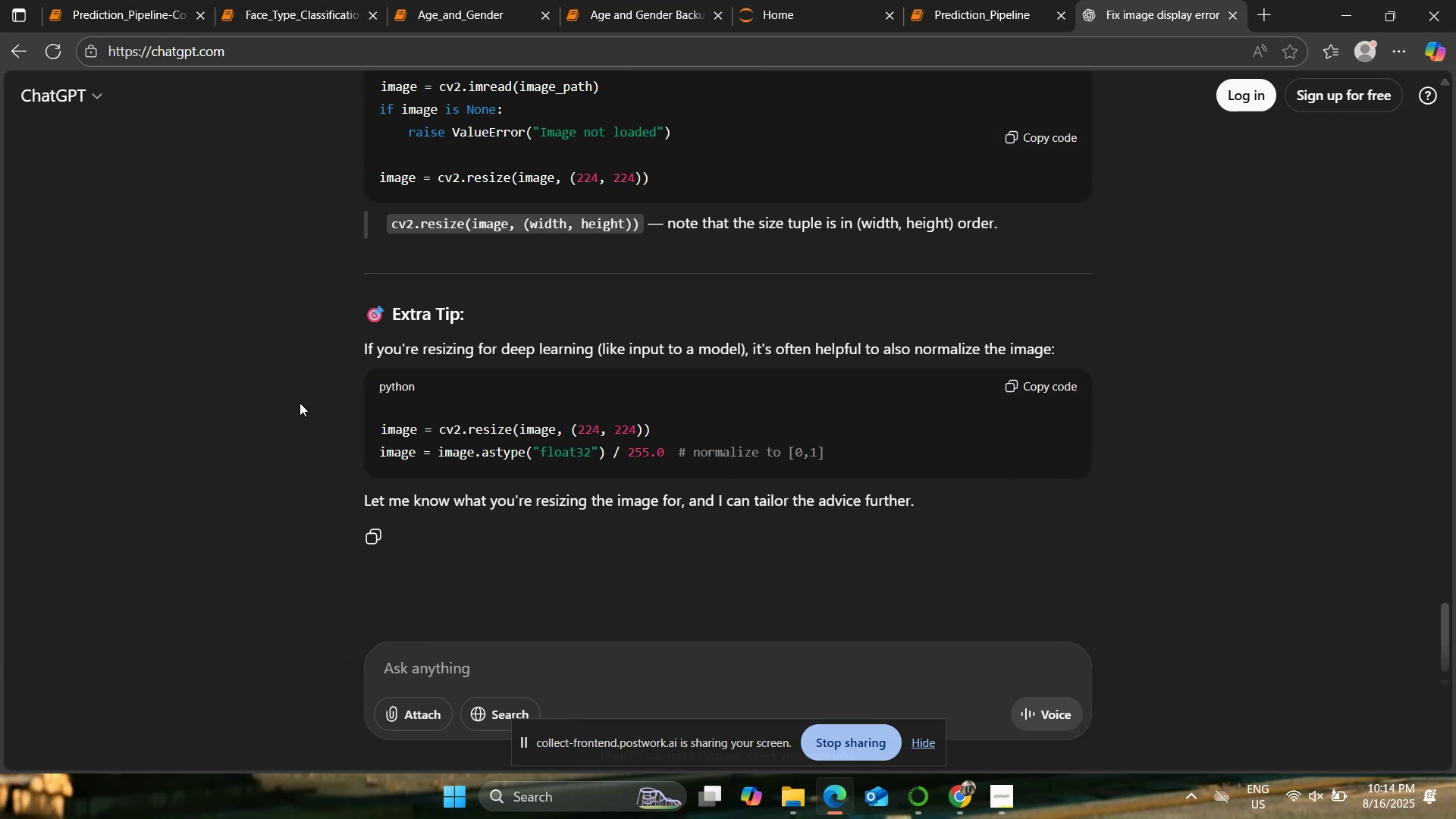 
wait(6.45)
 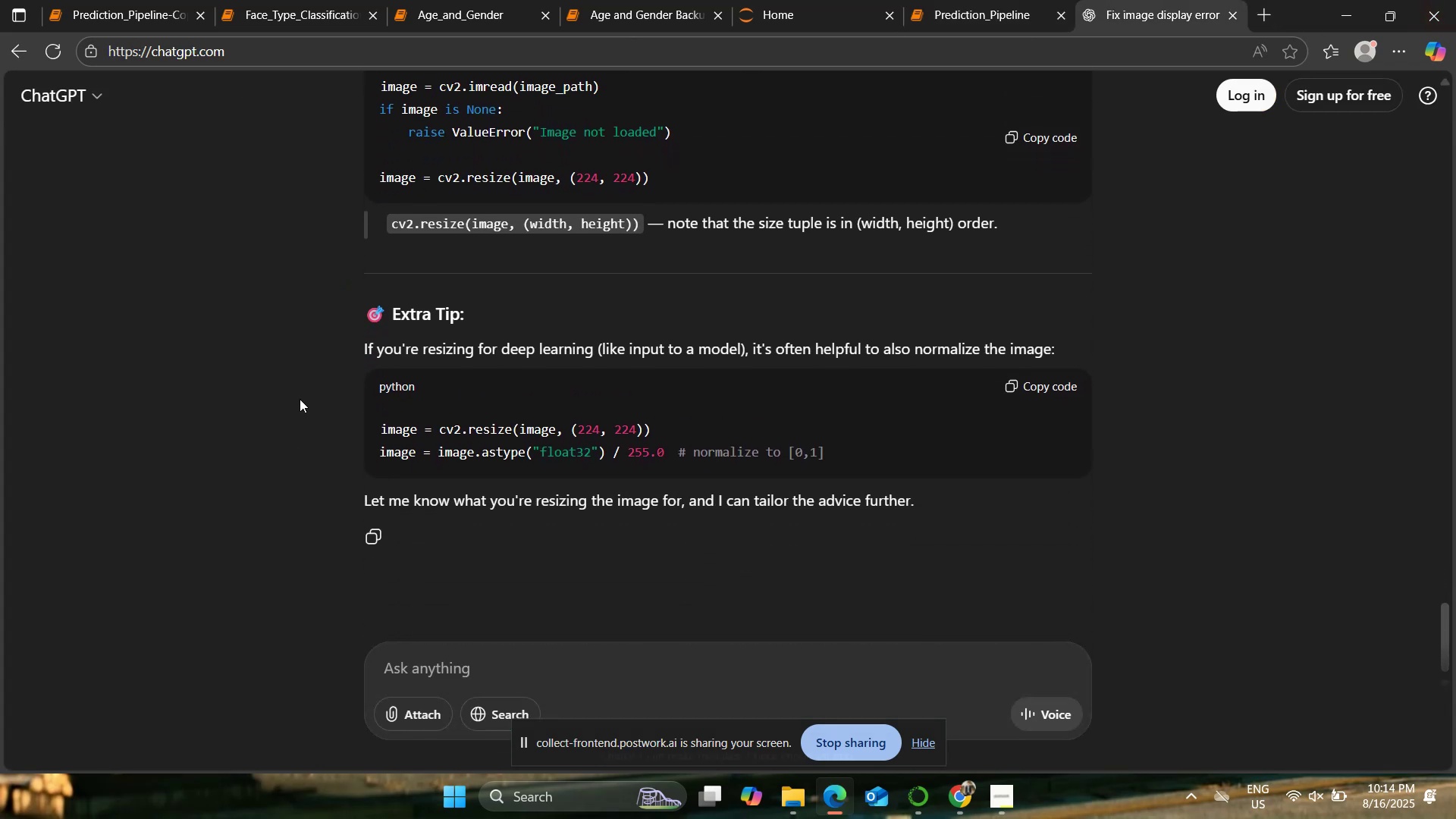 
left_click([981, 0])
 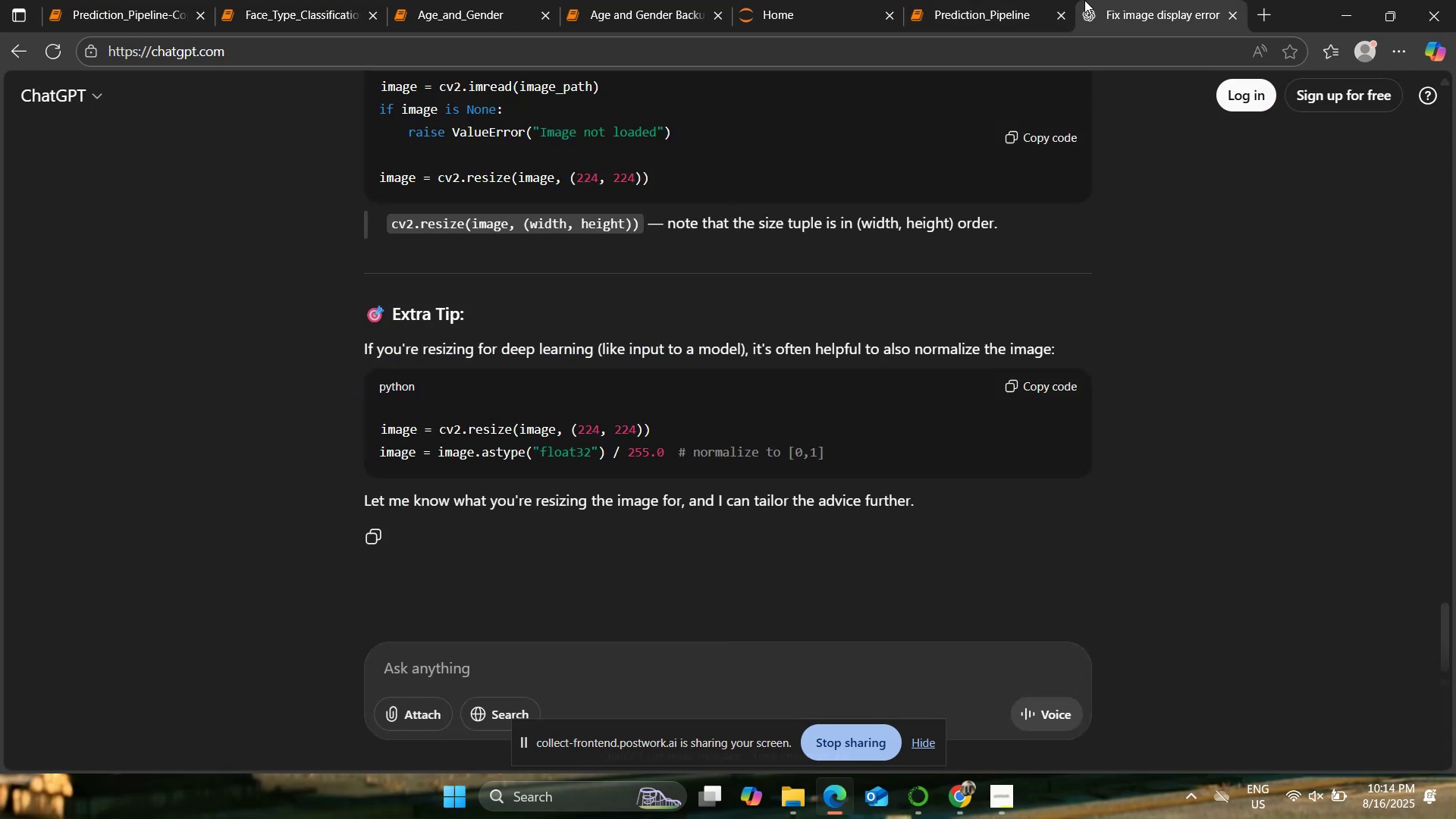 
double_click([987, 0])
 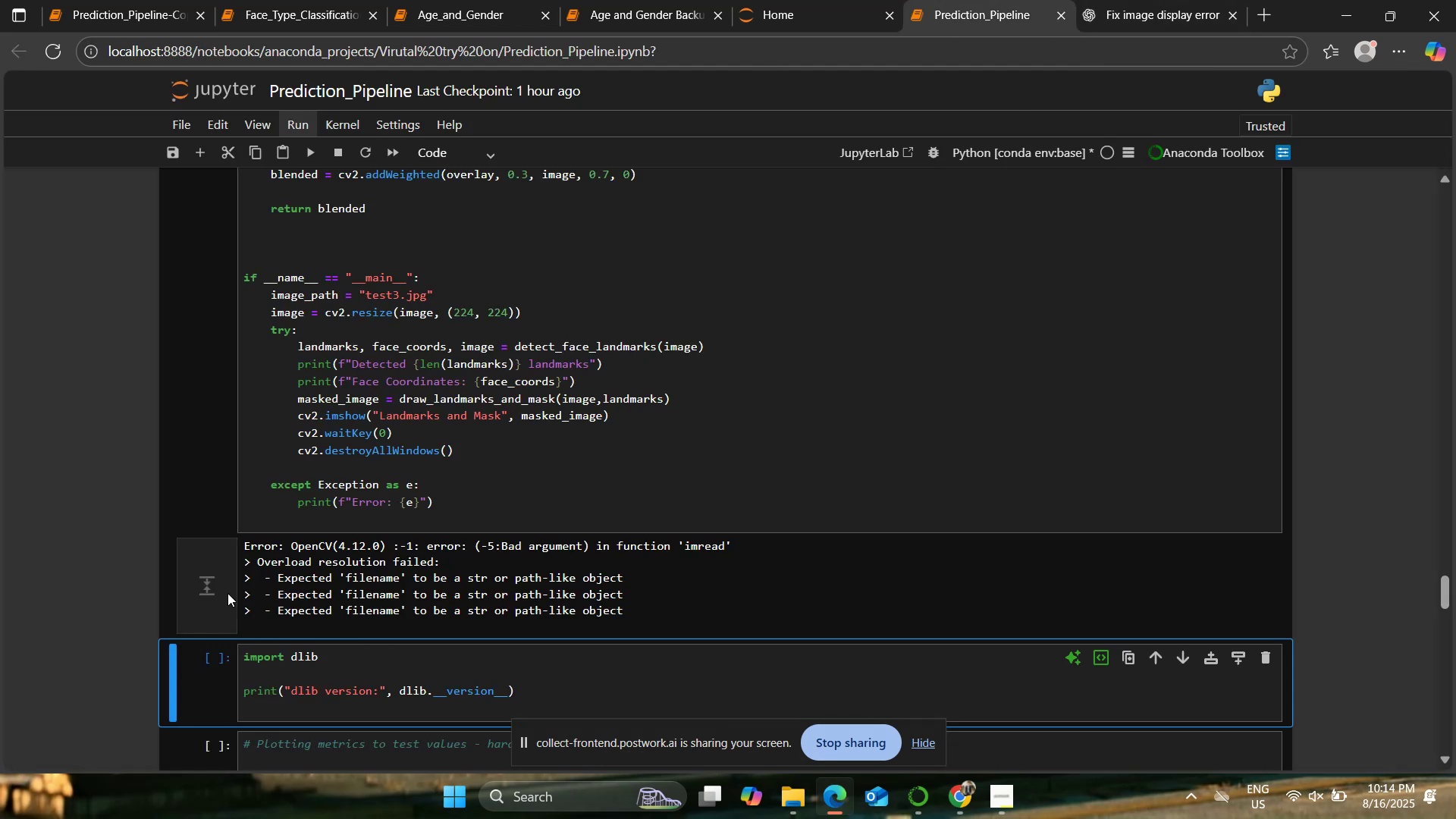 
left_click_drag(start_coordinate=[245, 551], to_coordinate=[733, 642])
 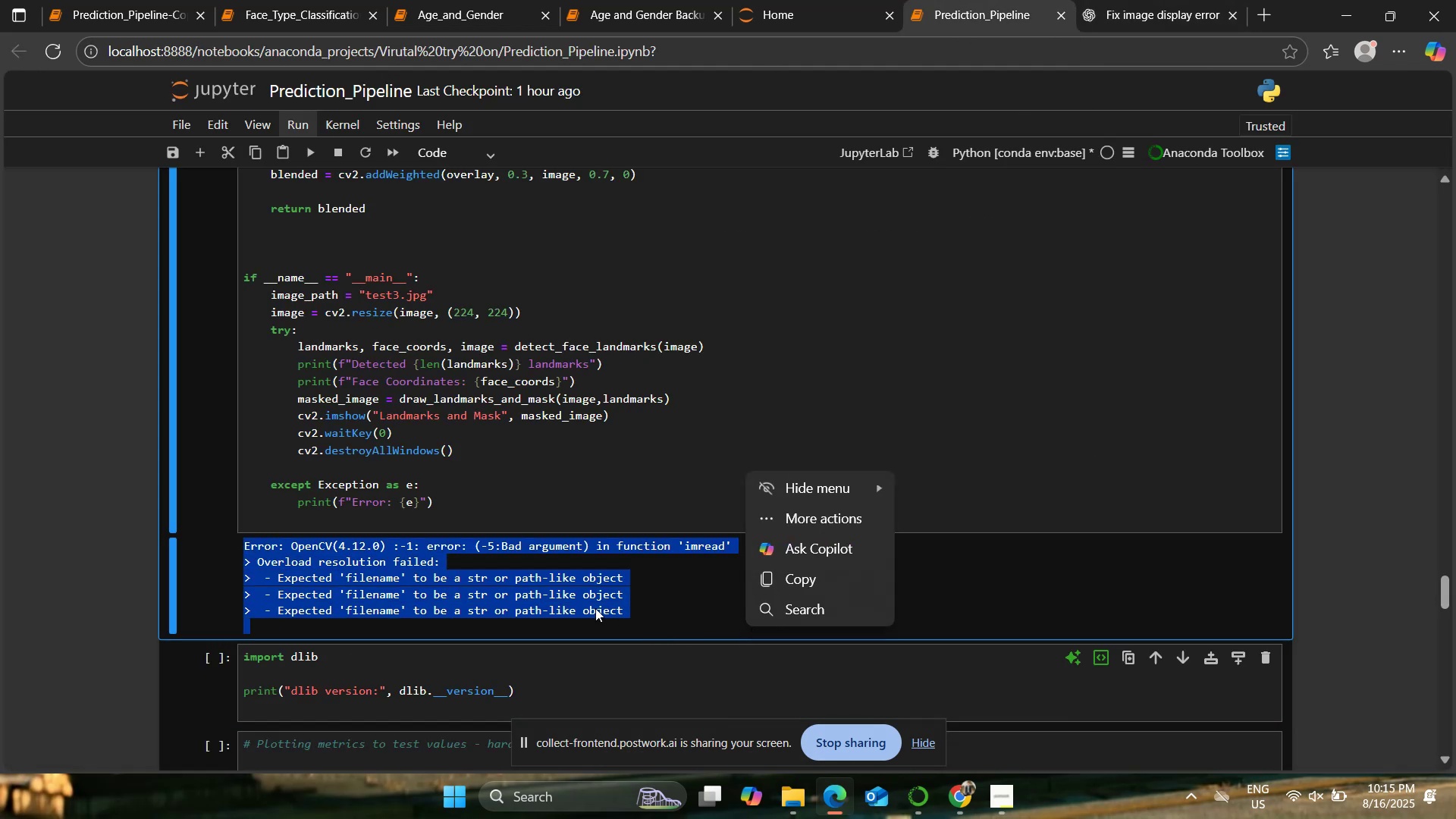 
left_click([595, 607])
 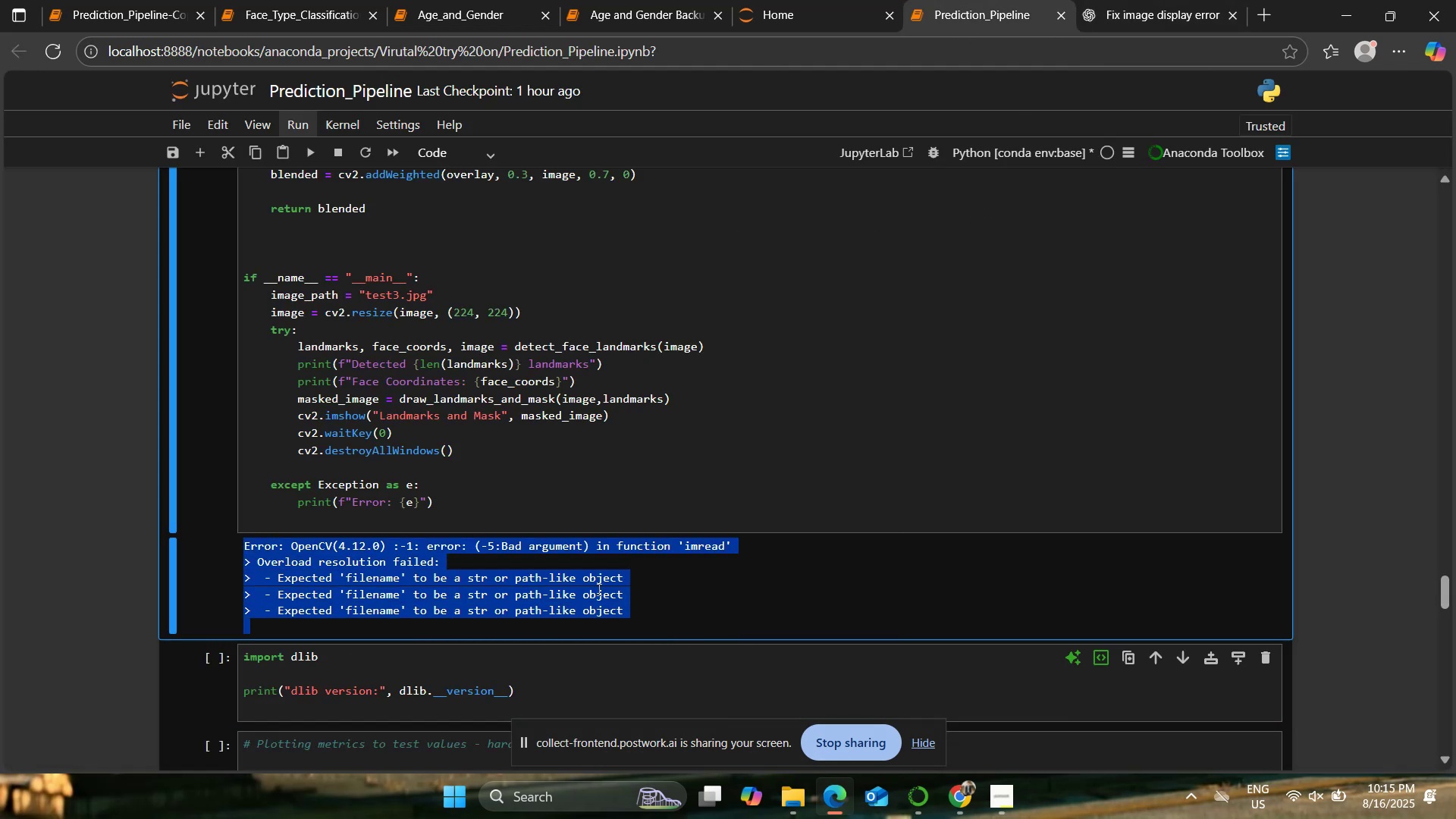 
left_click([598, 589])
 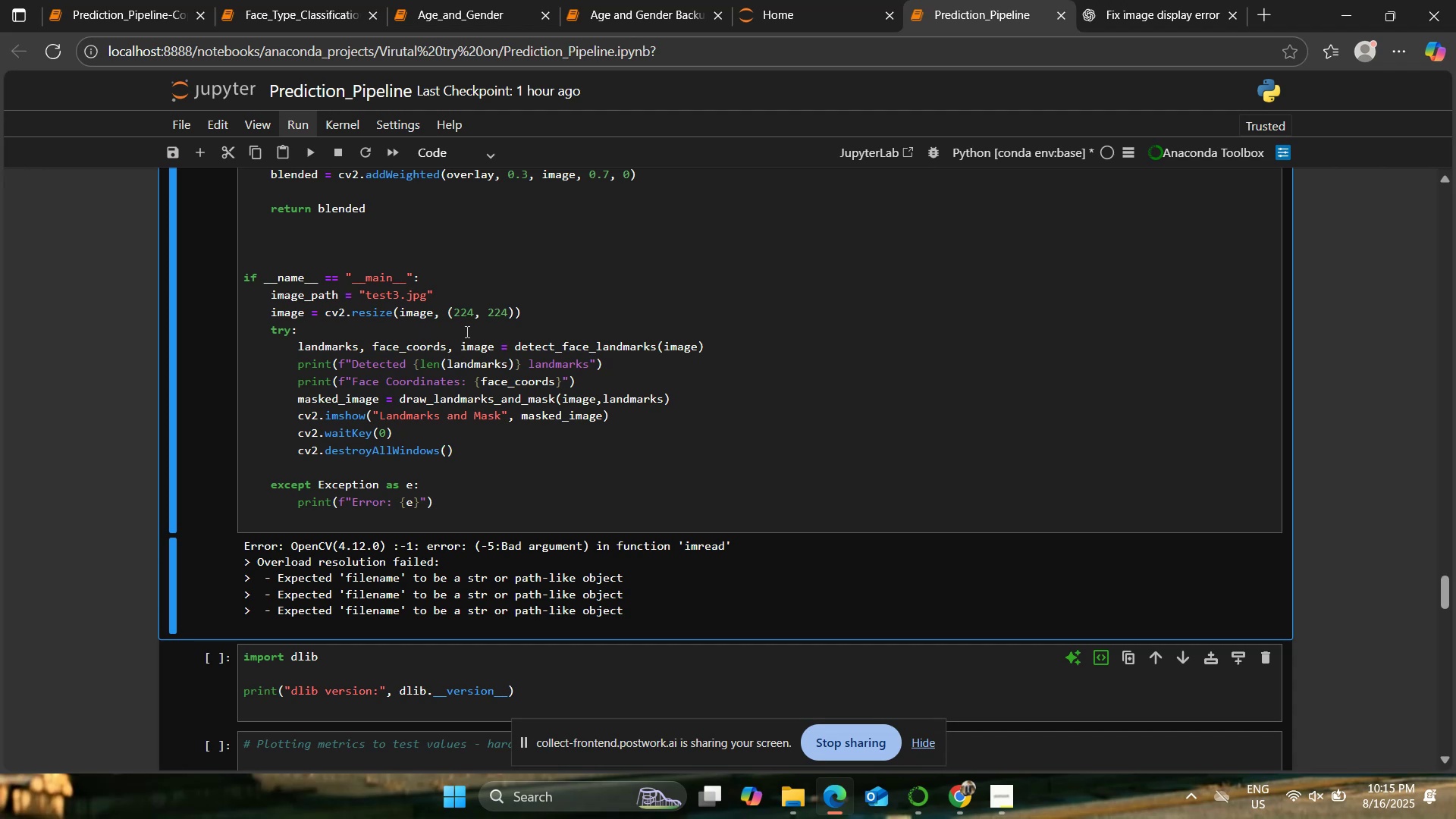 
wait(7.13)
 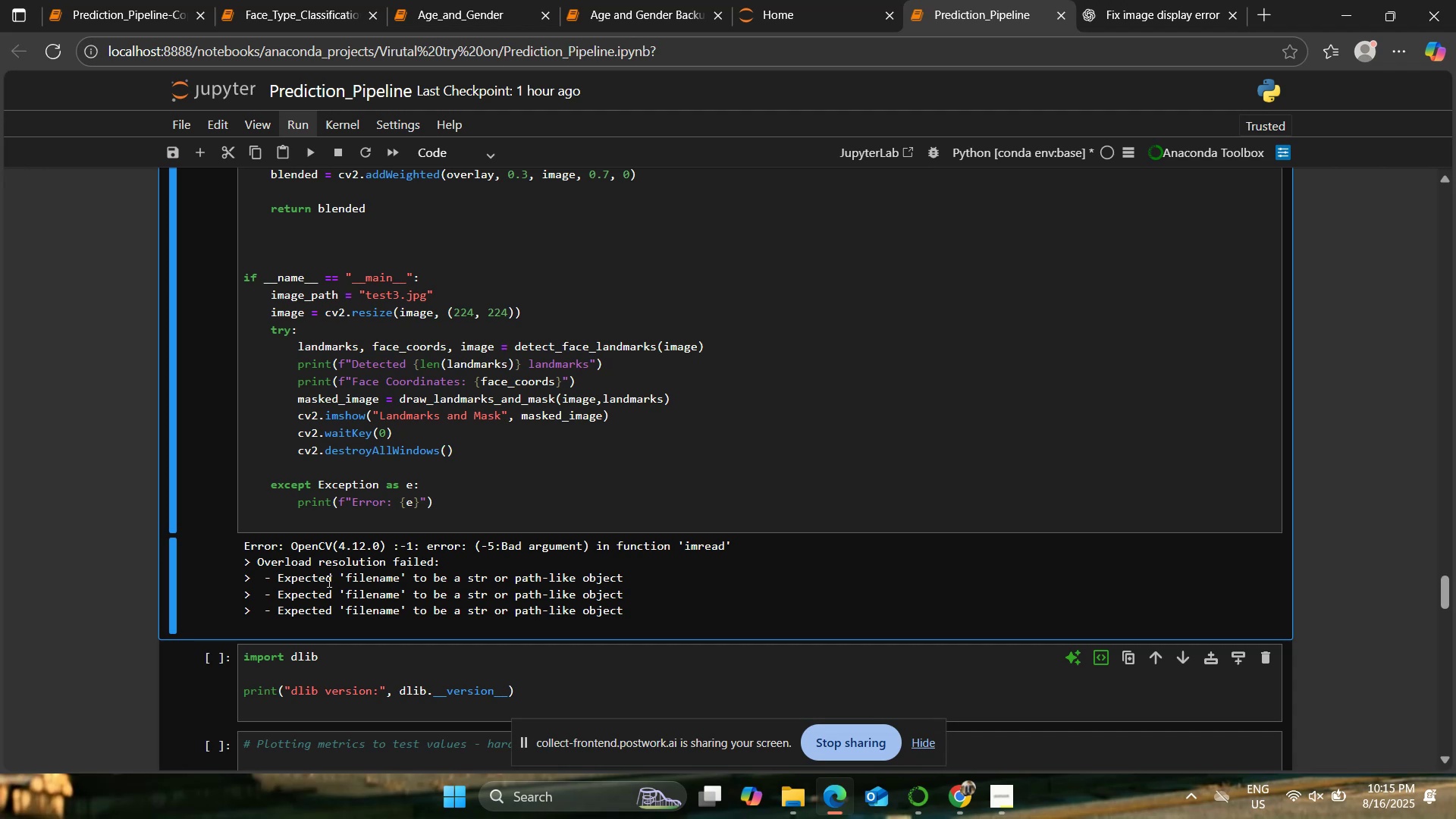 
left_click_drag(start_coordinate=[246, 545], to_coordinate=[722, 622])
 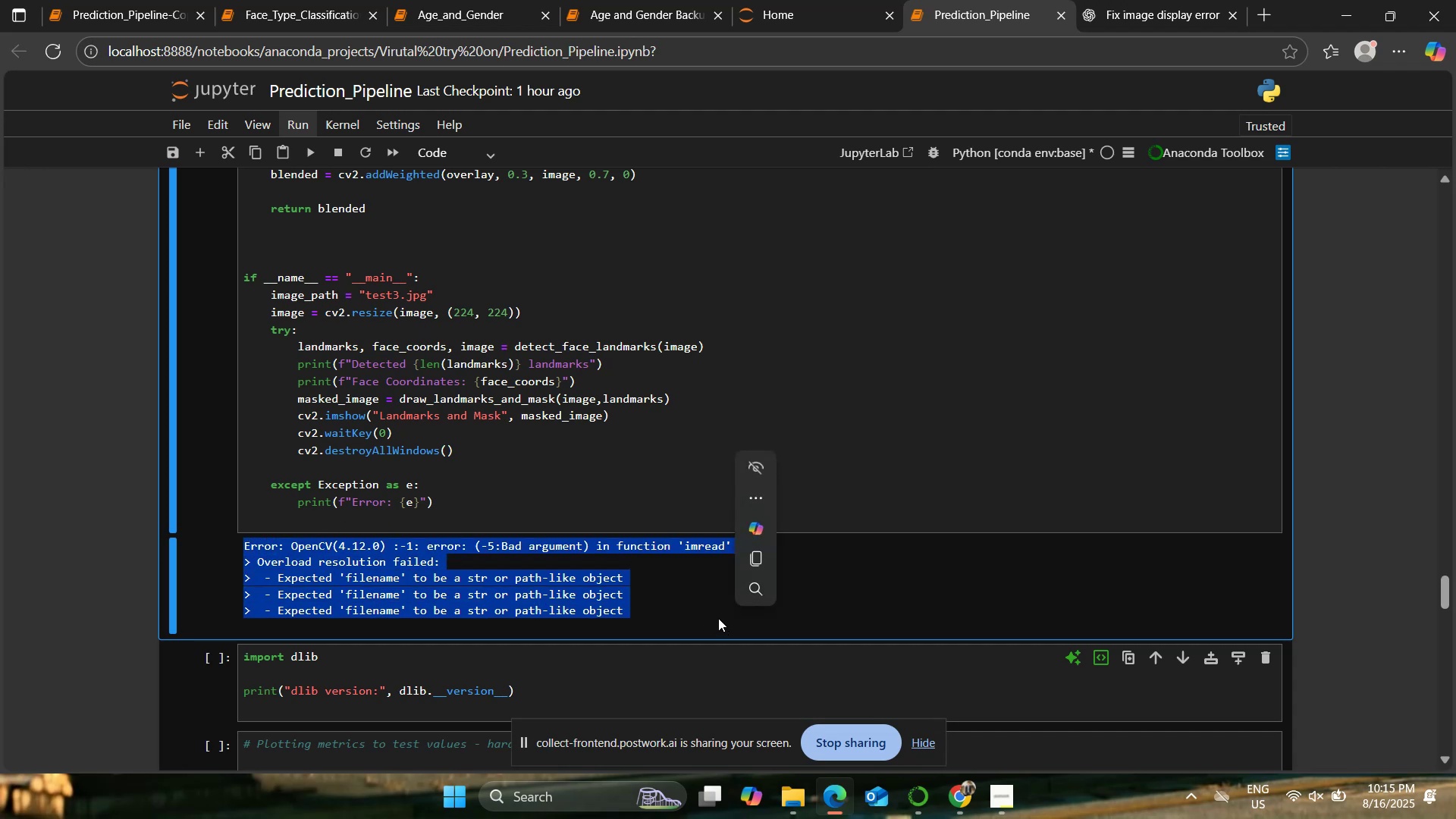 
key(Control+C)
 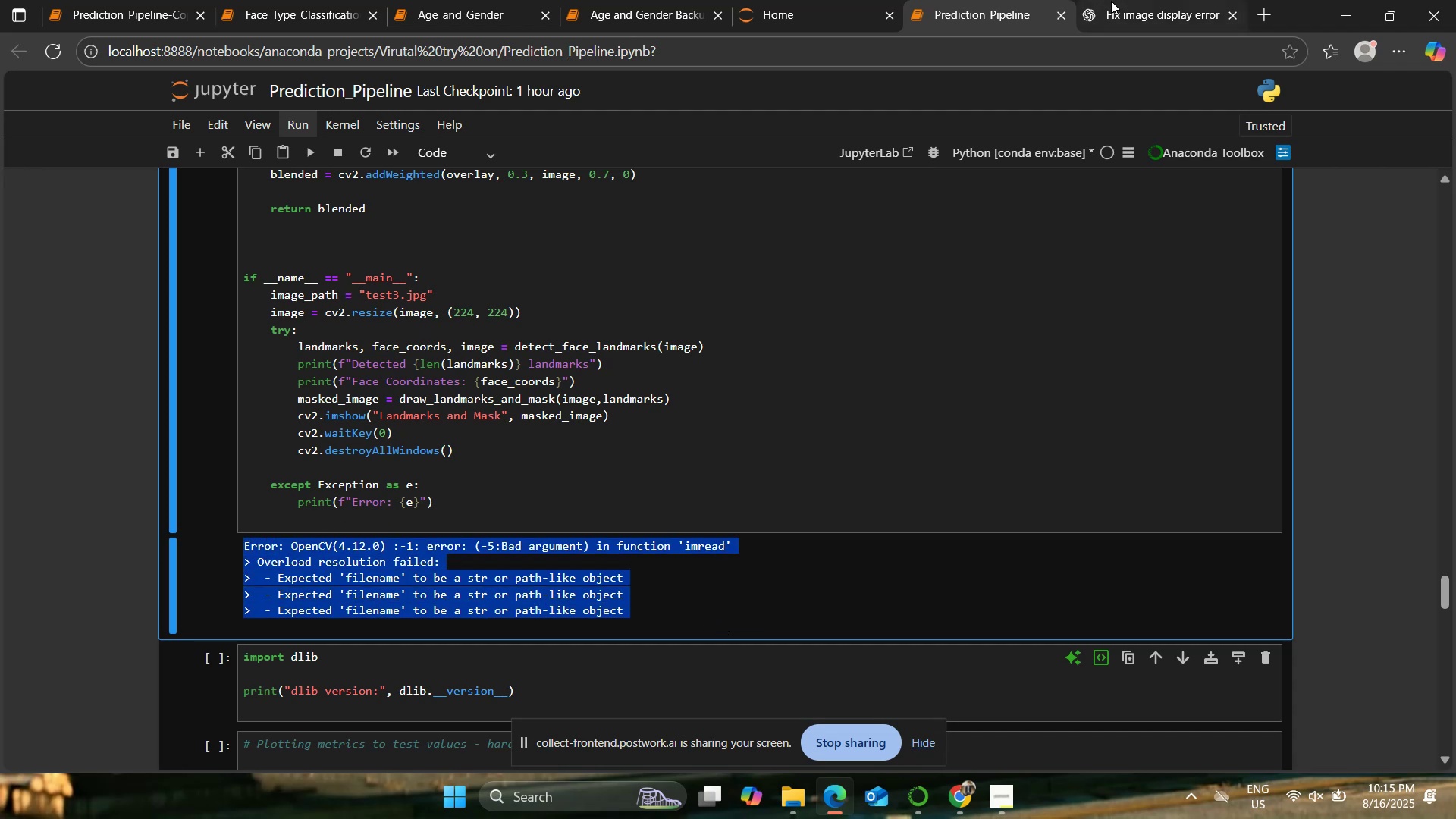 
left_click([1111, 1])
 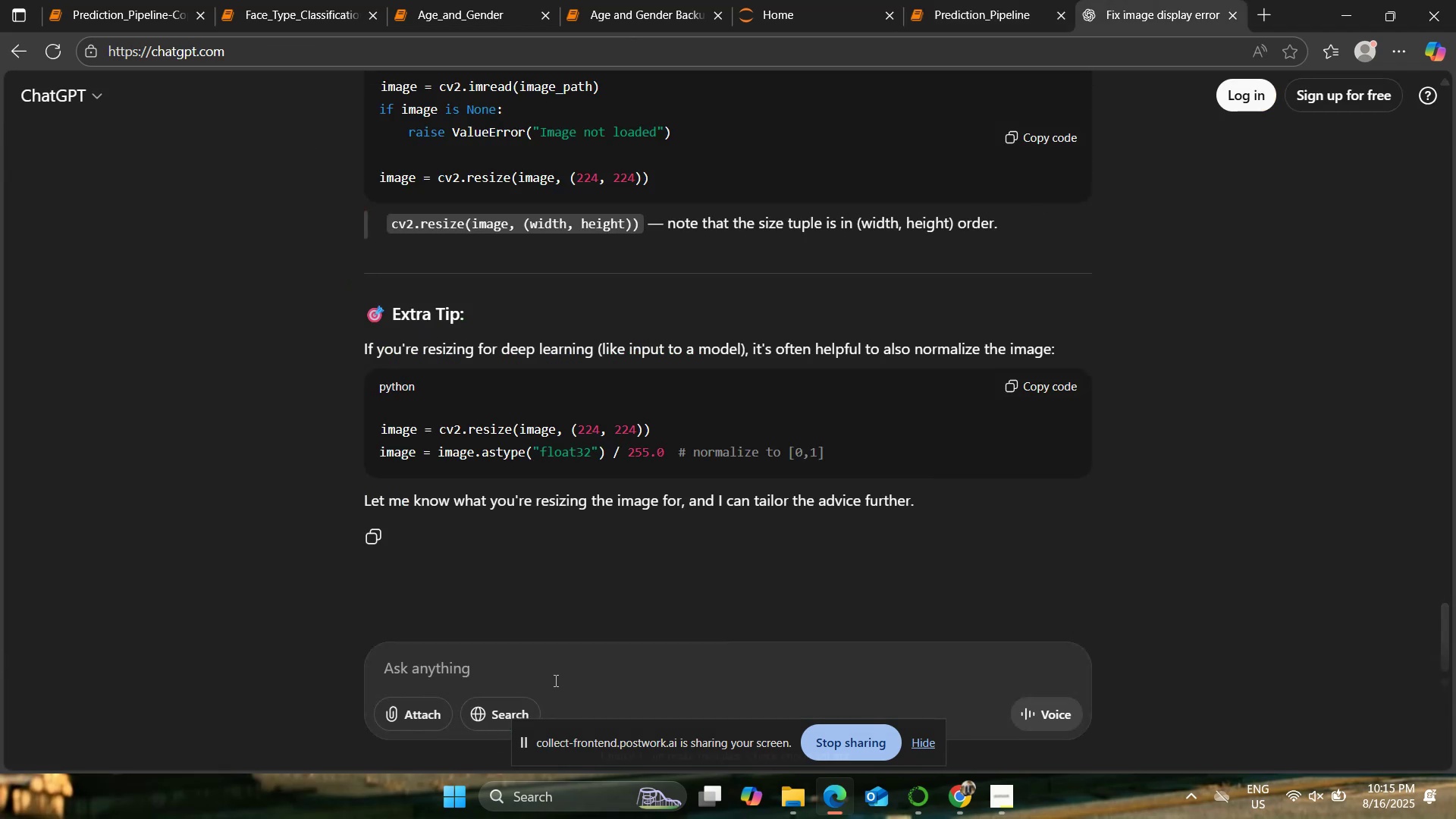 
key(Control+ControlLeft)
 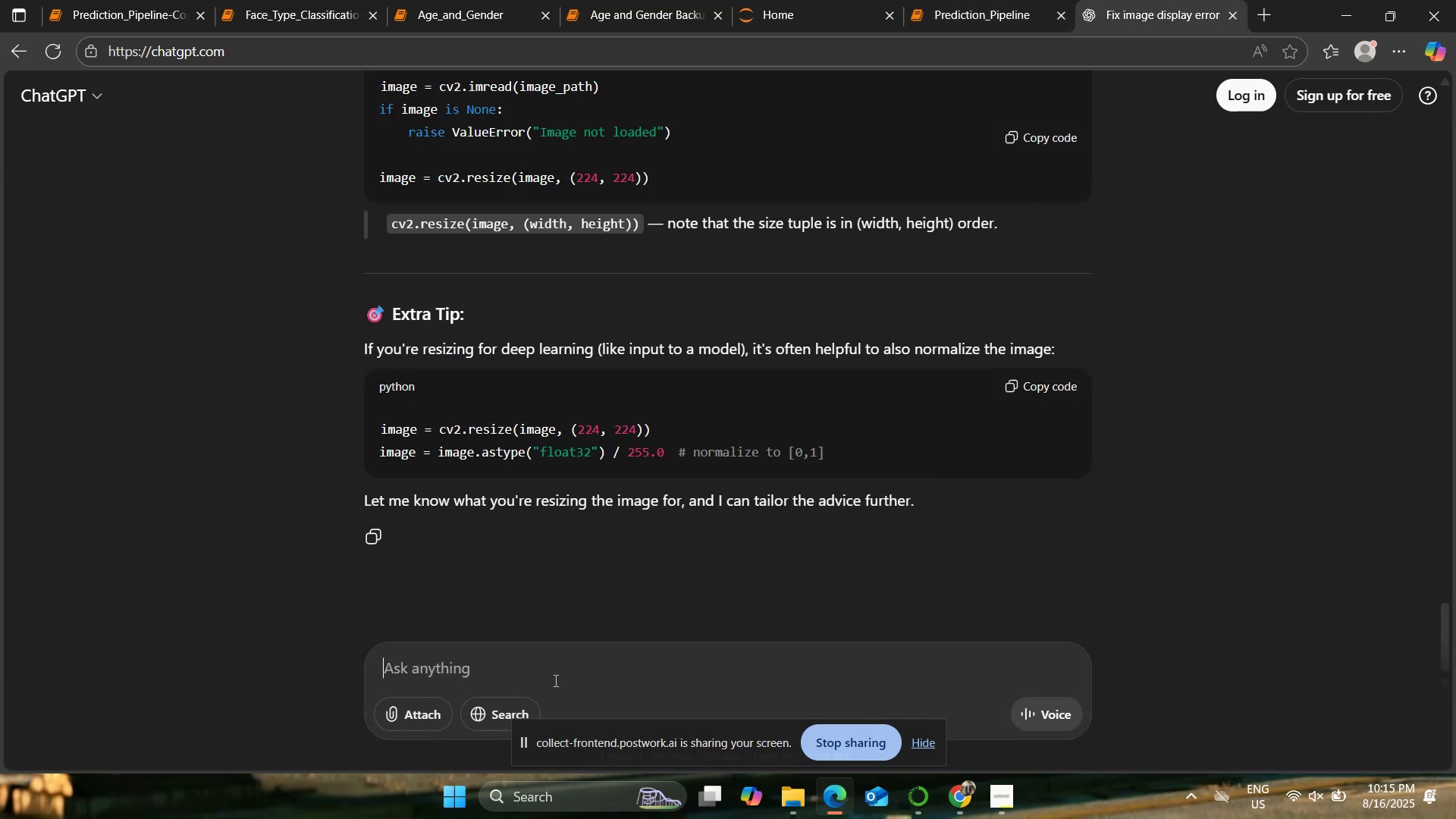 
key(Control+V)
 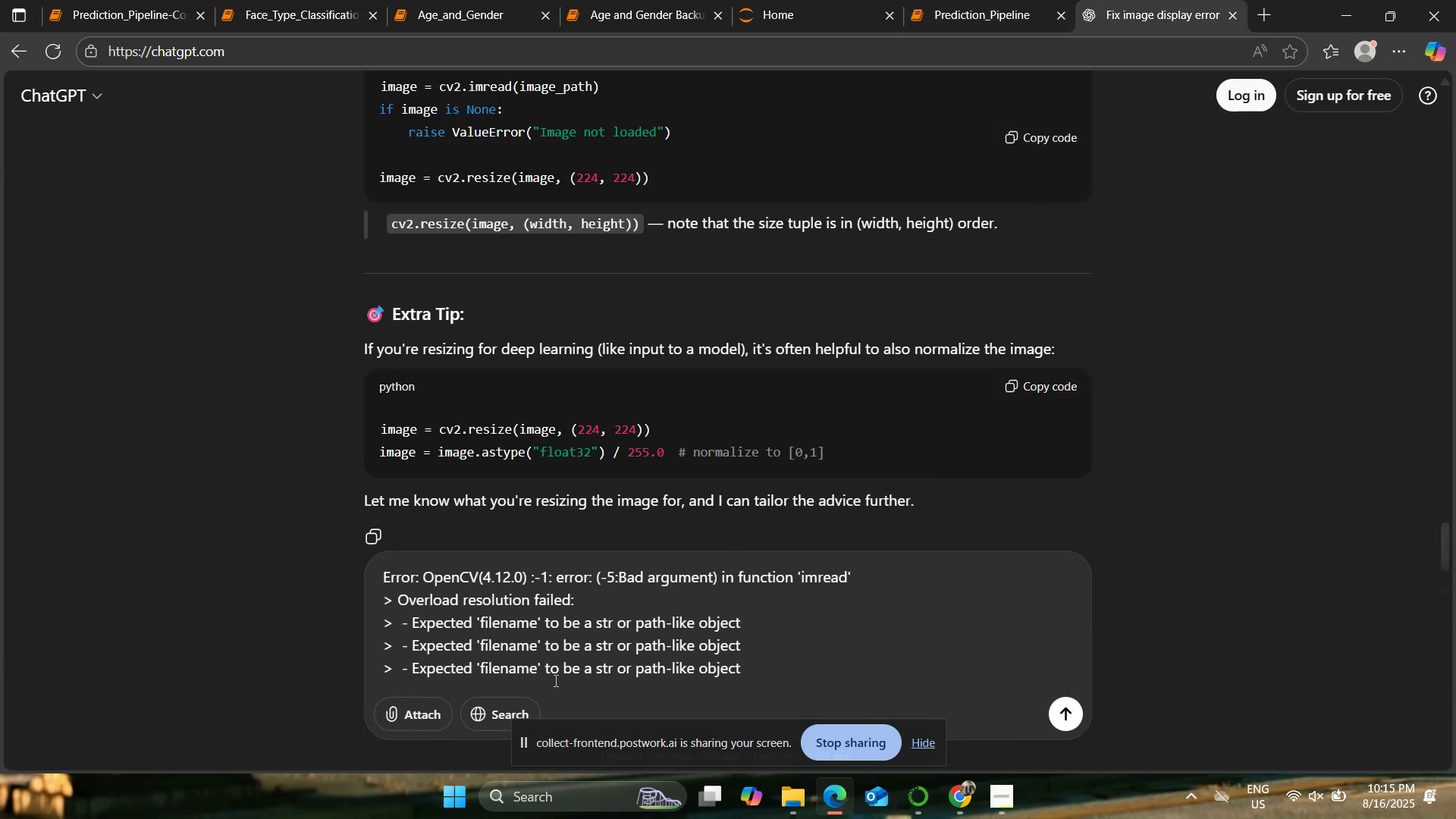 
key(Enter)
 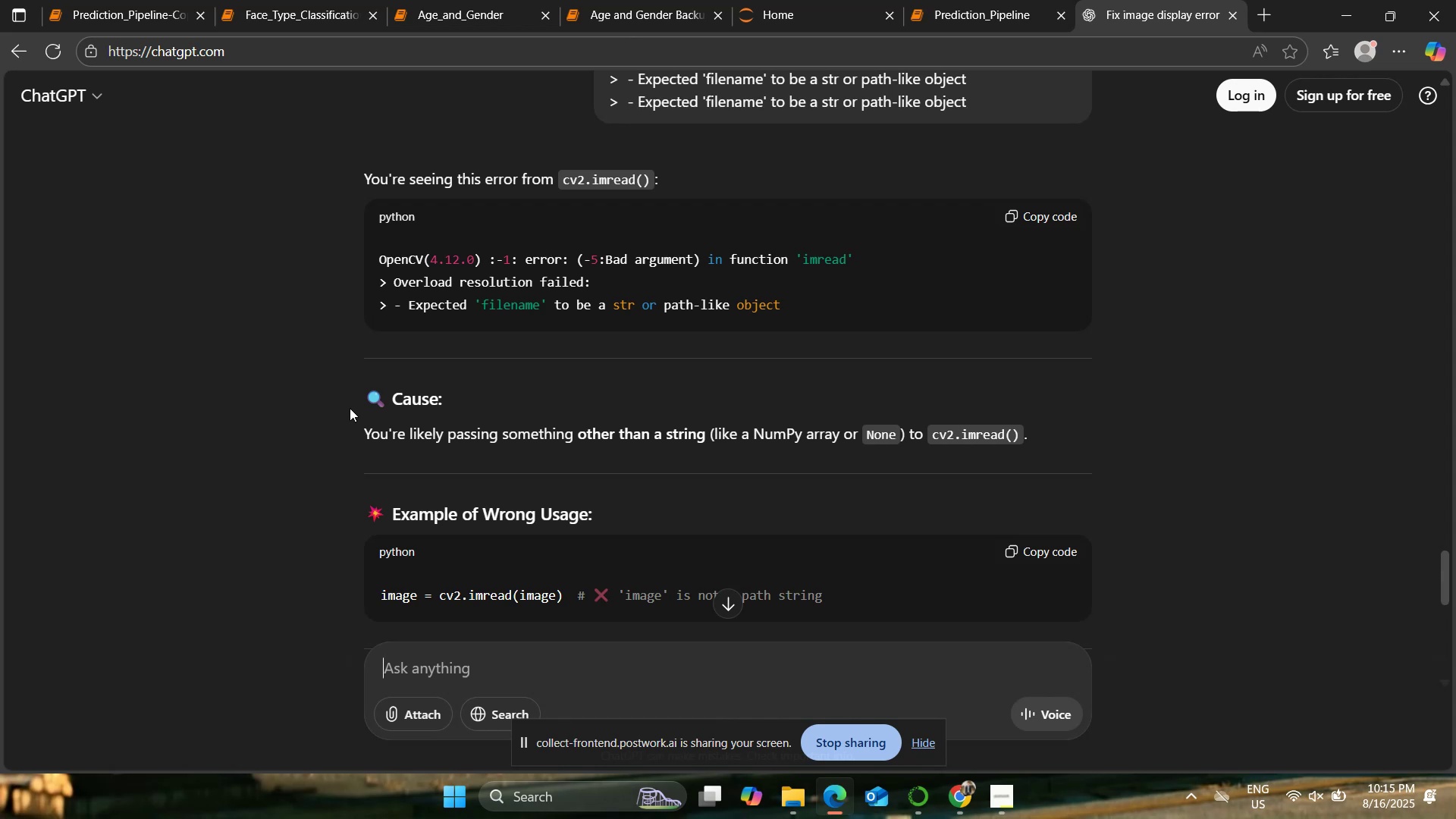 
wait(34.8)
 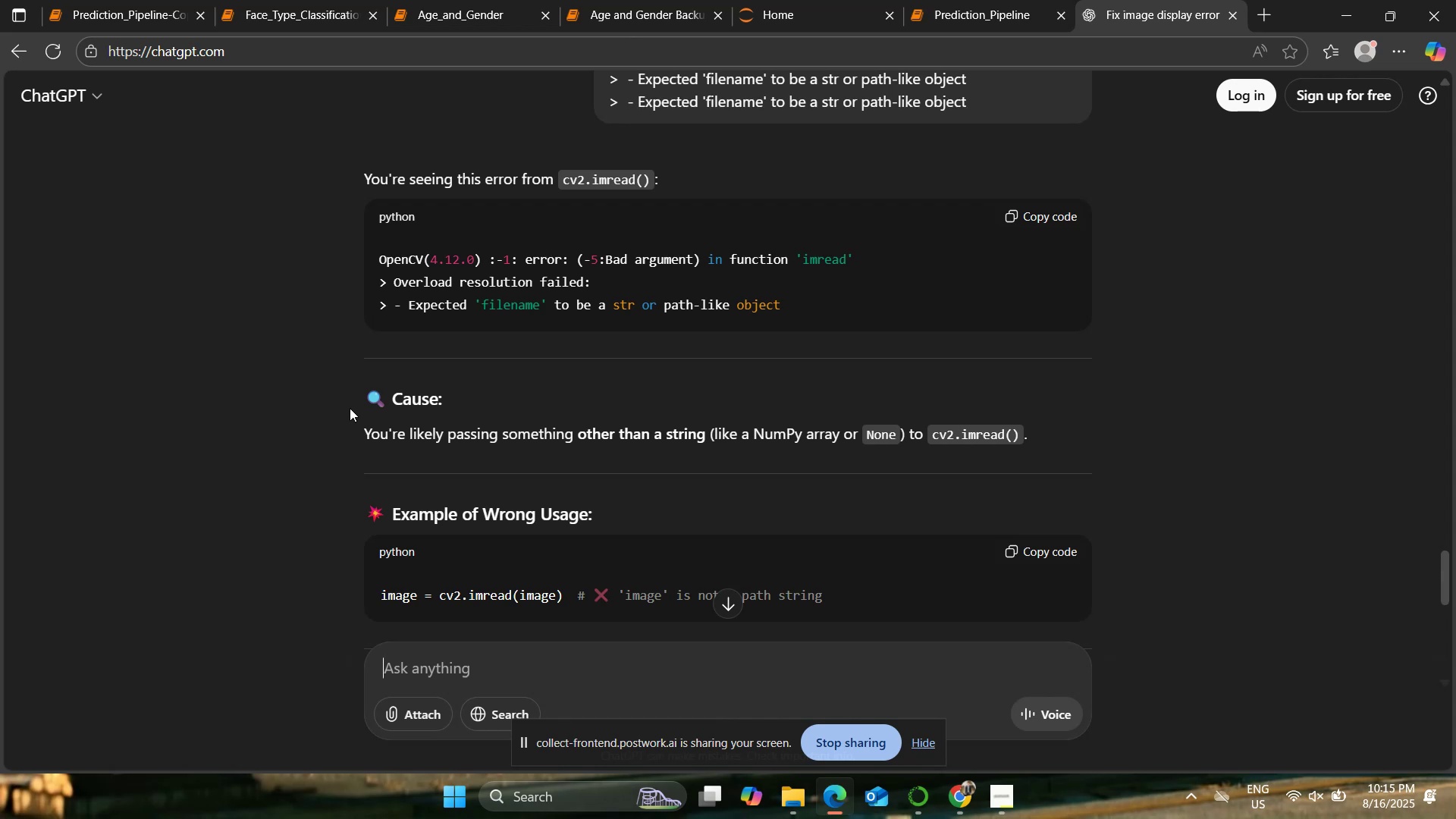 
scroll: coordinate [415, 423], scroll_direction: down, amount: 2.0
 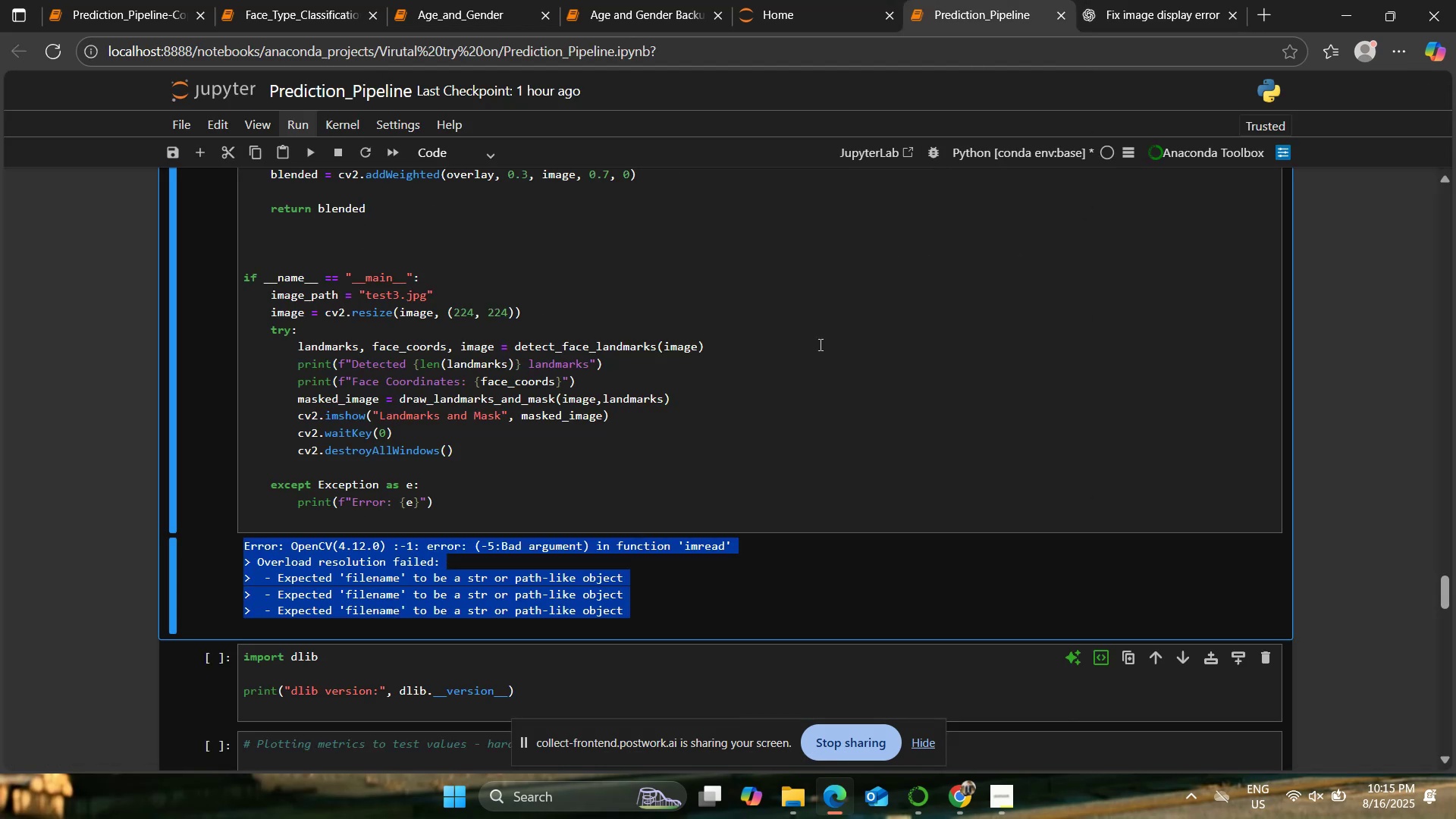 
left_click([664, 431])
 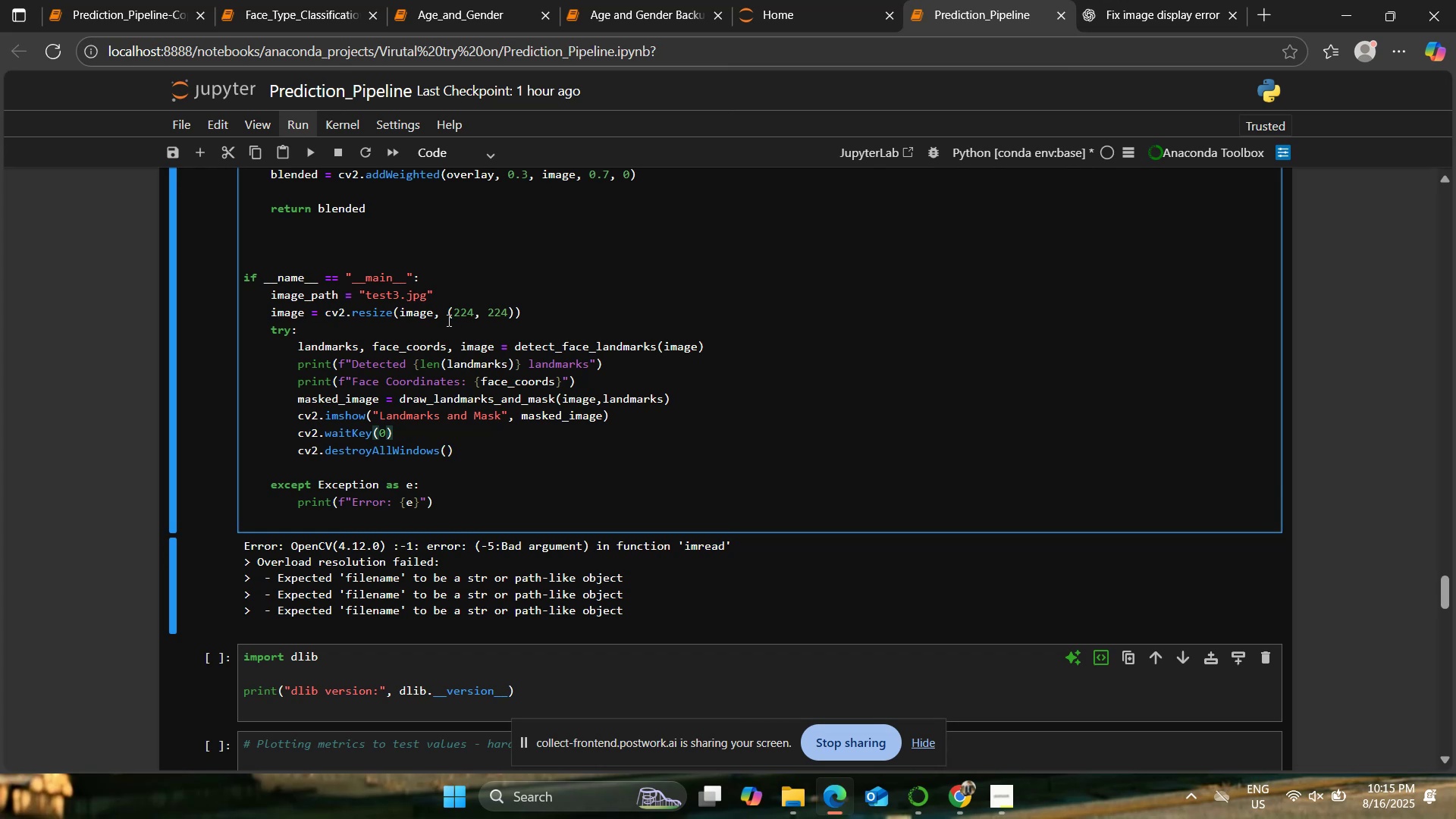 
left_click([438, 313])
 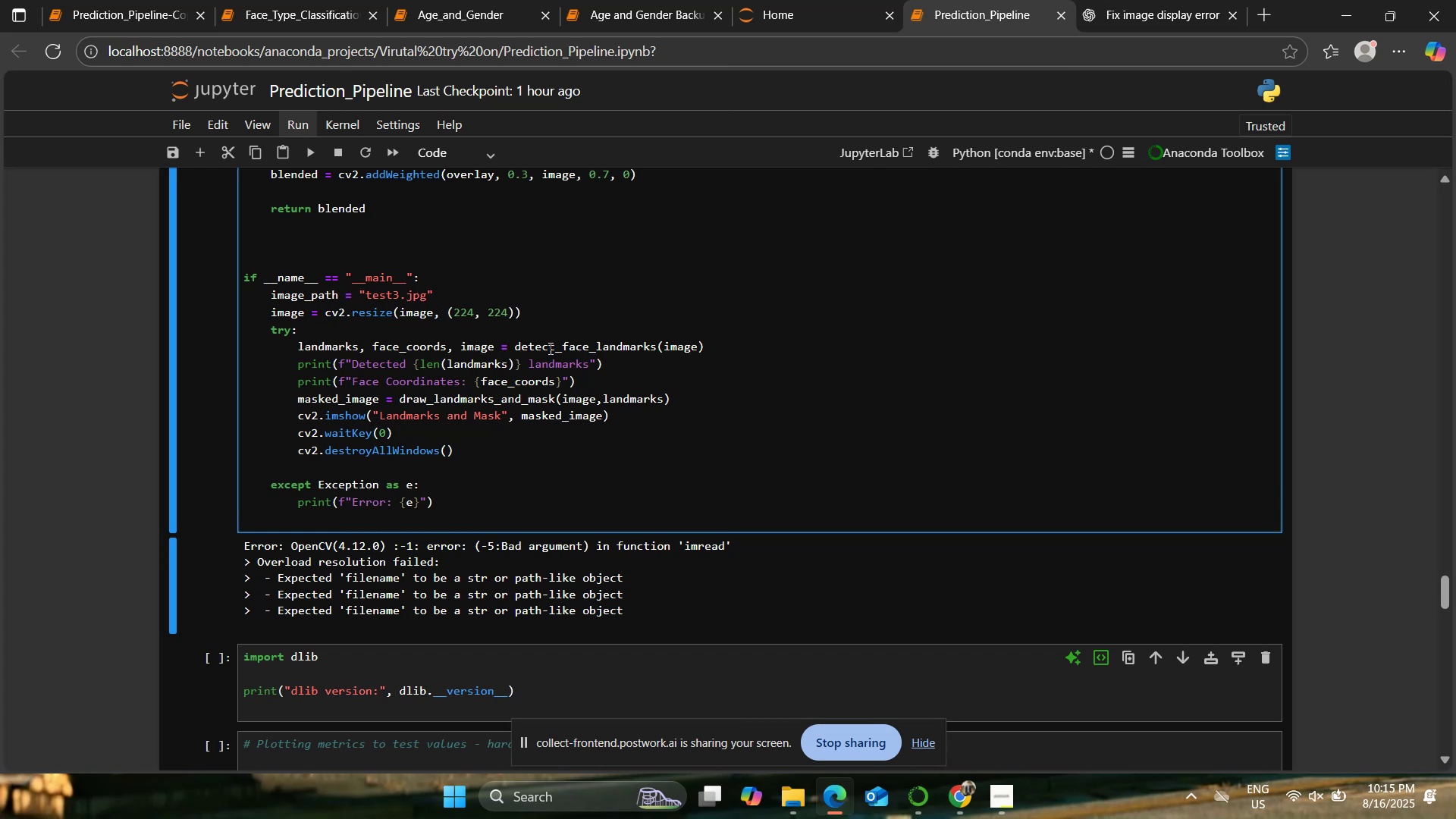 
key(Shift+Minus)
 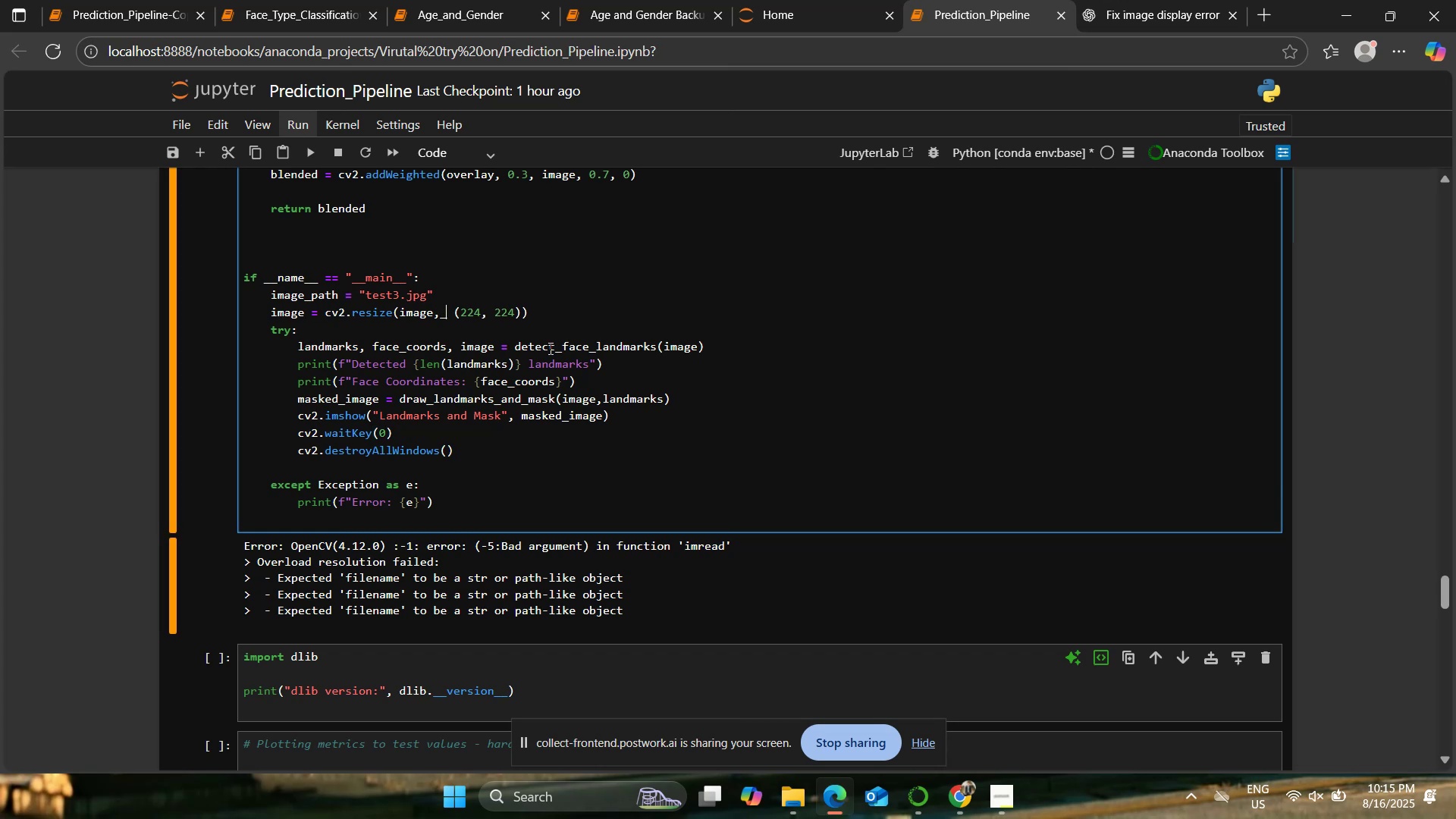 
key(Backspace)
 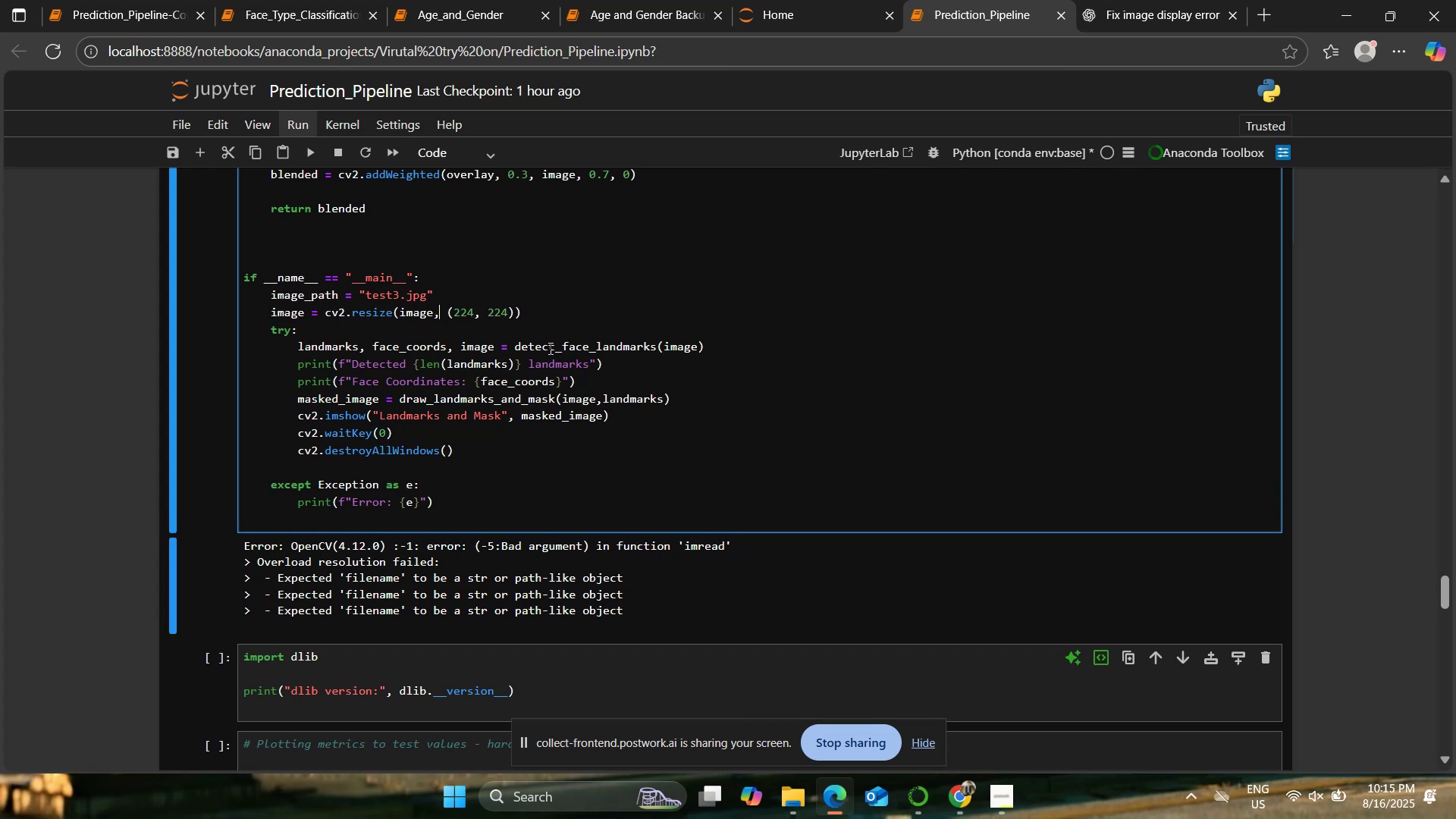 
key(ArrowLeft)
 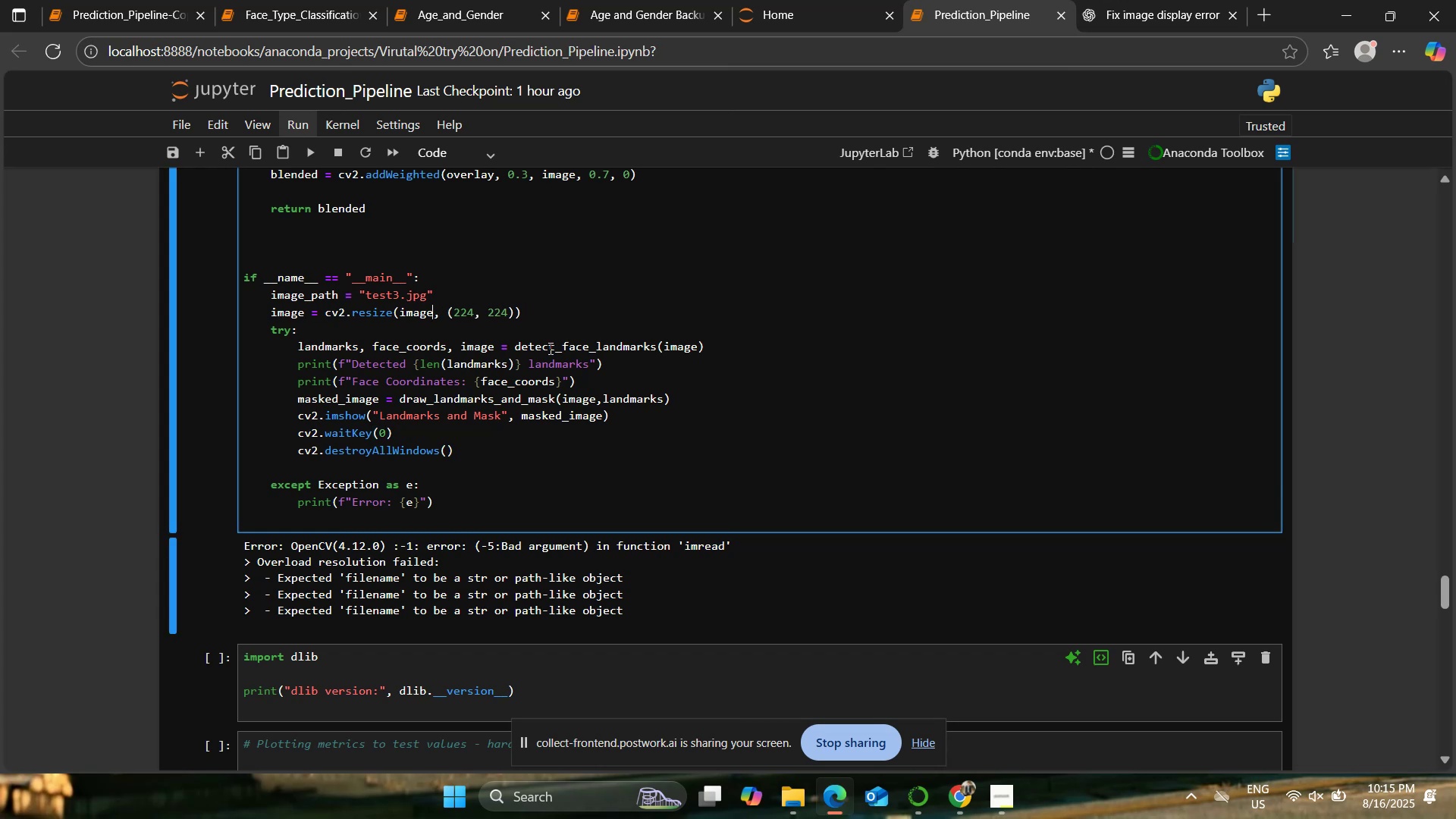 
type(_path)
 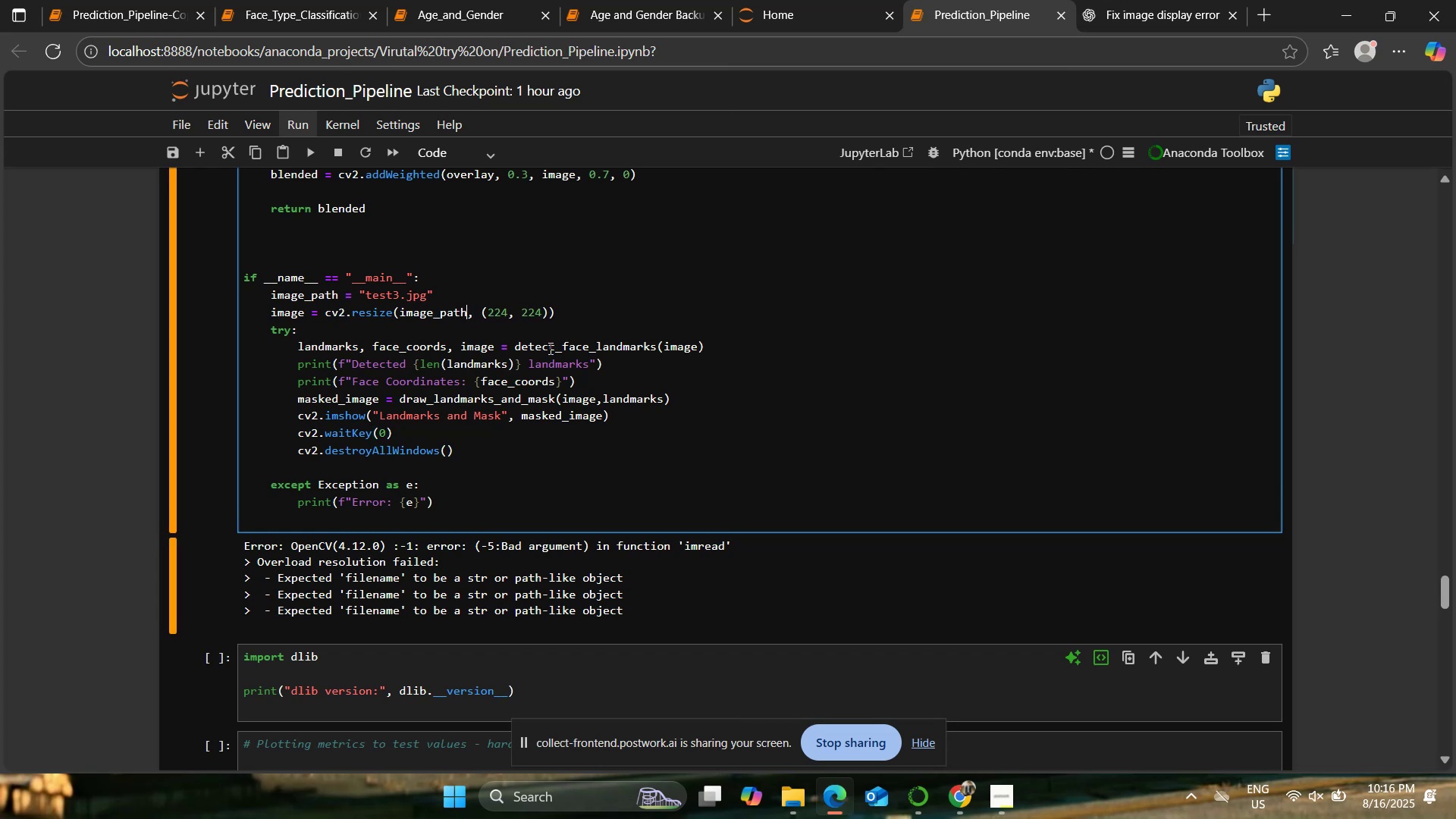 
left_click([577, 365])
 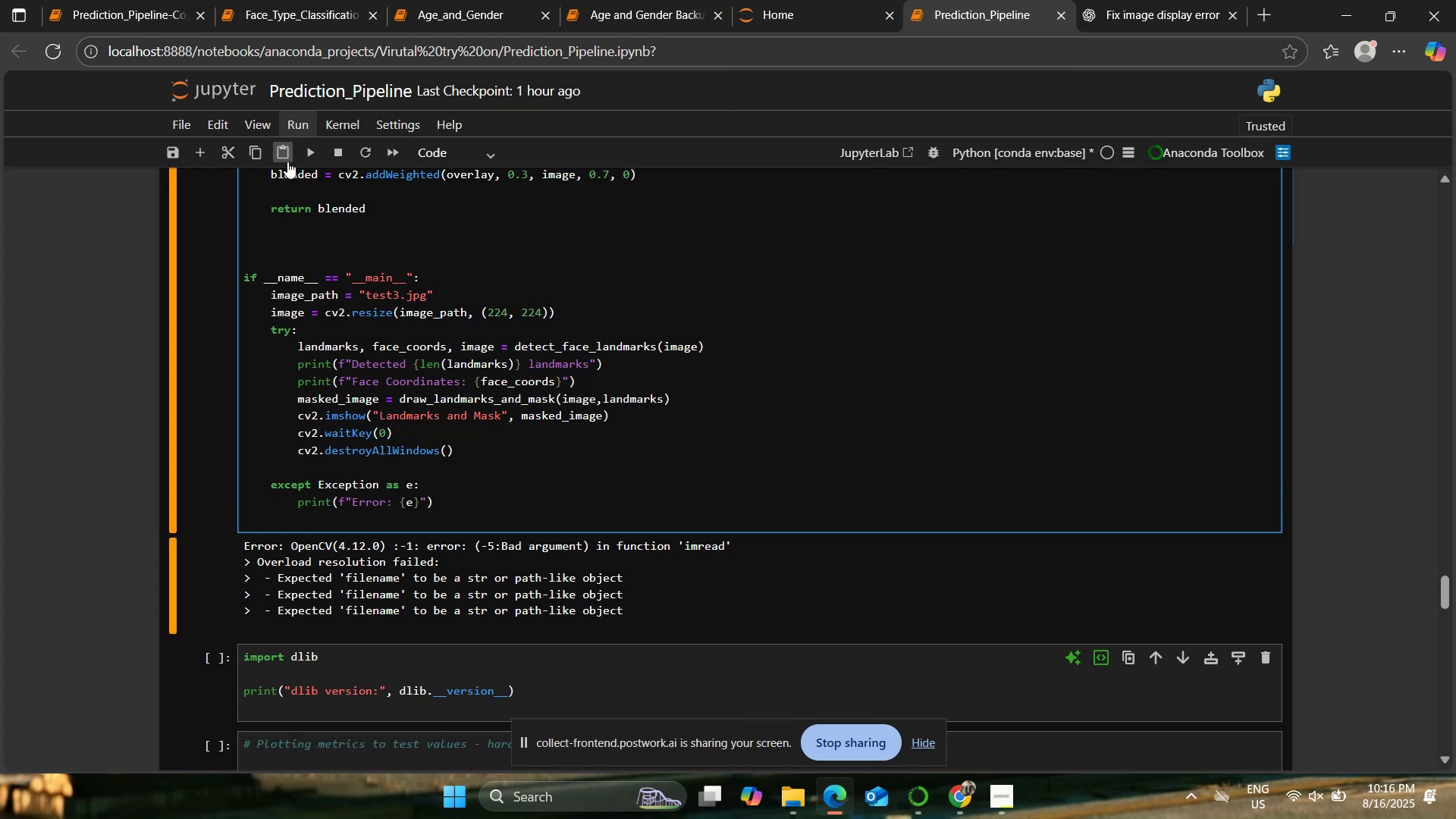 
left_click([300, 155])
 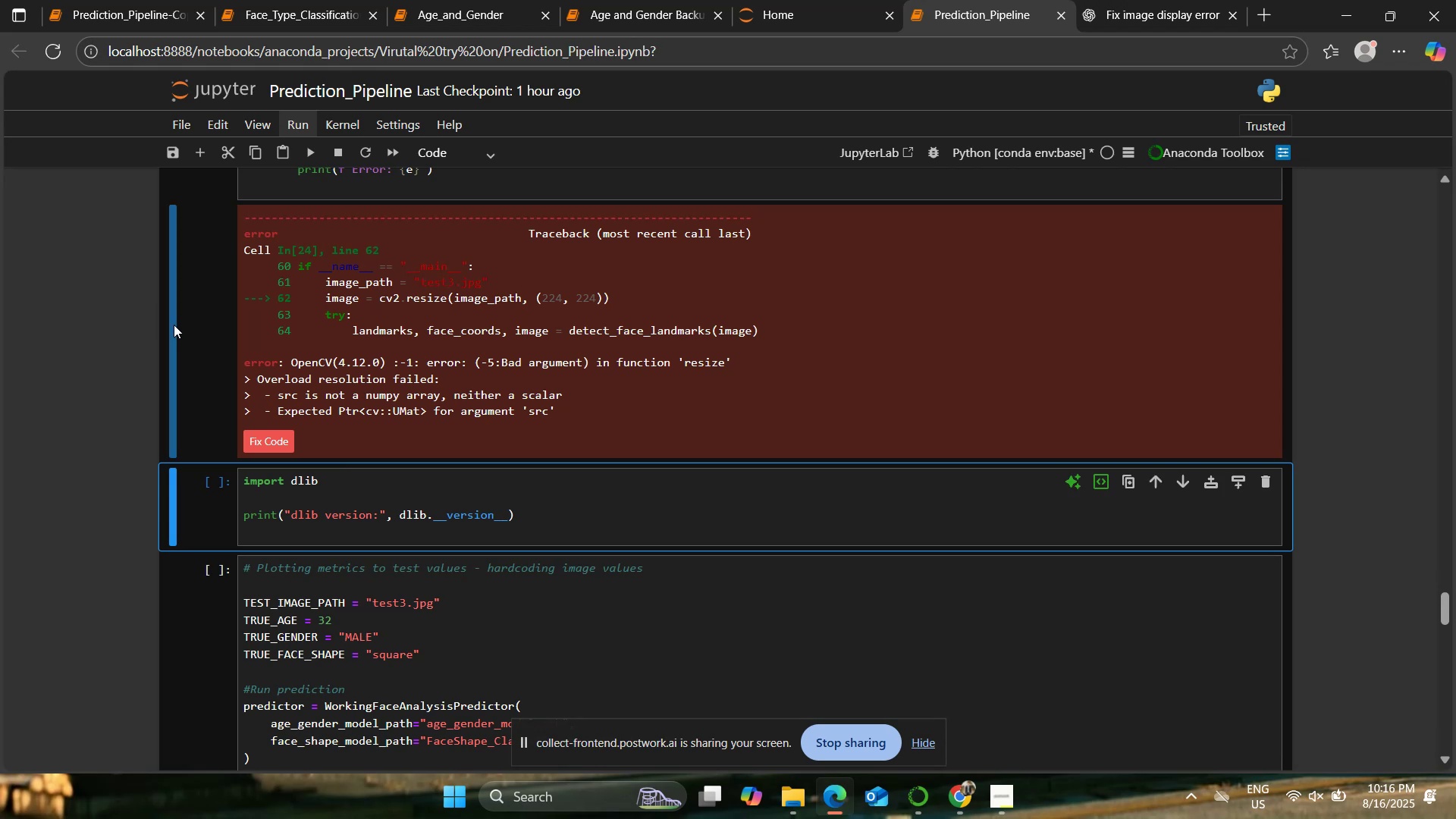 
scroll: coordinate [68, 355], scroll_direction: up, amount: 3.0
 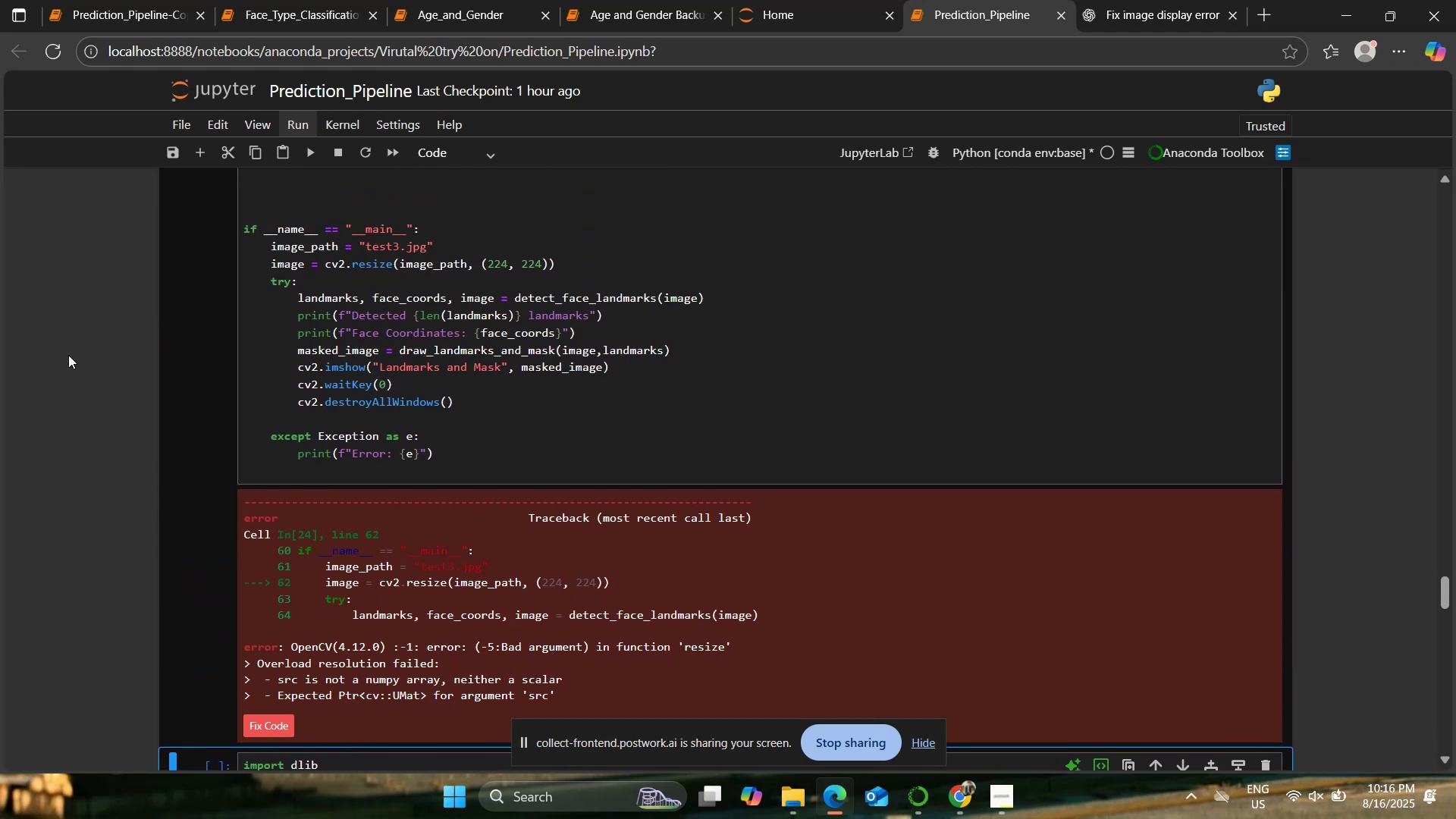 
wait(6.21)
 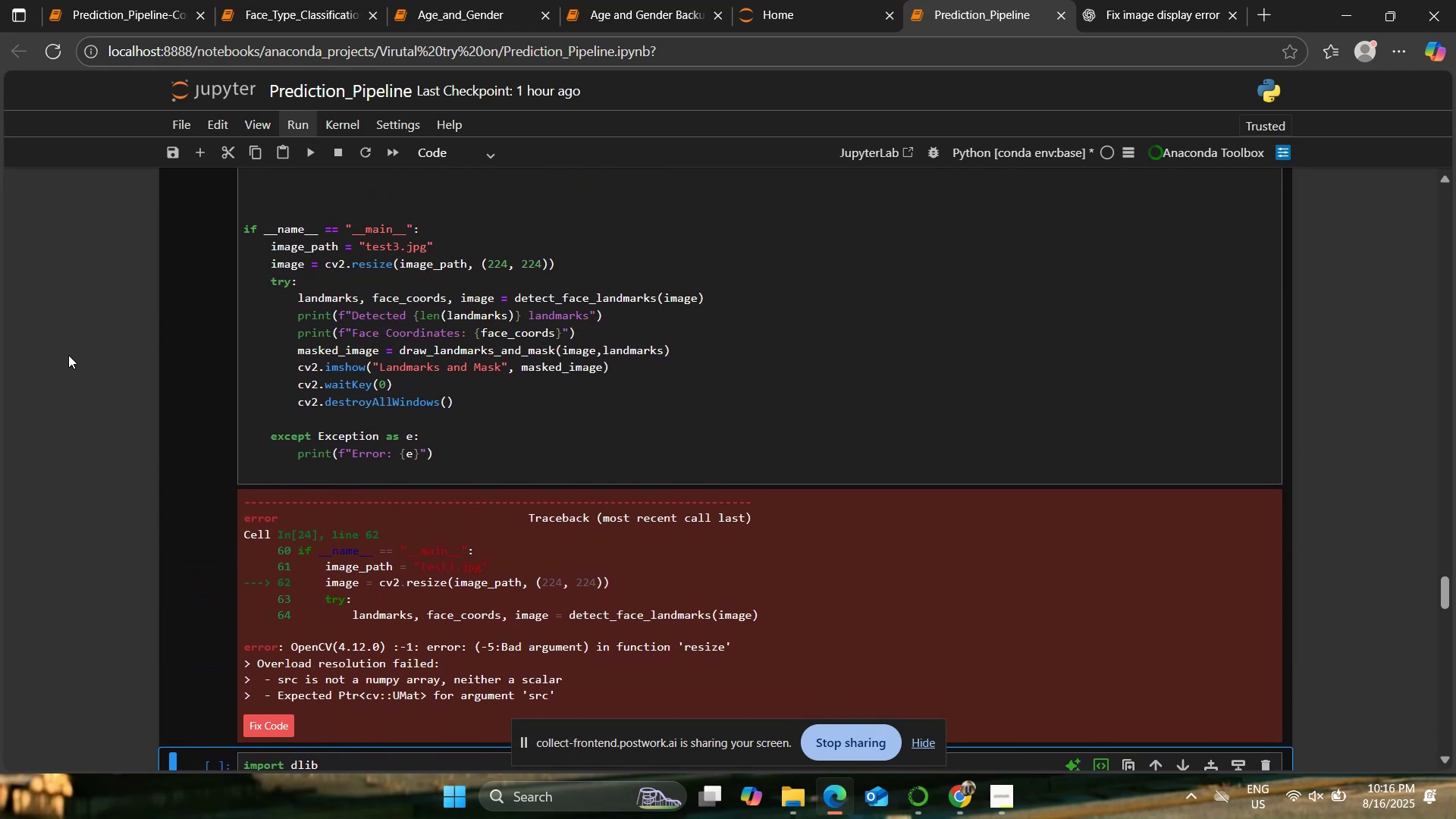 
left_click([1112, 0])
 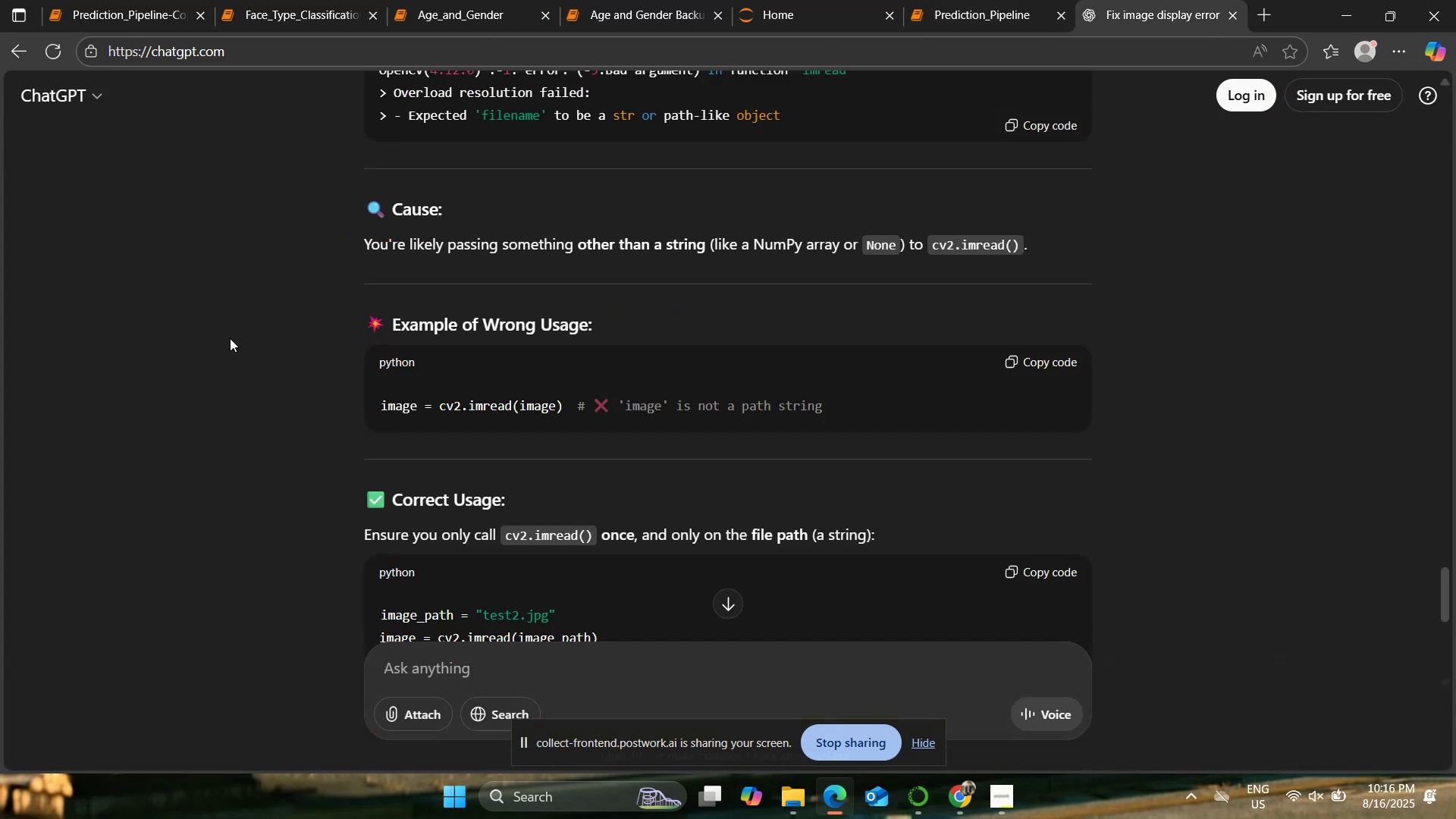 
scroll: coordinate [246, 385], scroll_direction: down, amount: 3.0
 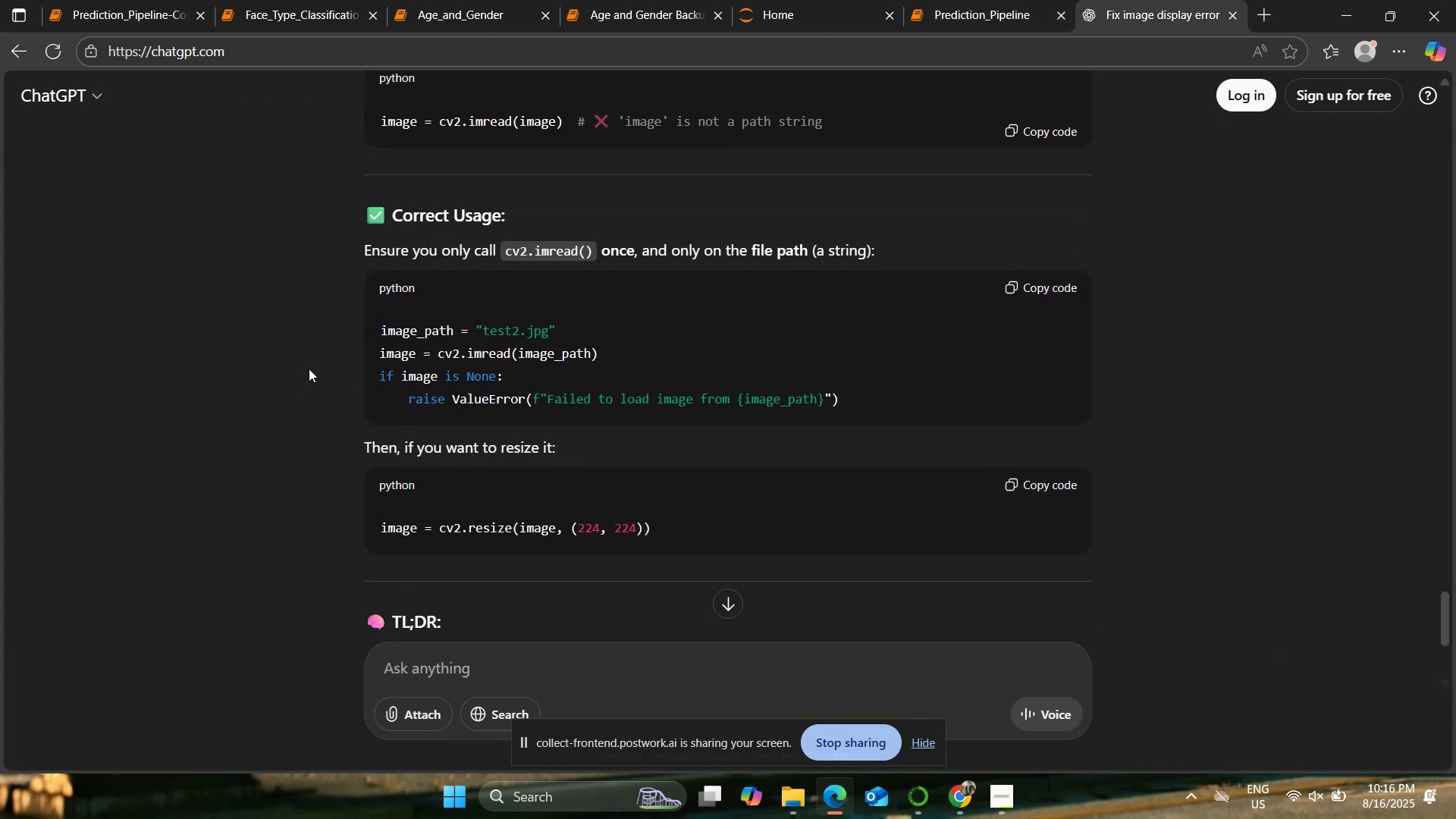 
left_click([986, 0])
 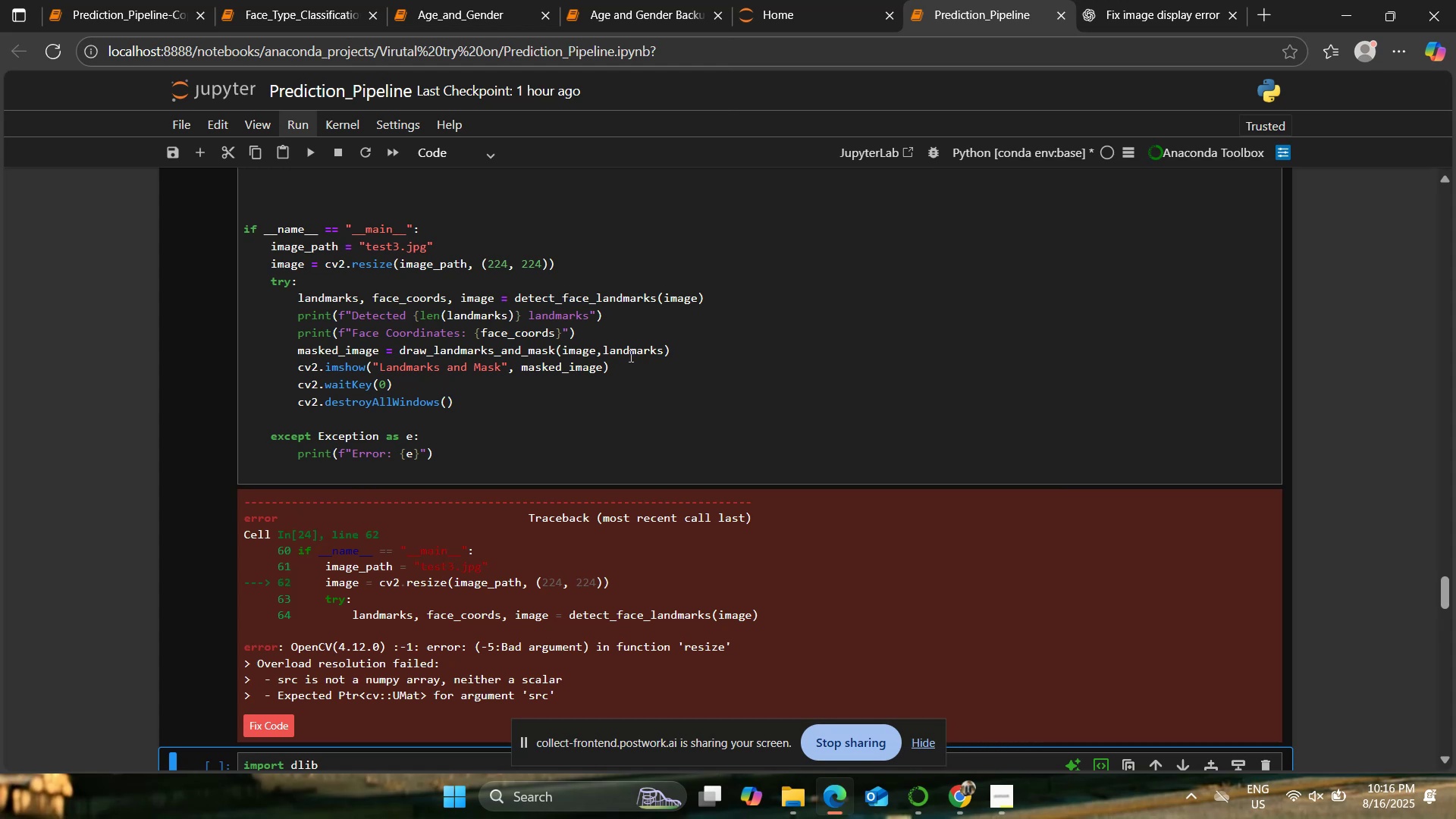 
wait(9.59)
 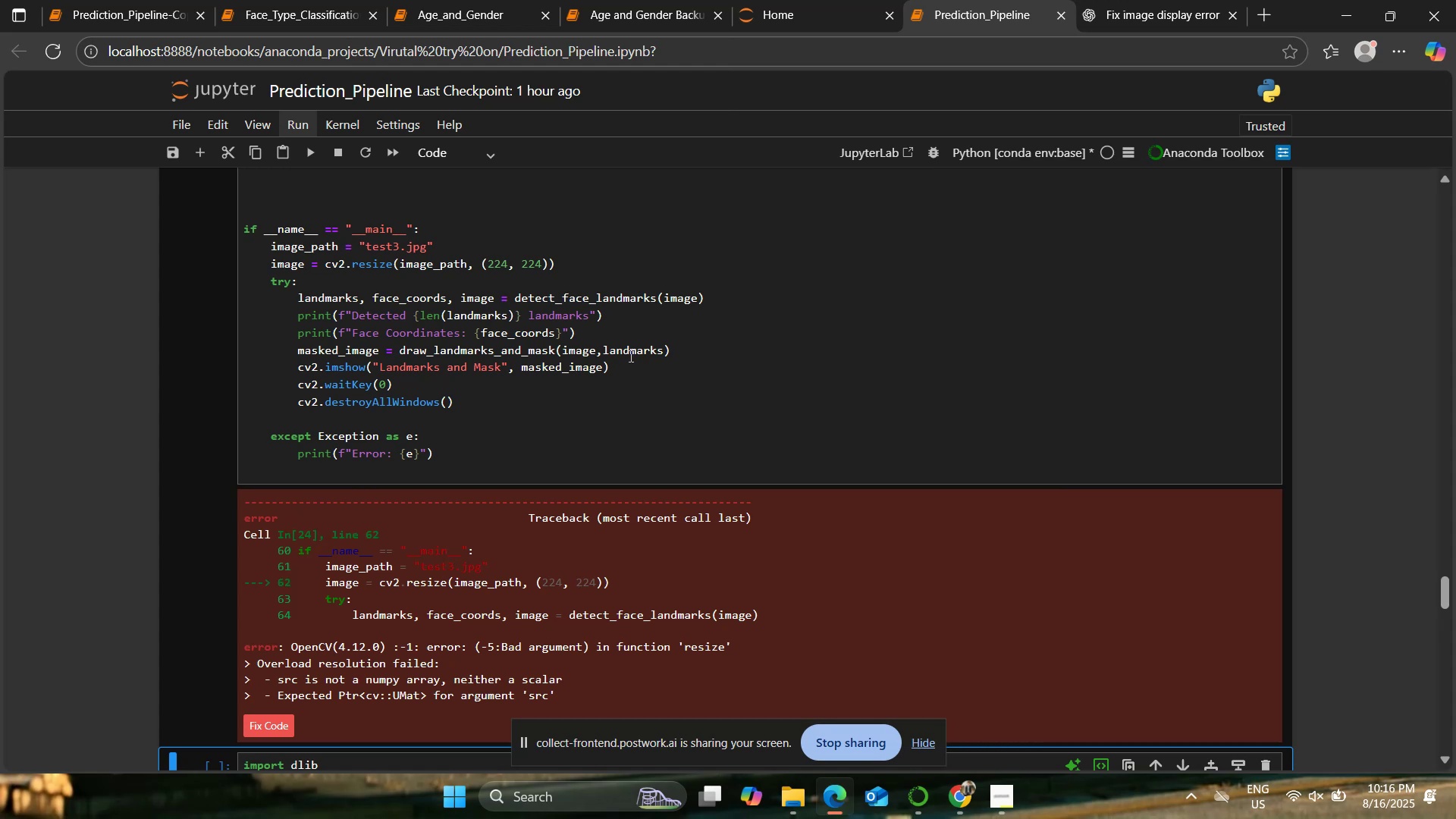 
left_click([1167, 5])
 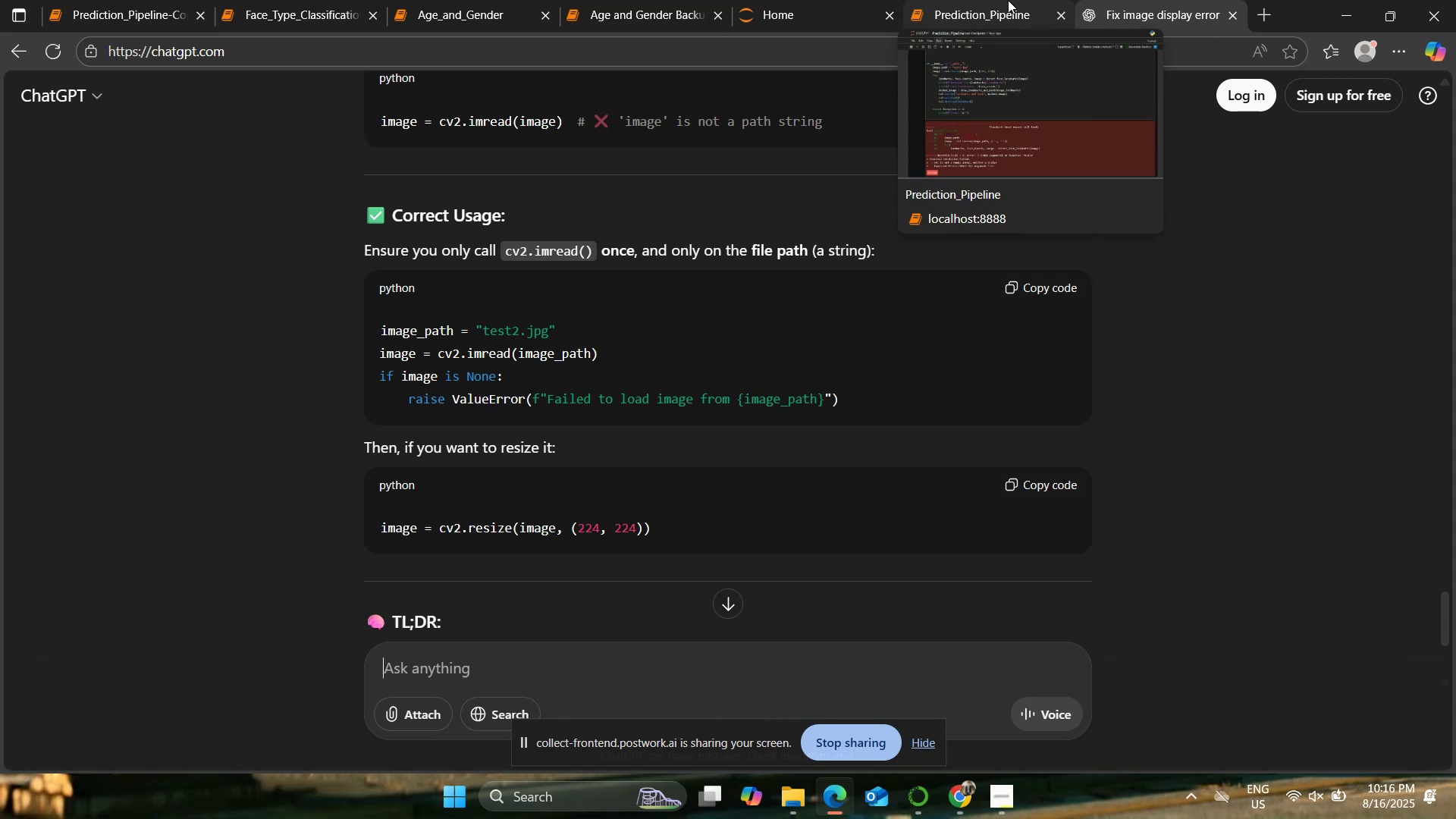 
wait(5.68)
 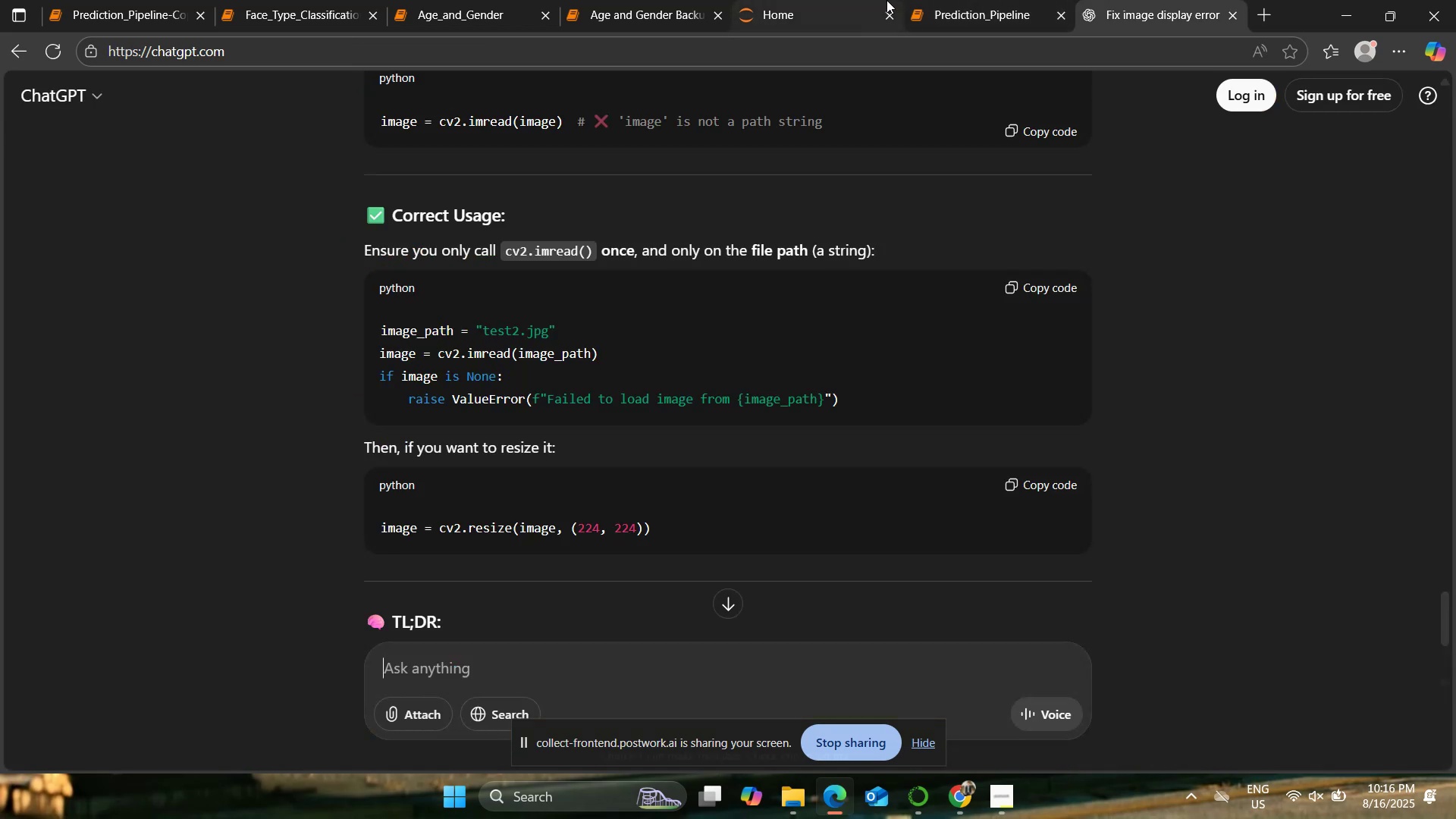 
left_click([1008, 0])
 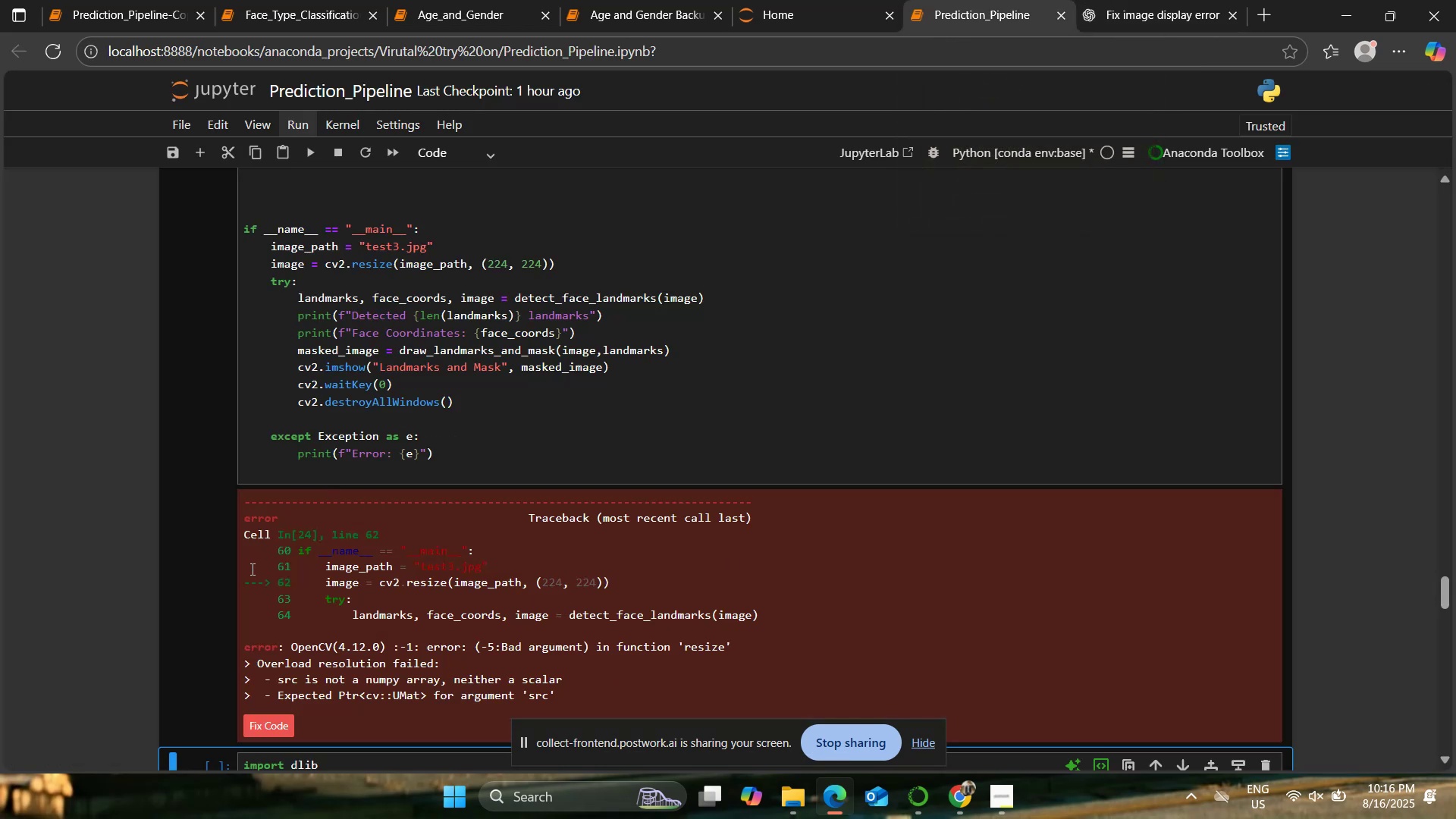 
left_click_drag(start_coordinate=[245, 500], to_coordinate=[549, 696])
 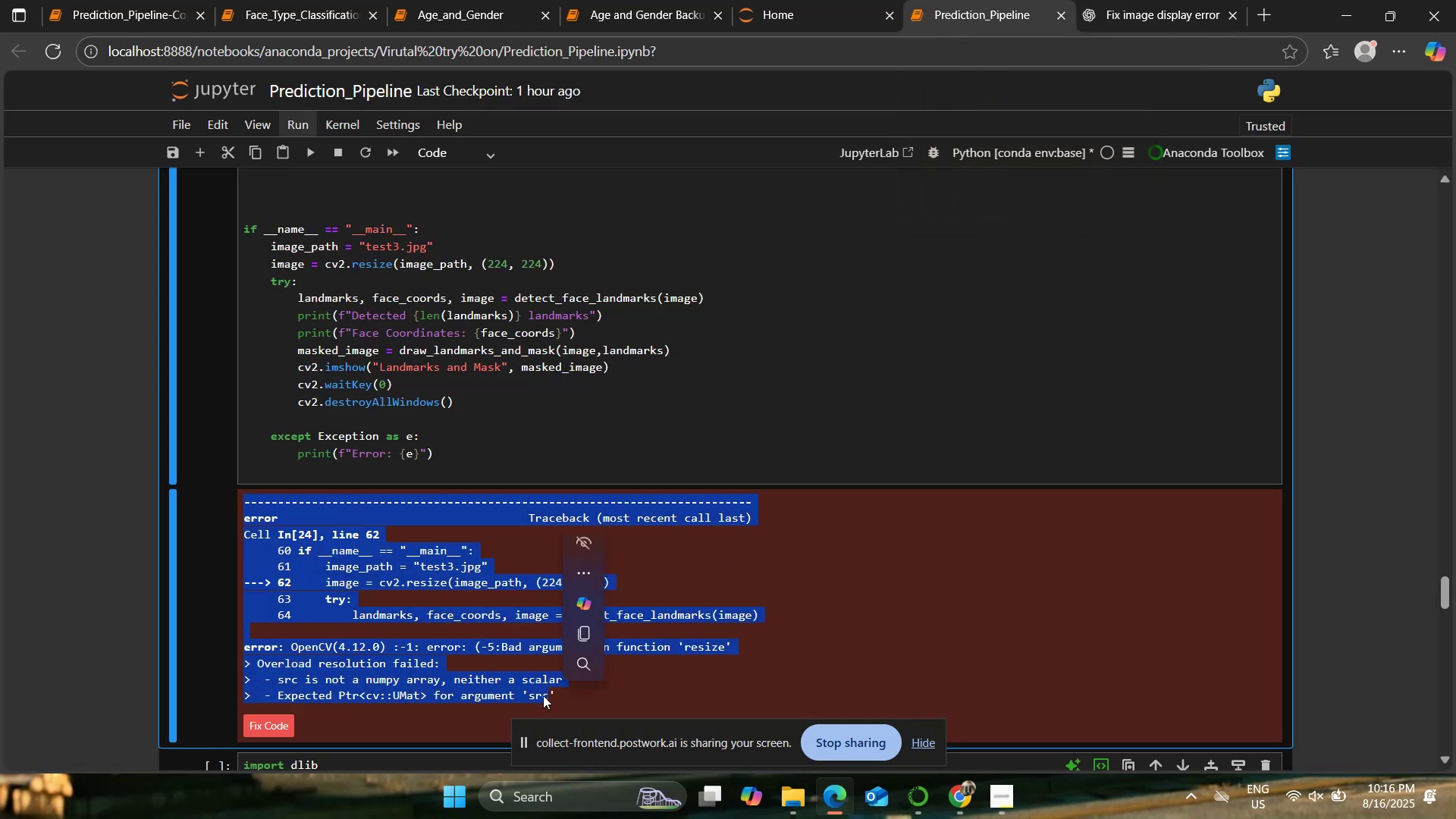 
key(Control+C)
 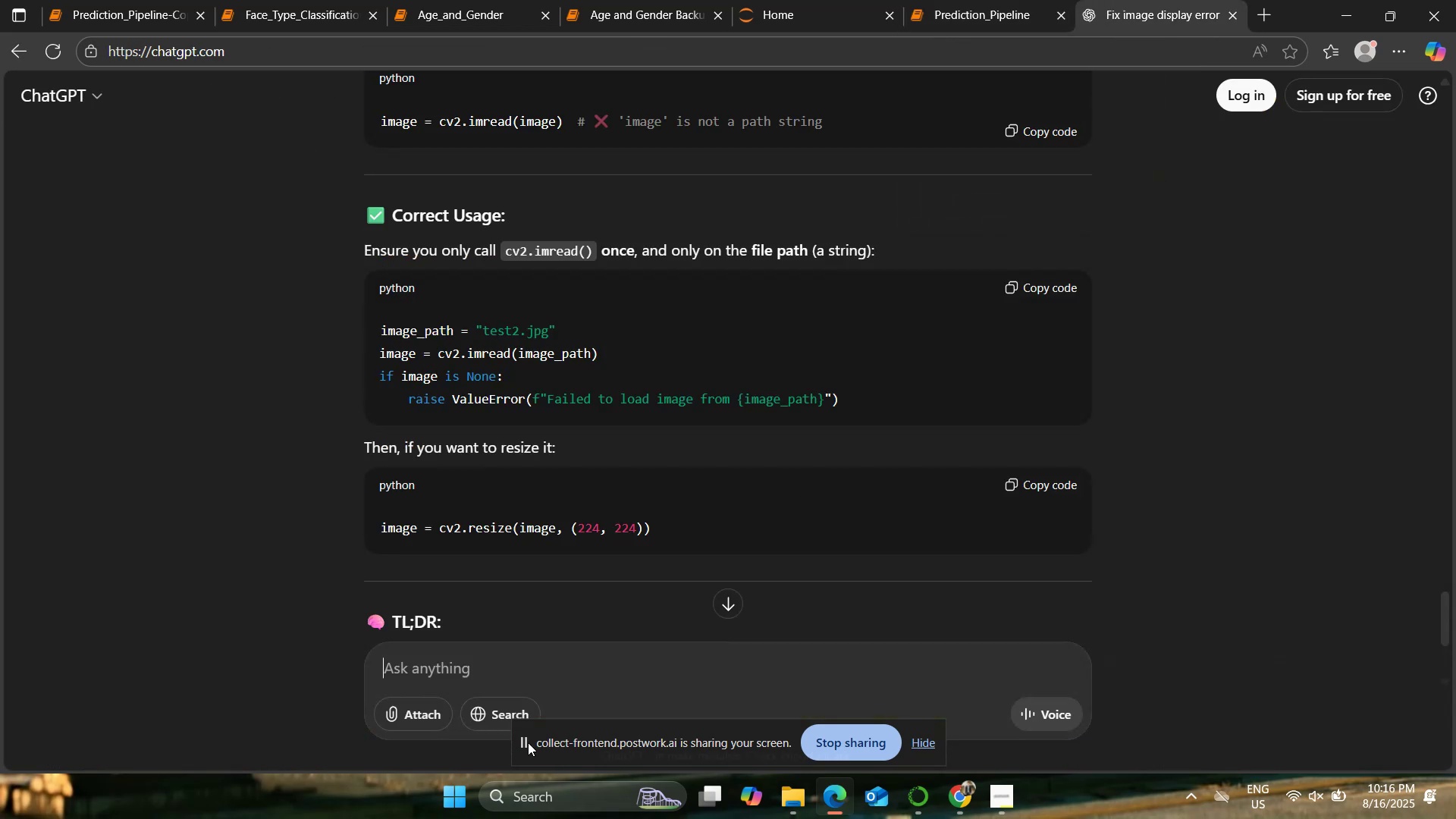 
key(Control+V)
 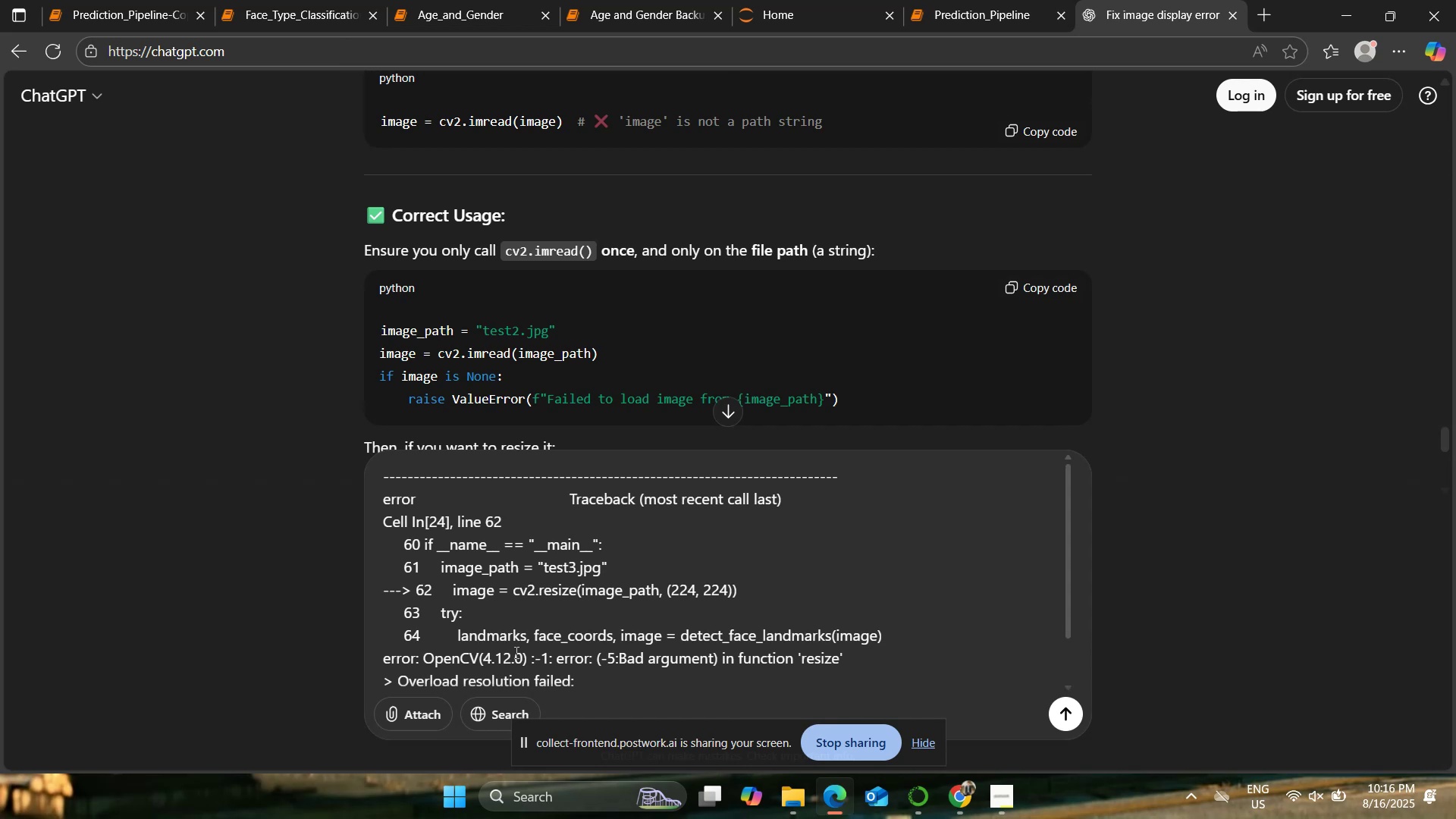 
key(Enter)
 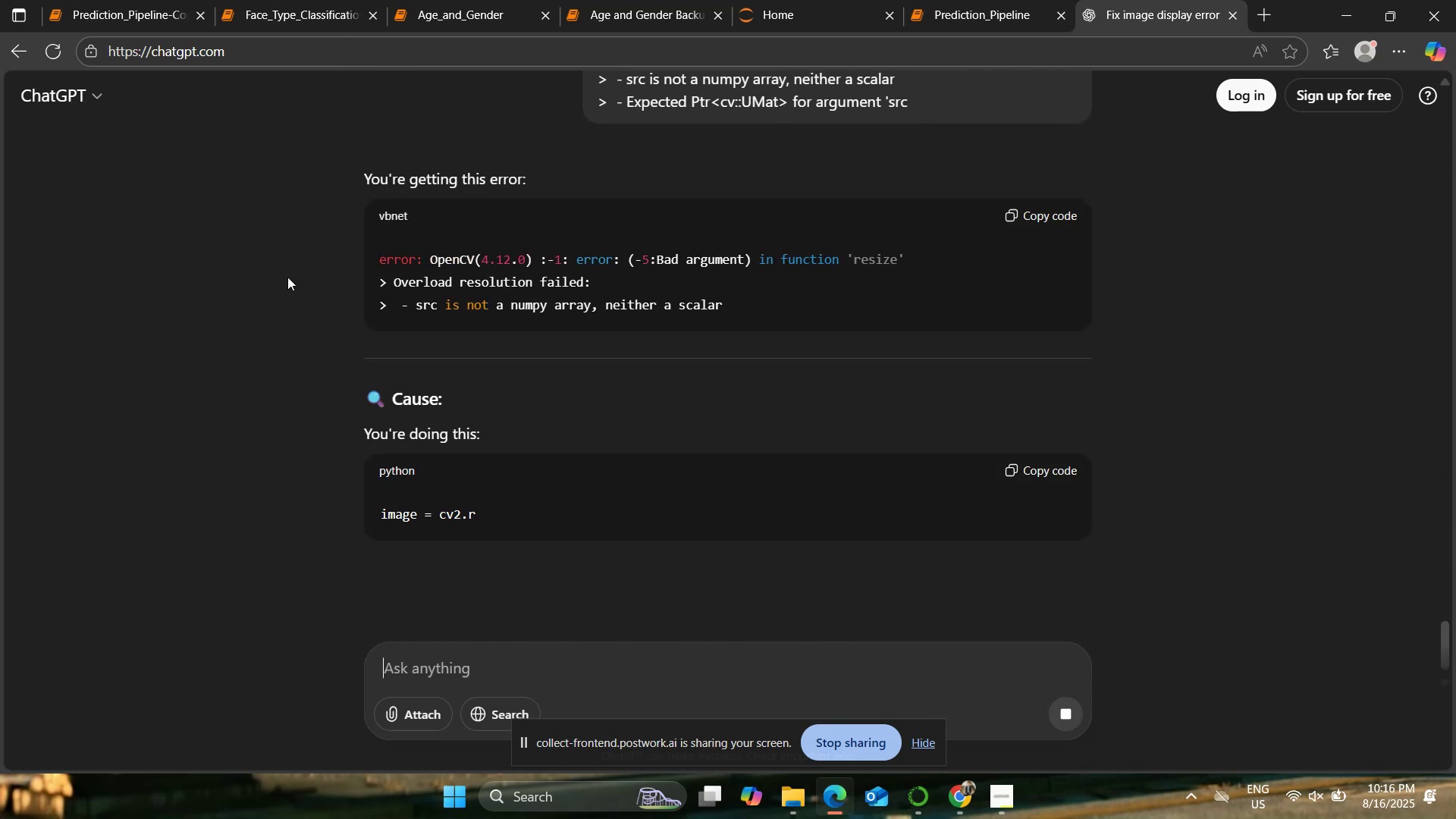 
scroll: coordinate [256, 380], scroll_direction: down, amount: 3.0
 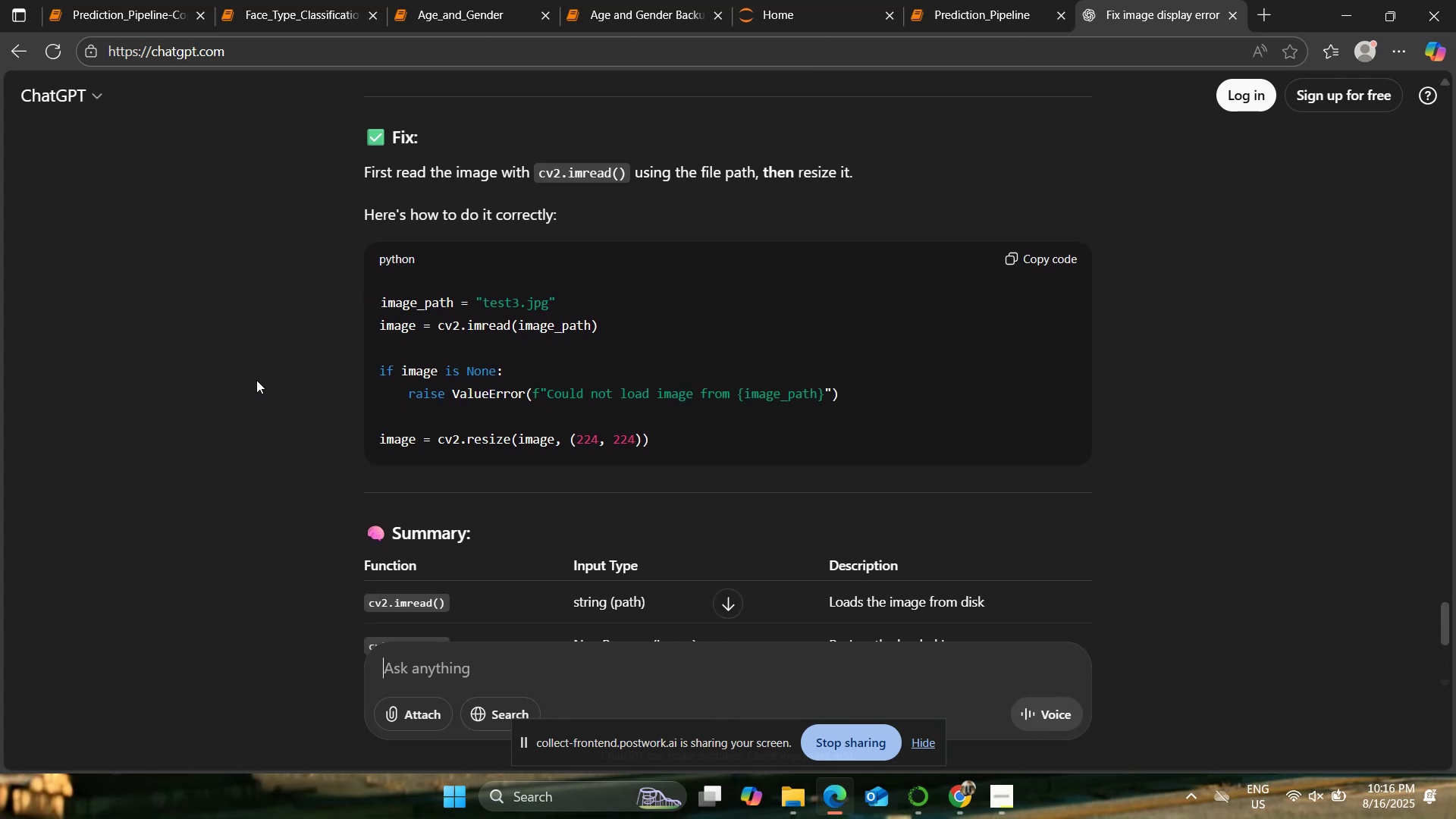 
wait(5.38)
 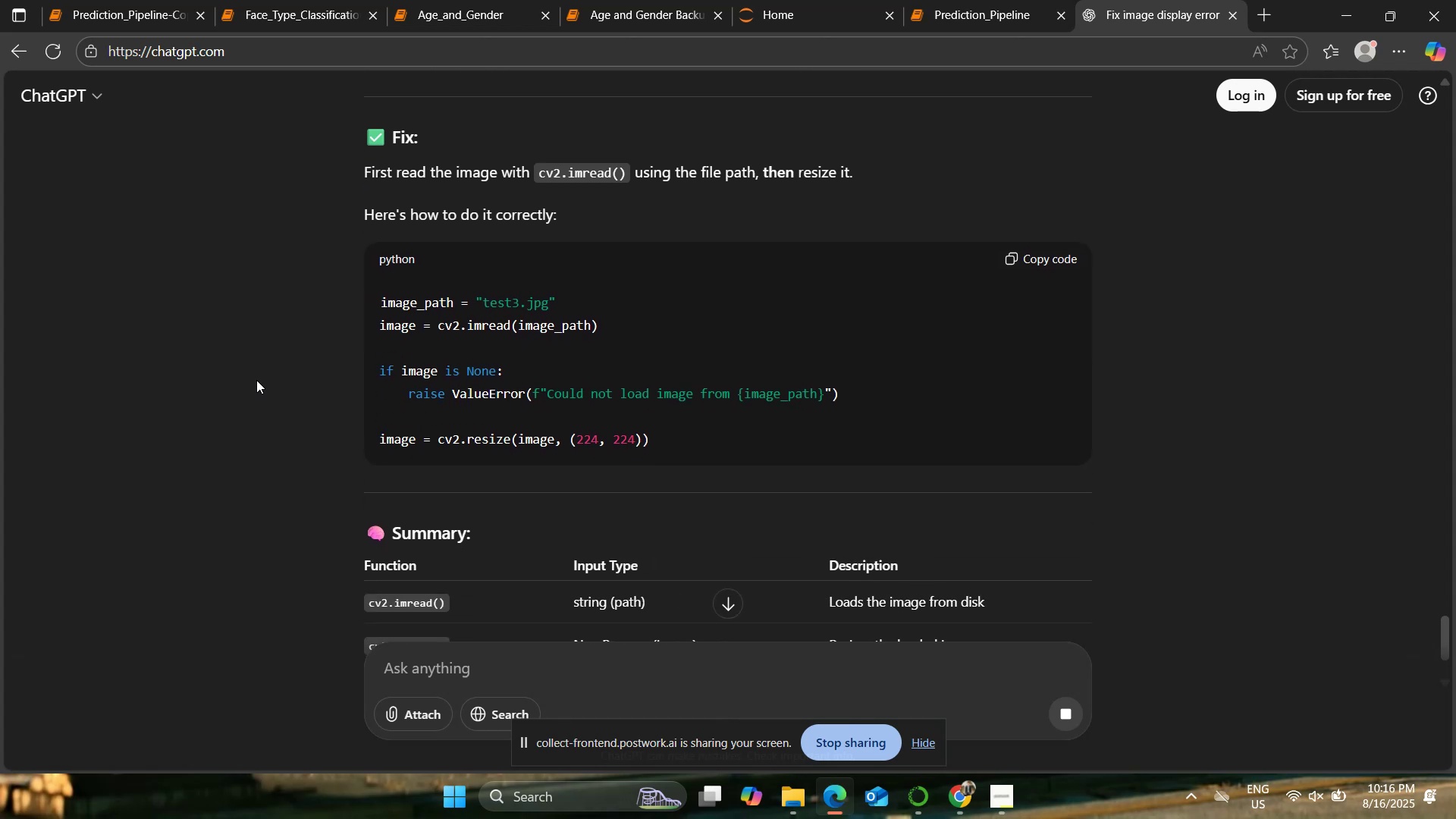 
left_click([956, 0])
 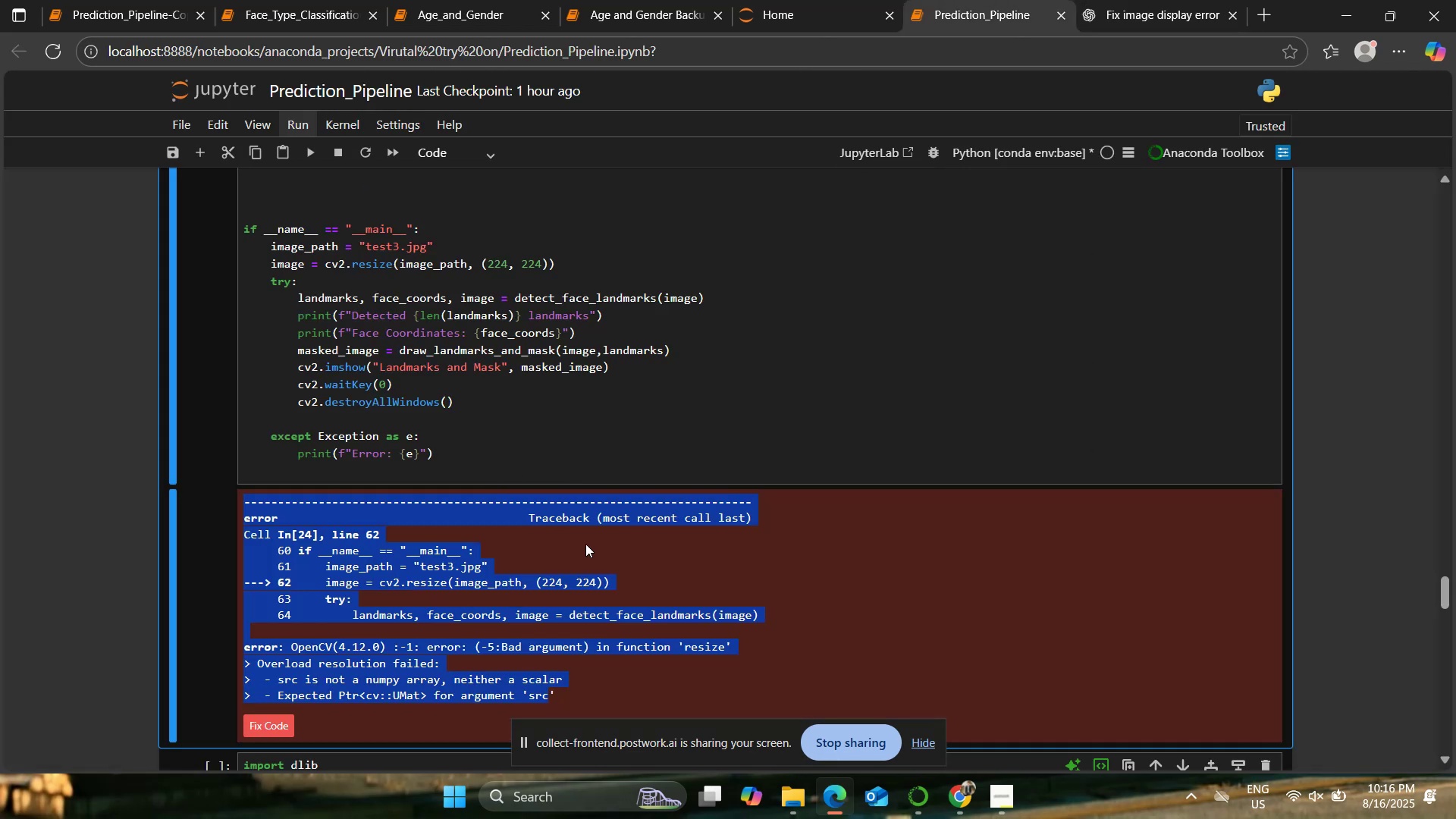 
left_click([604, 595])
 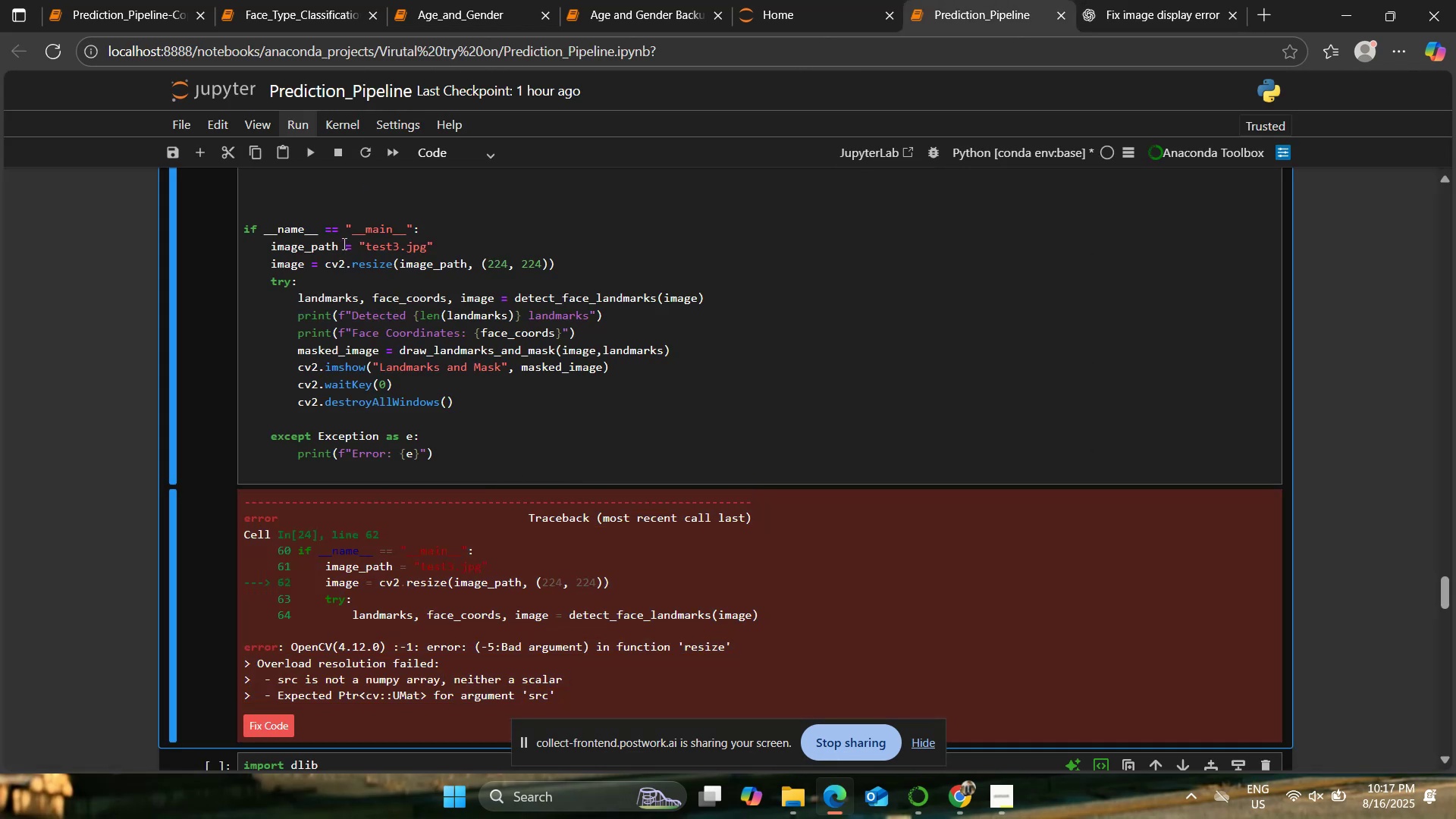 
left_click([340, 239])
 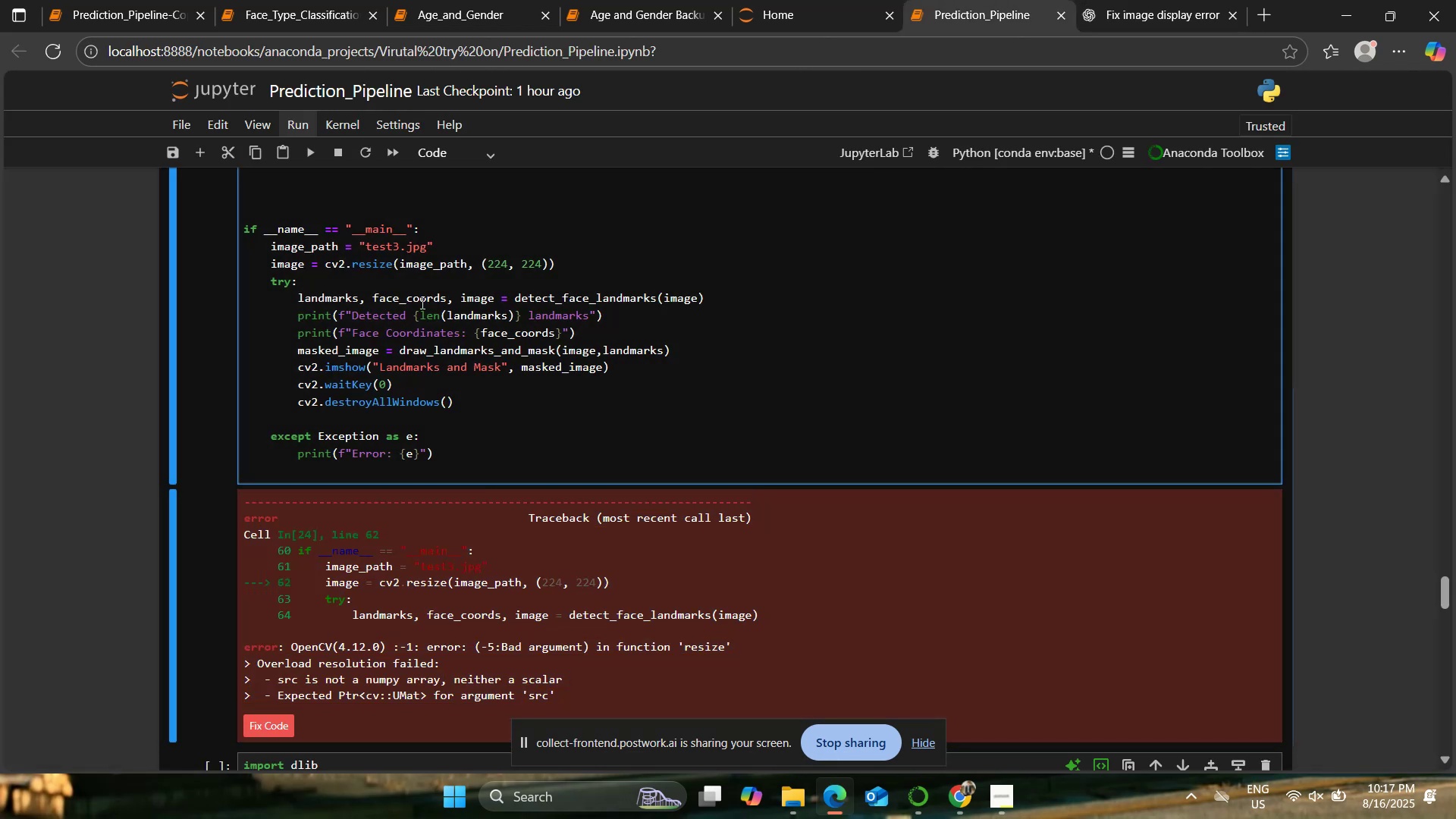 
key(Backspace)
 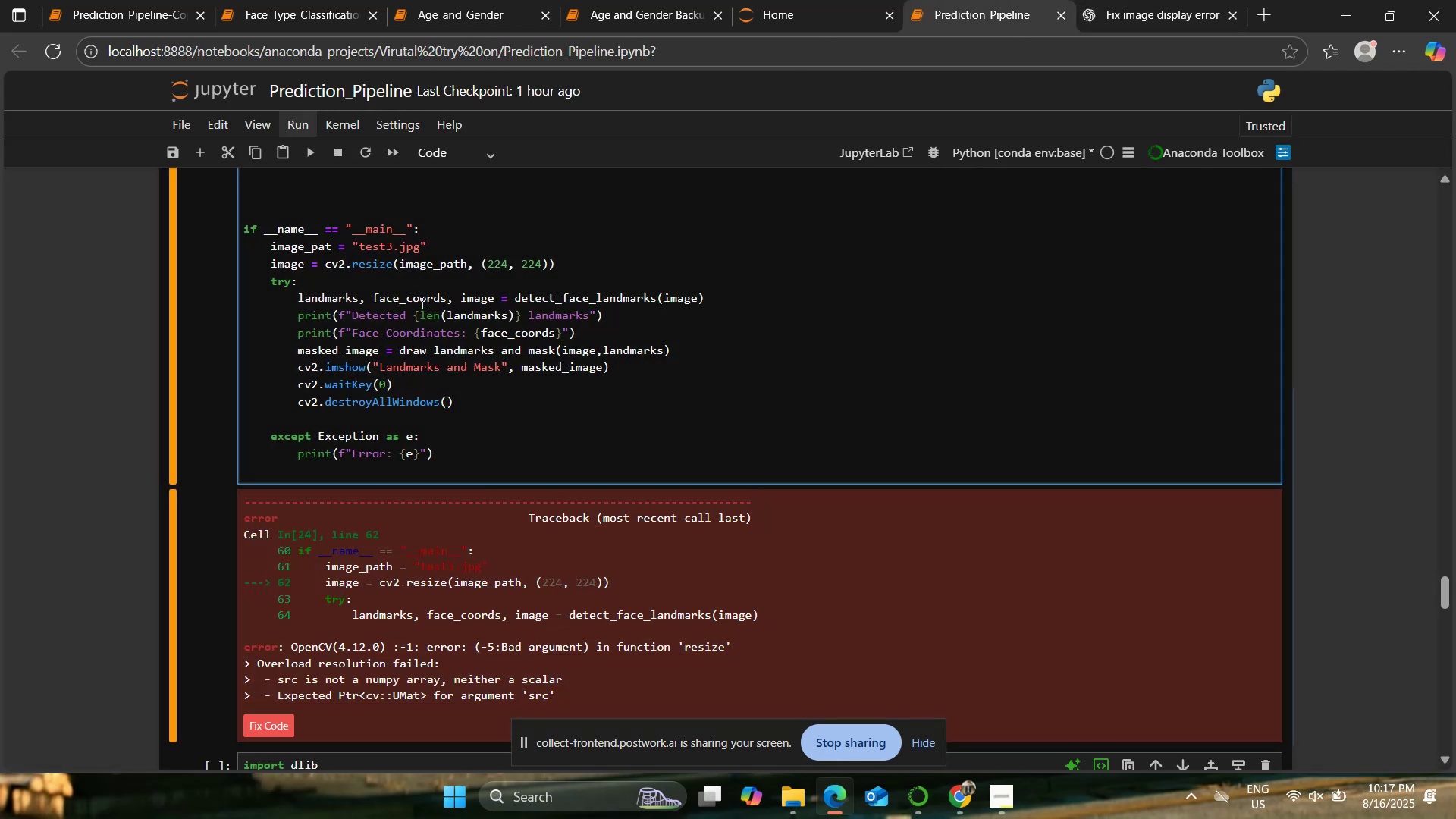 
key(Backspace)
 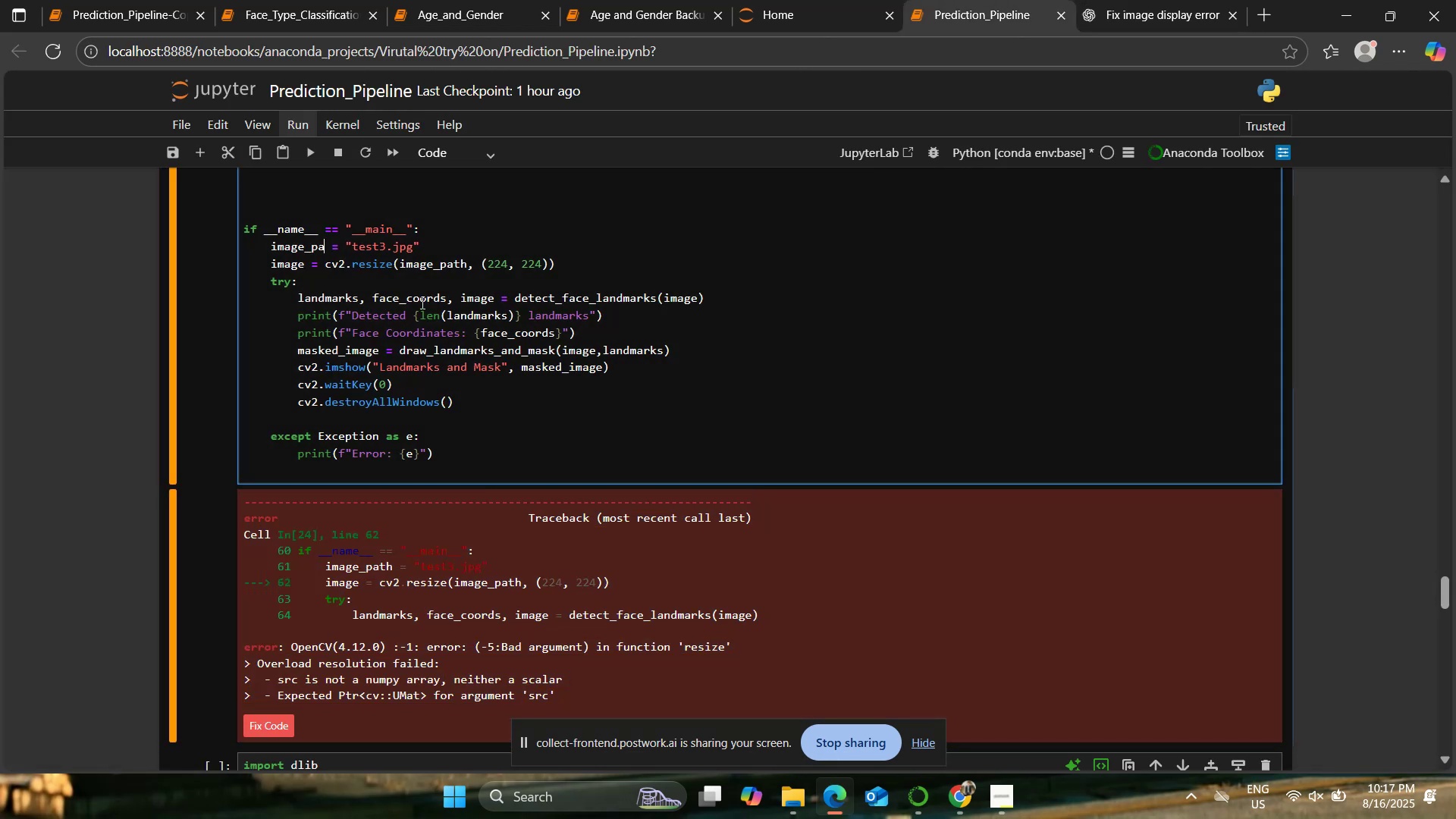 
key(Backspace)
 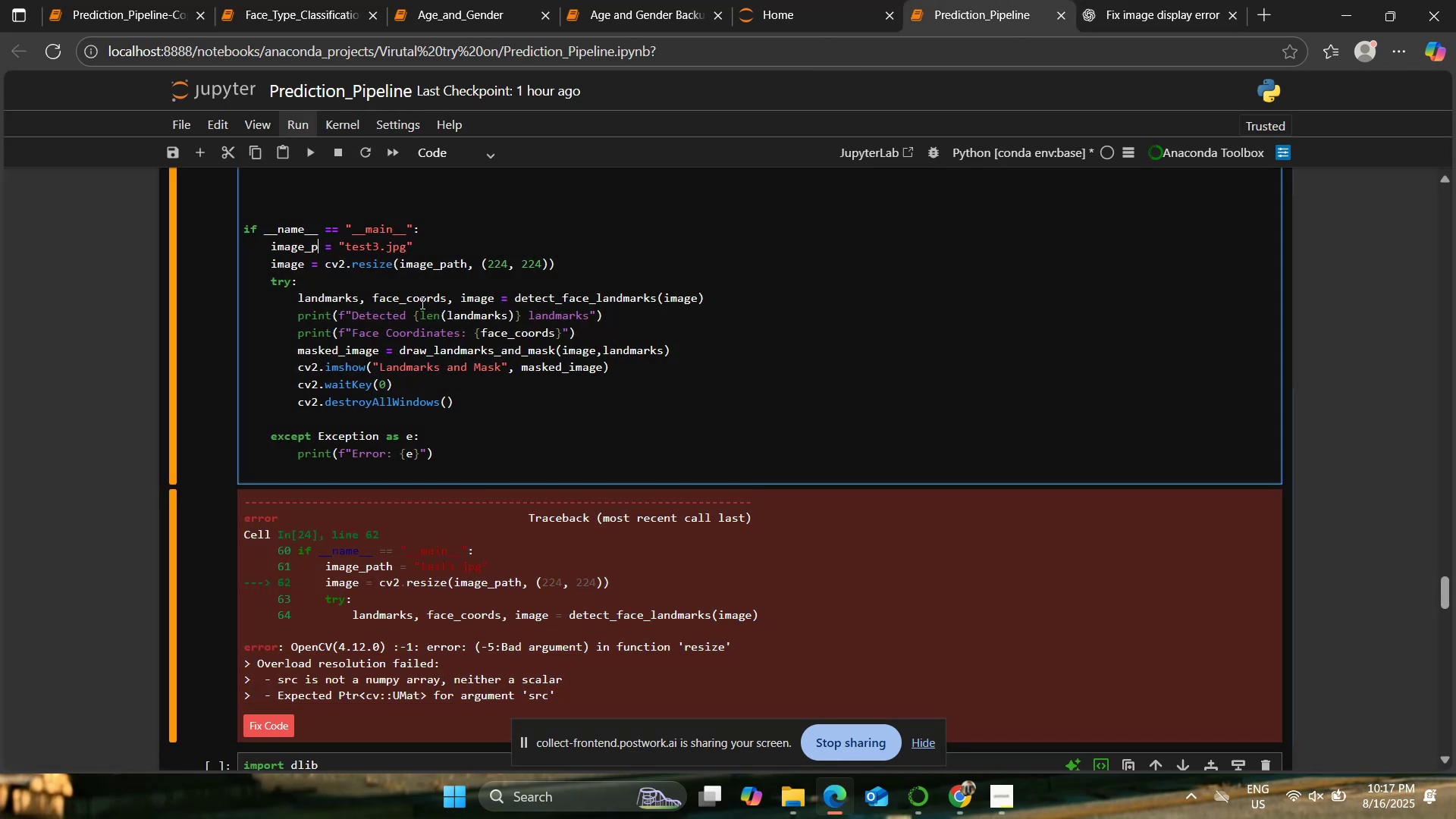 
key(Backspace)
 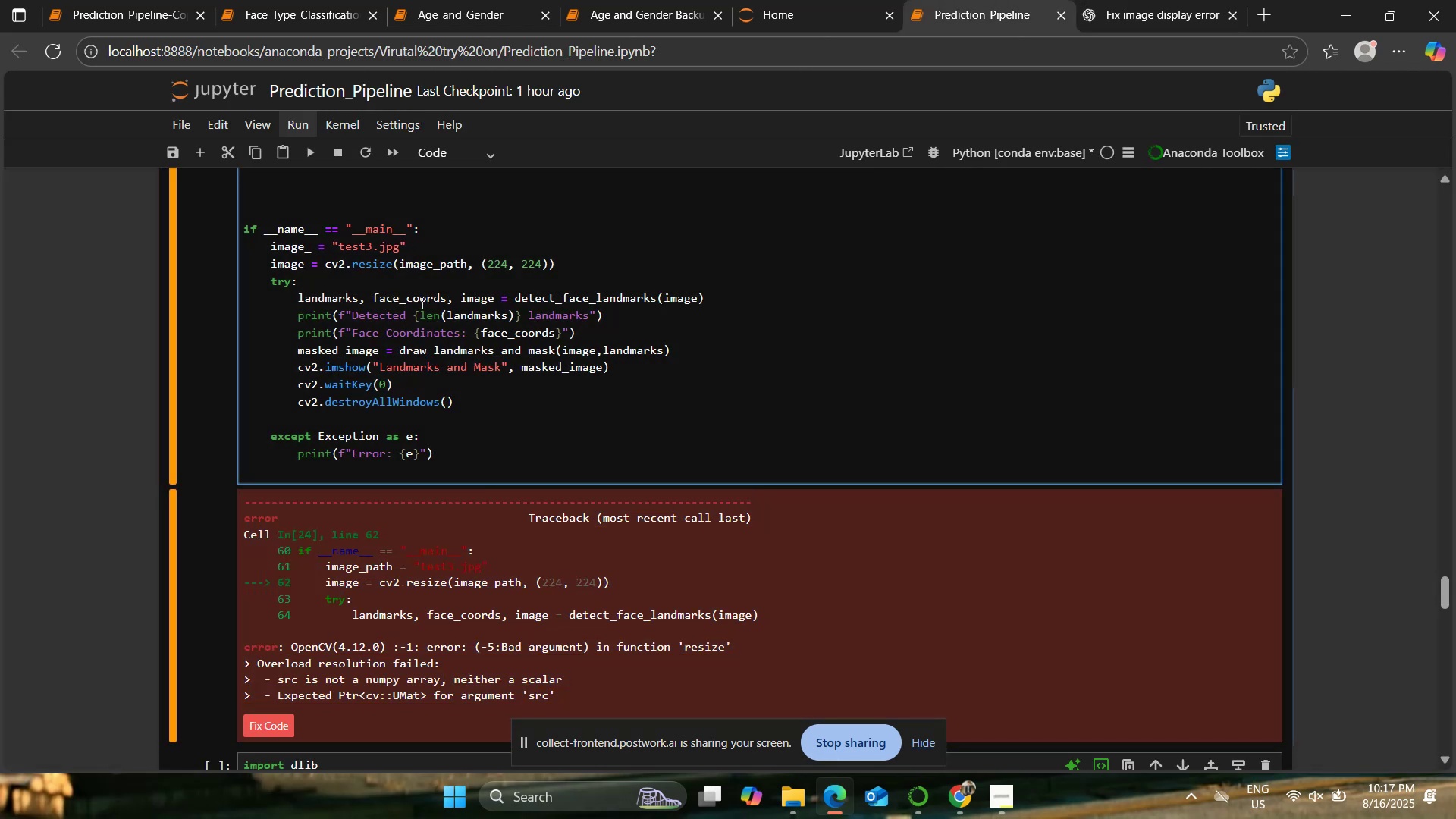 
key(Backspace)
 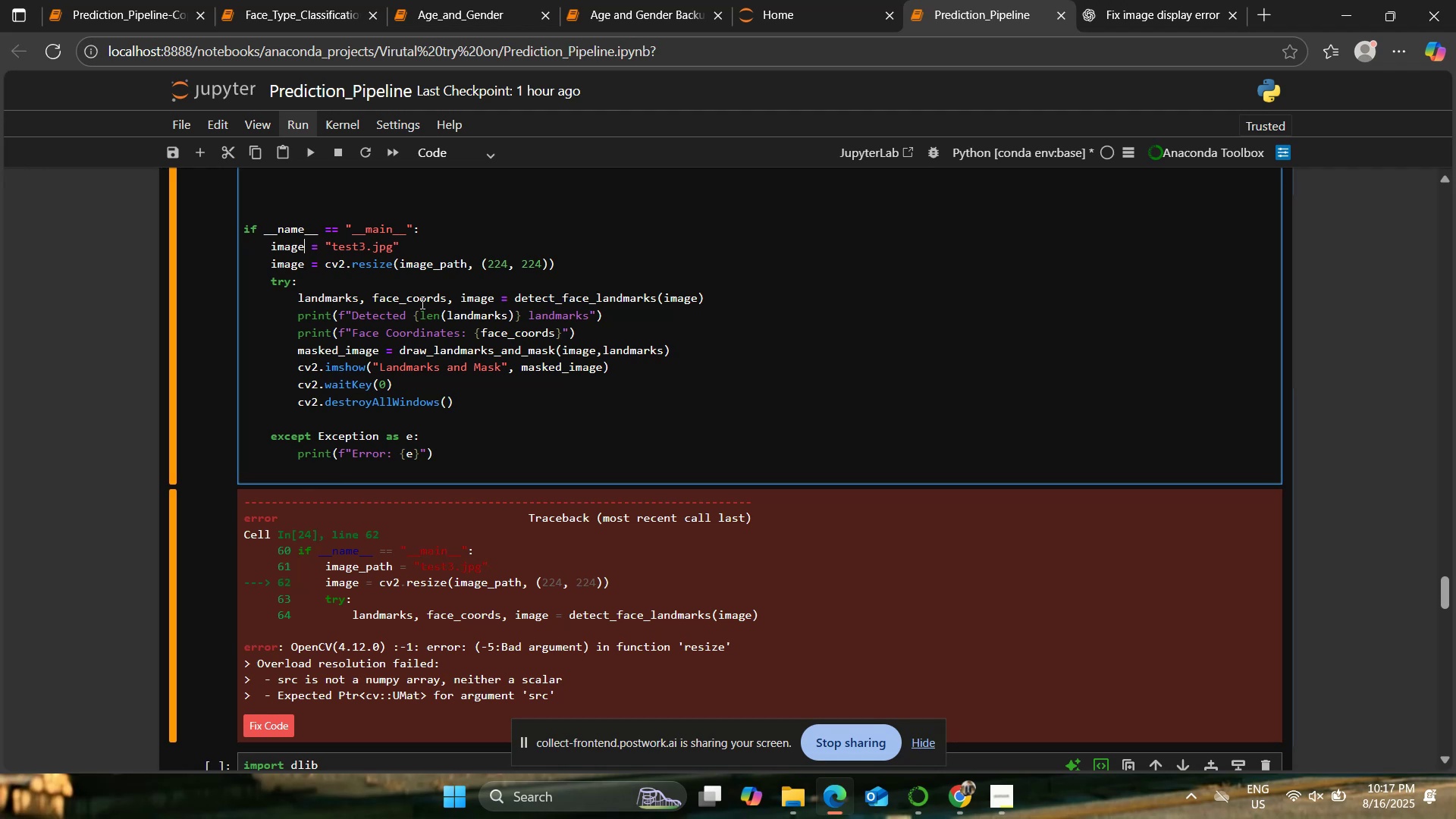 
hold_key(key=ArrowRight, duration=0.79)
 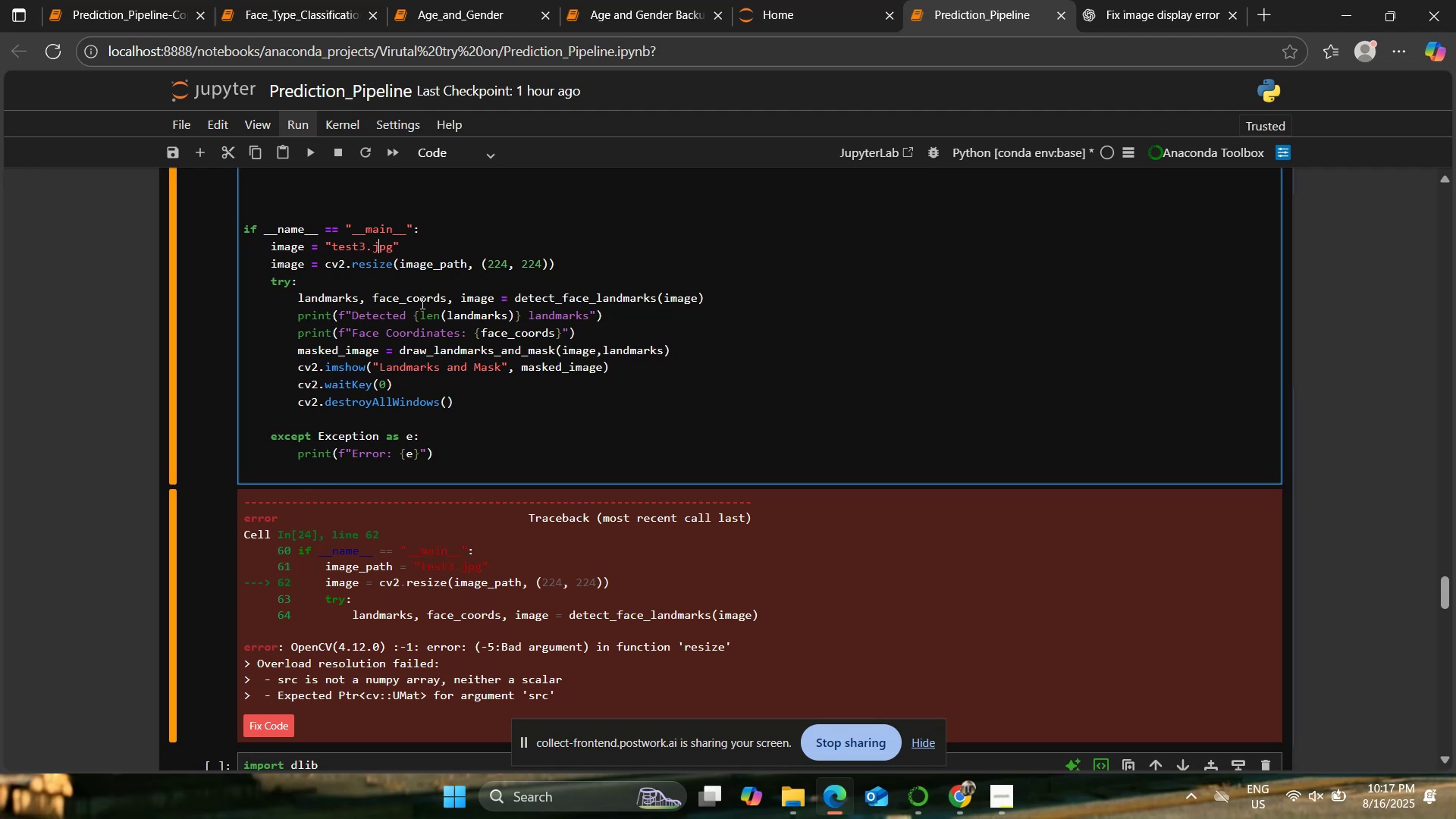 
key(ArrowRight)
 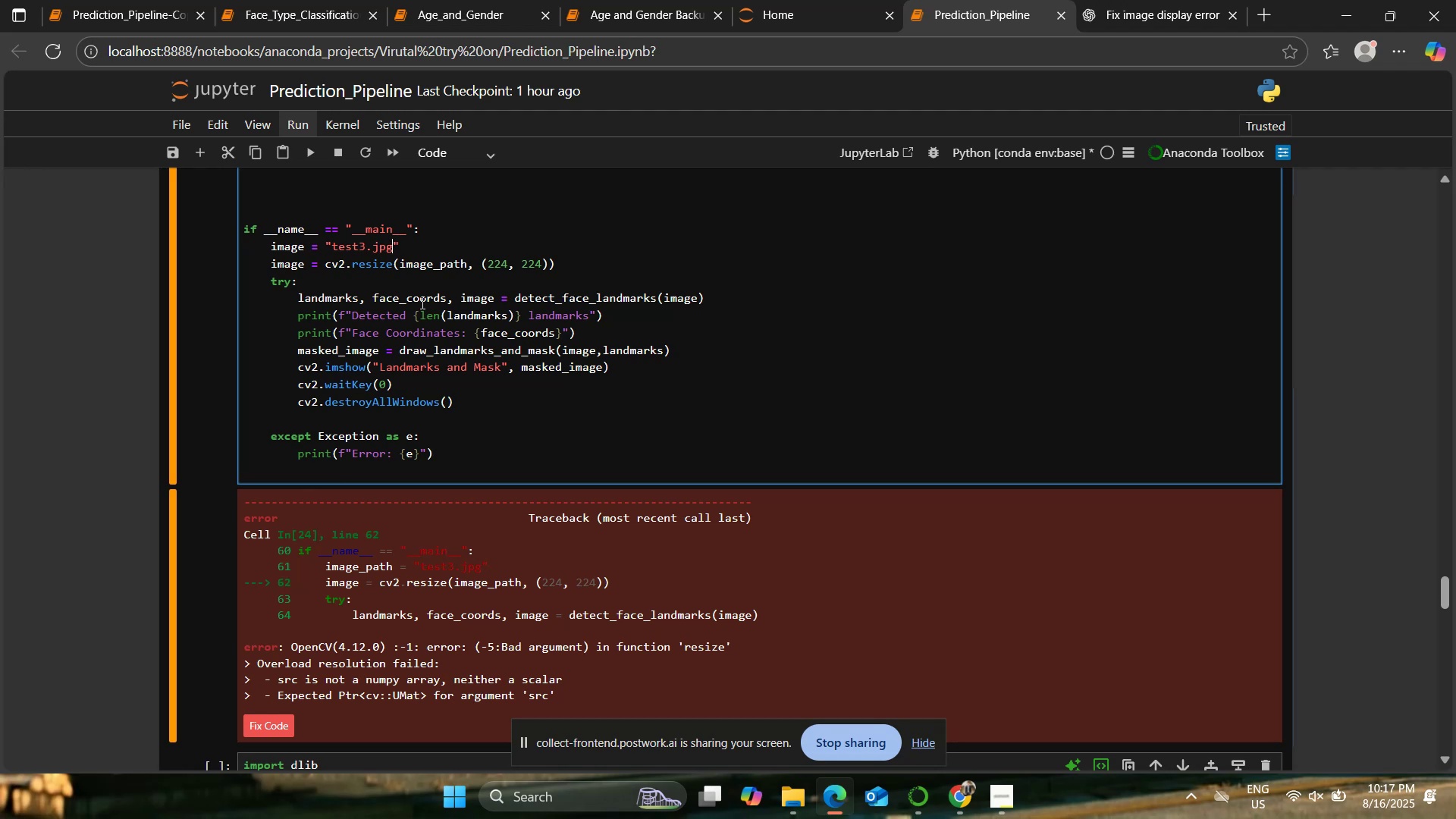 
key(ArrowRight)
 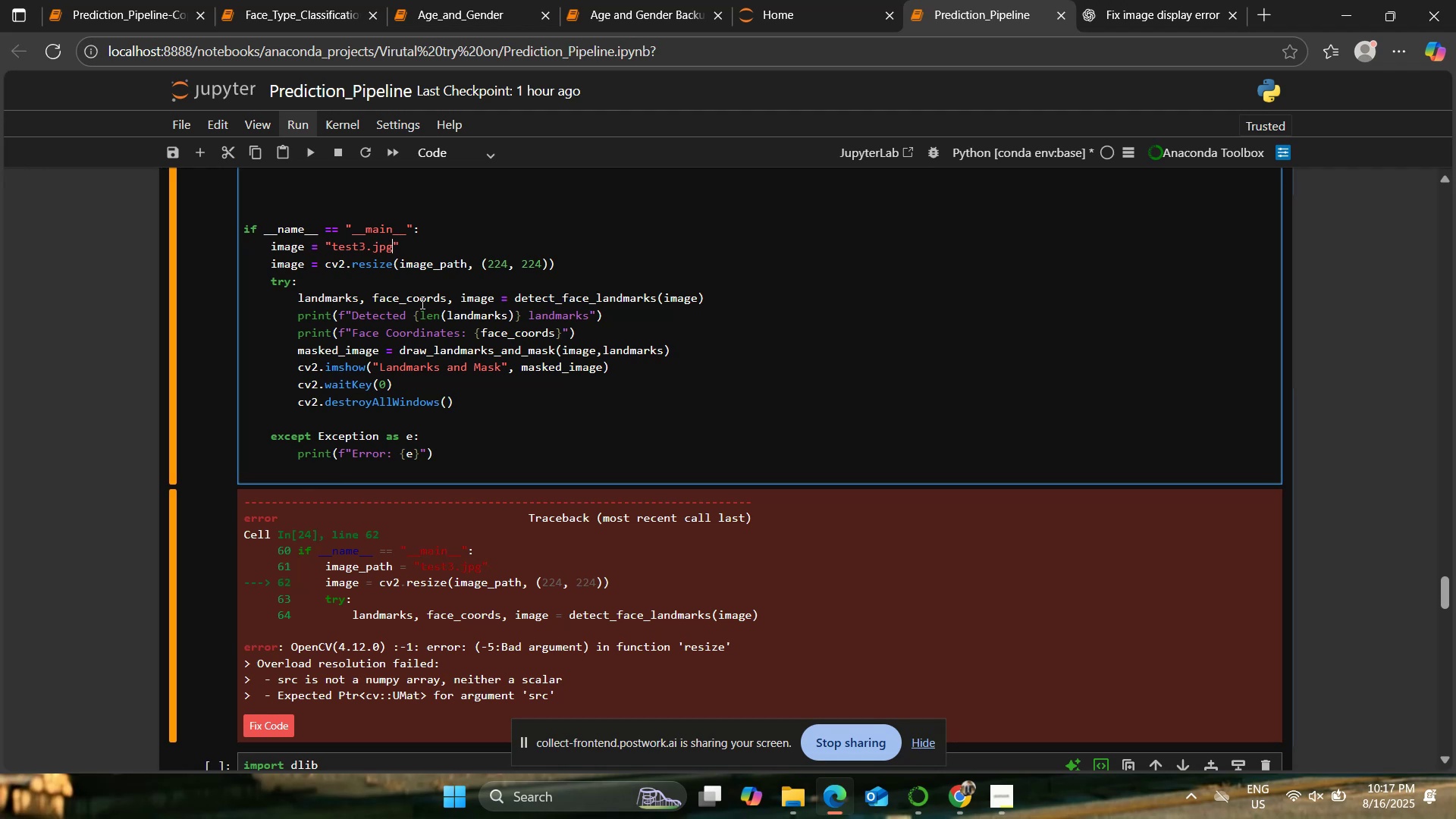 
key(ArrowRight)
 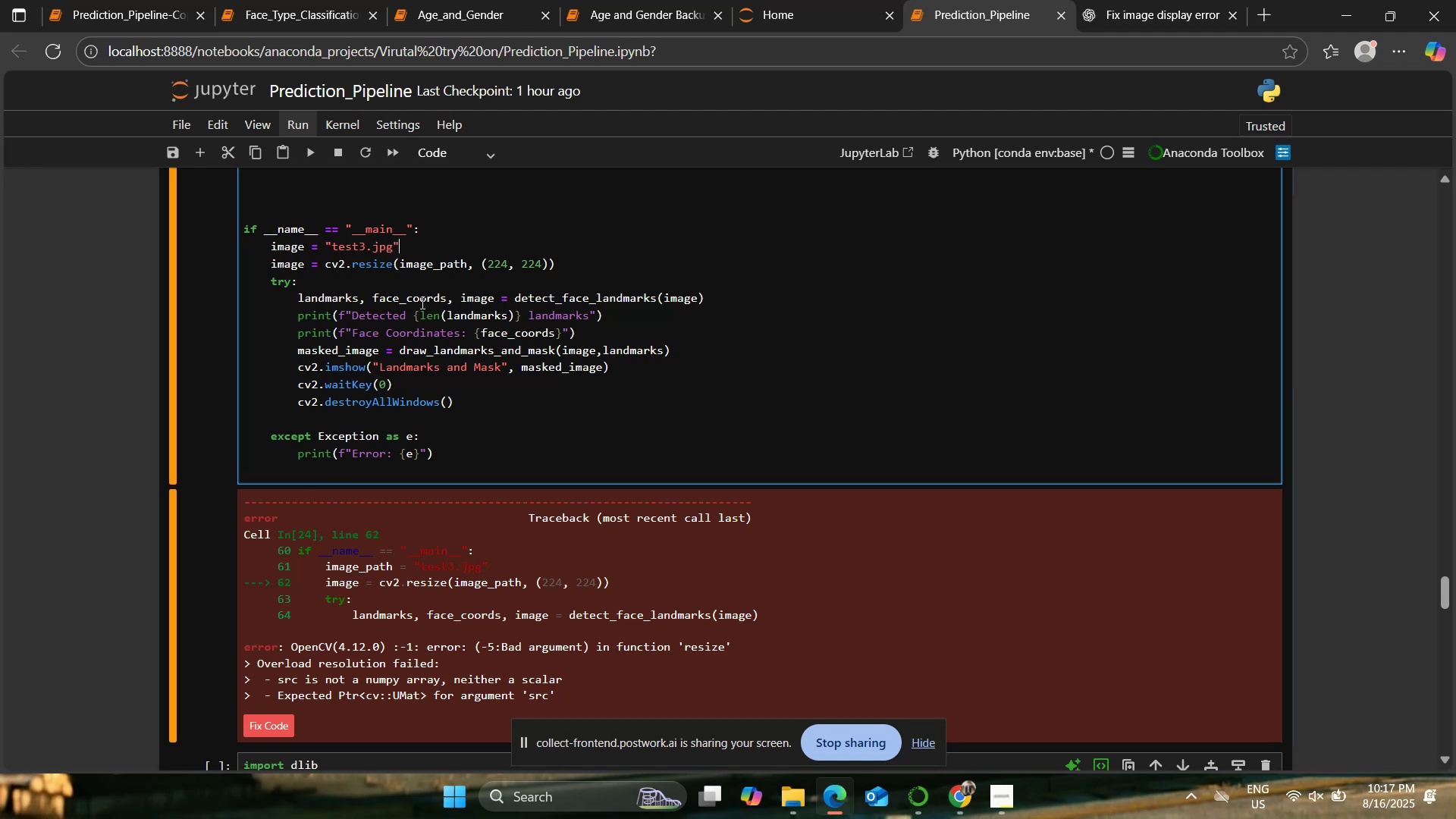 
key(Enter)
 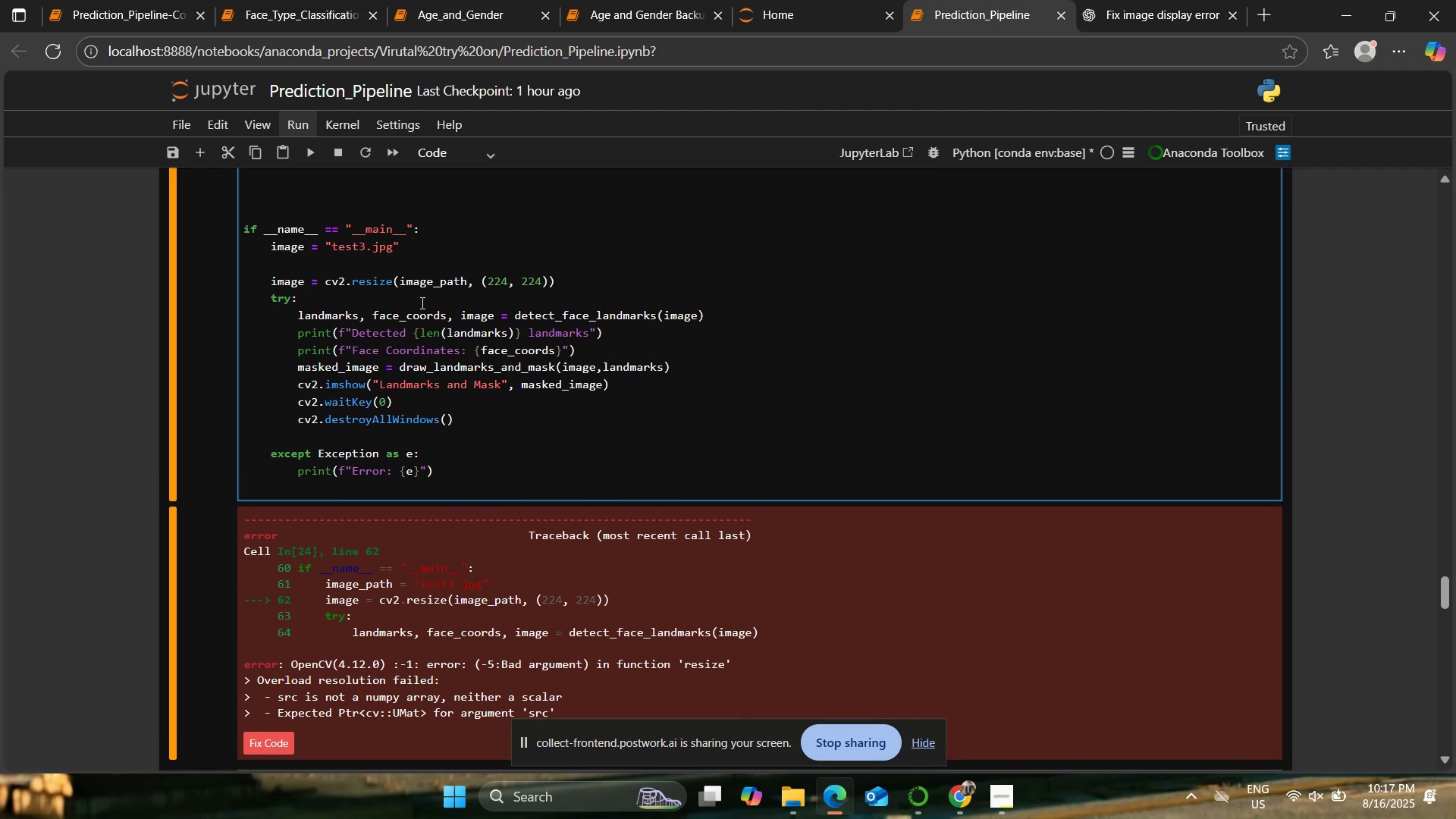 
type(image_path)
 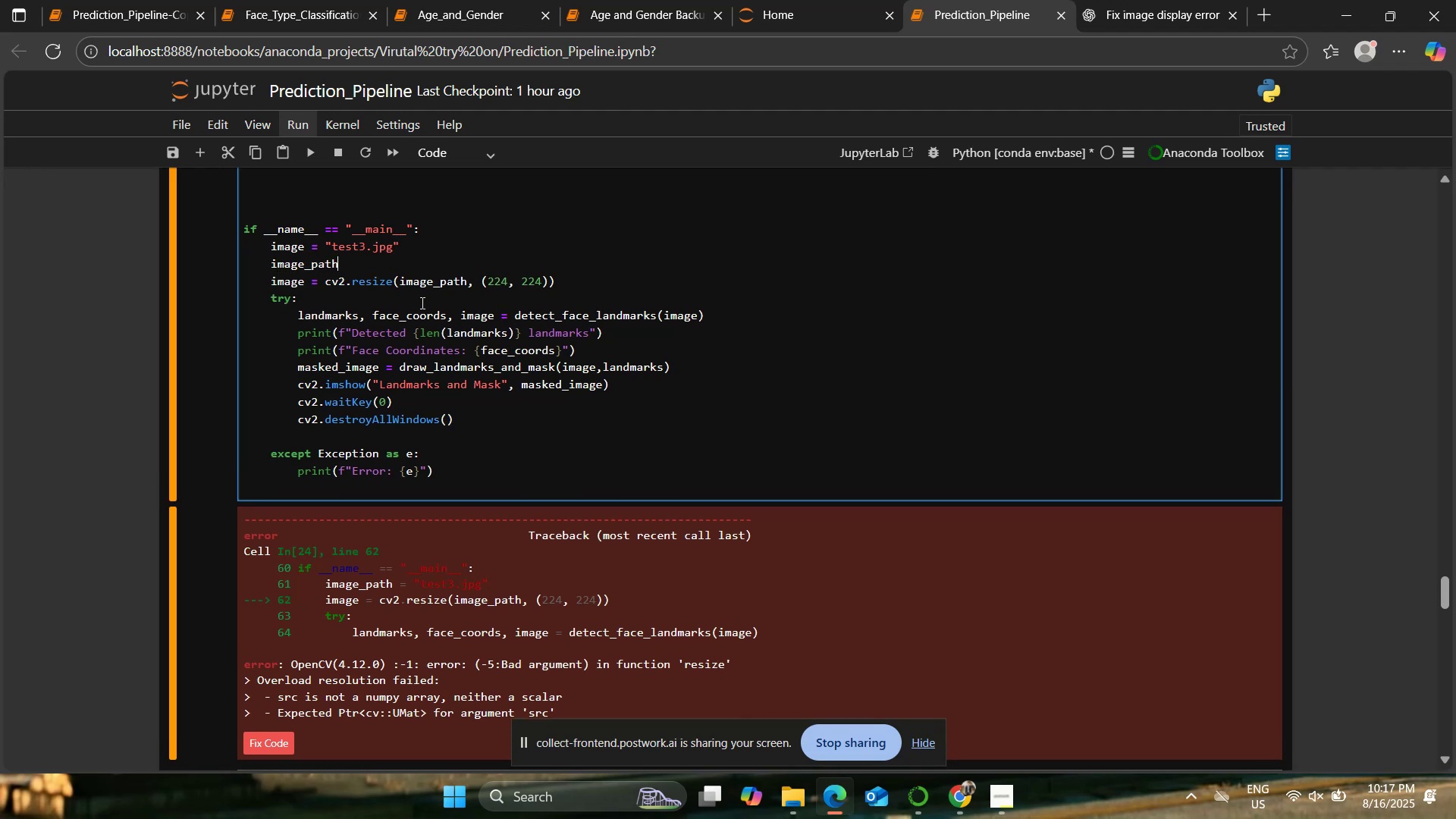 
key(ArrowUp)
 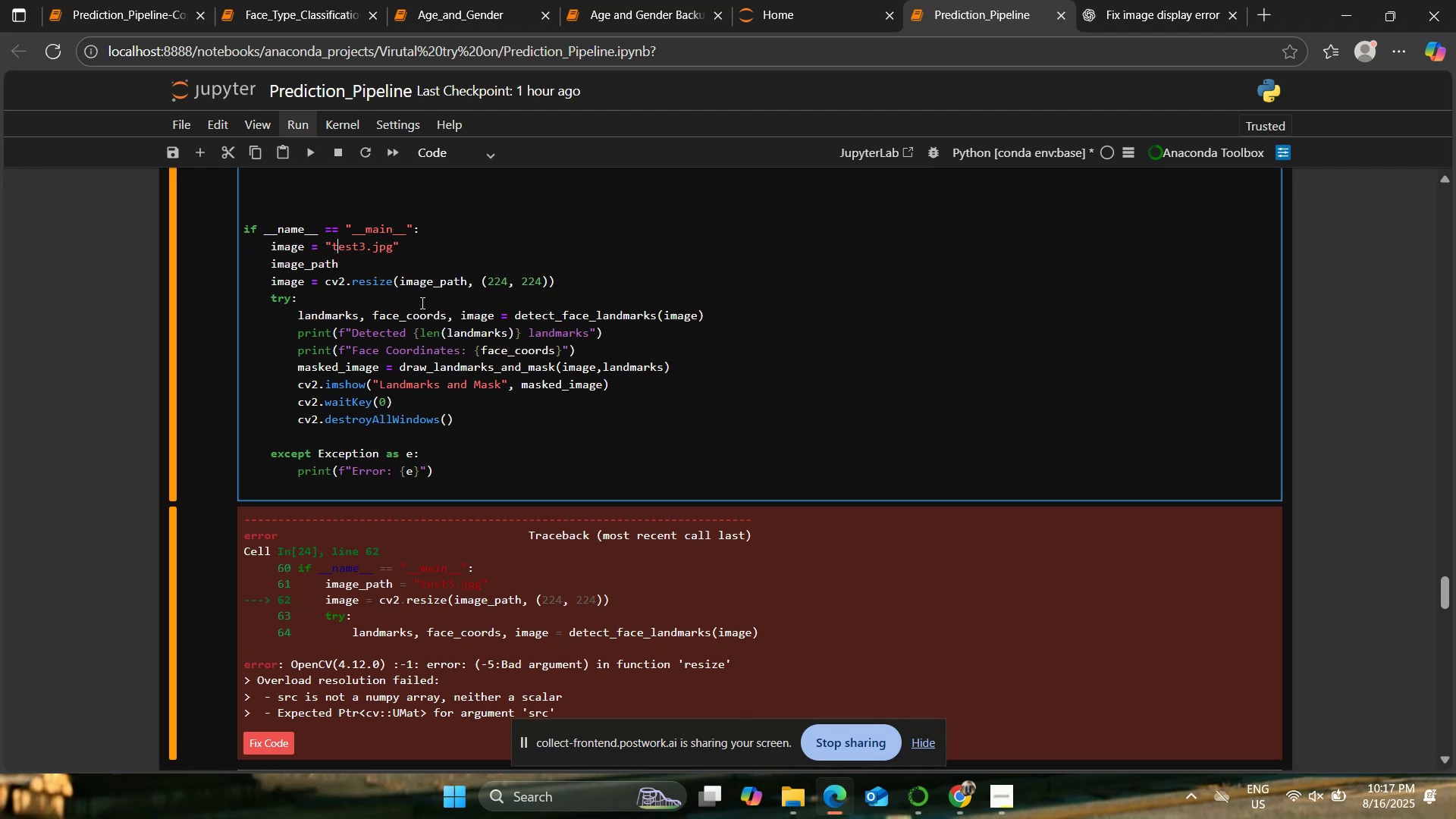 
key(ArrowUp)
 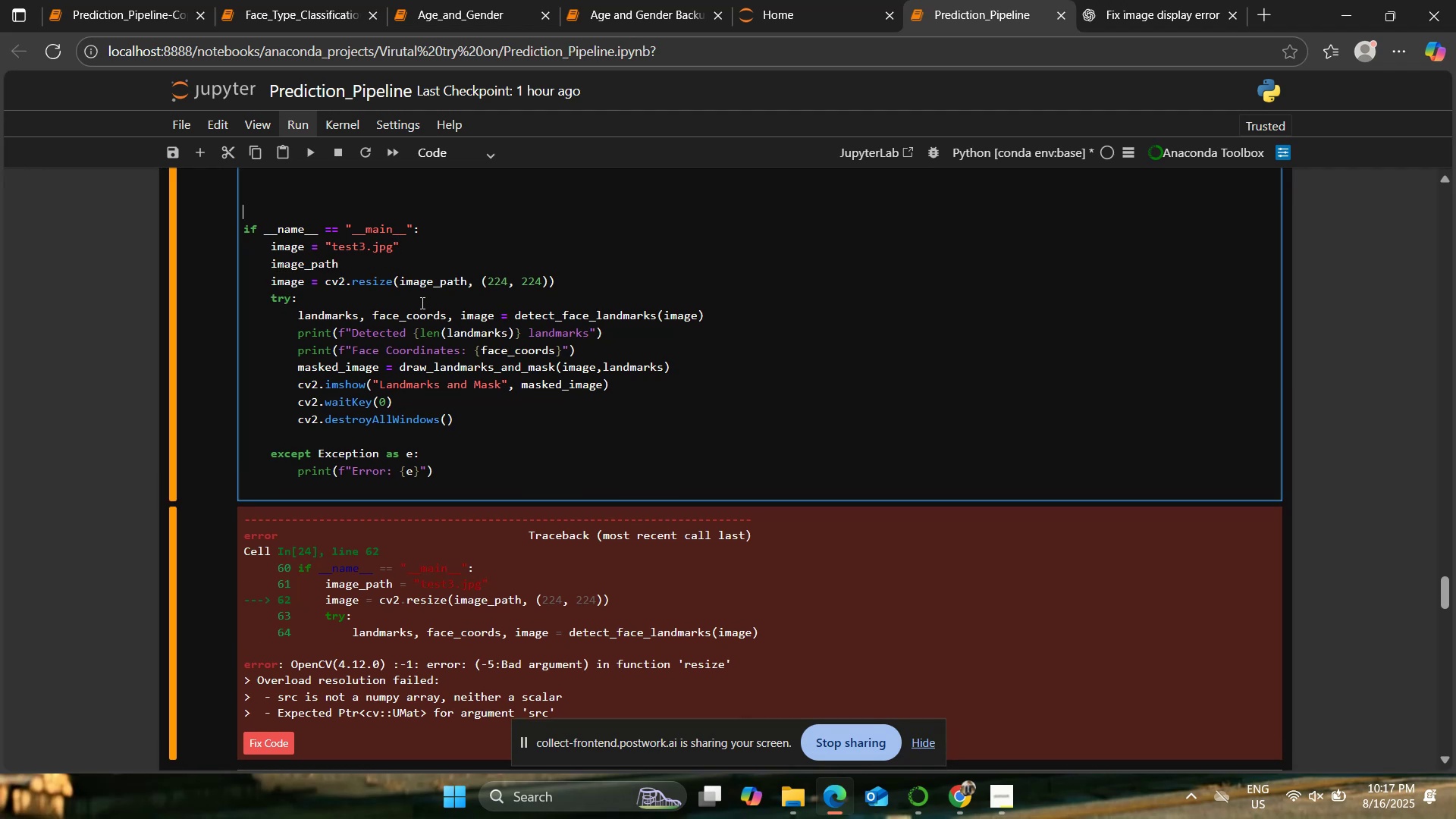 
key(ArrowUp)
 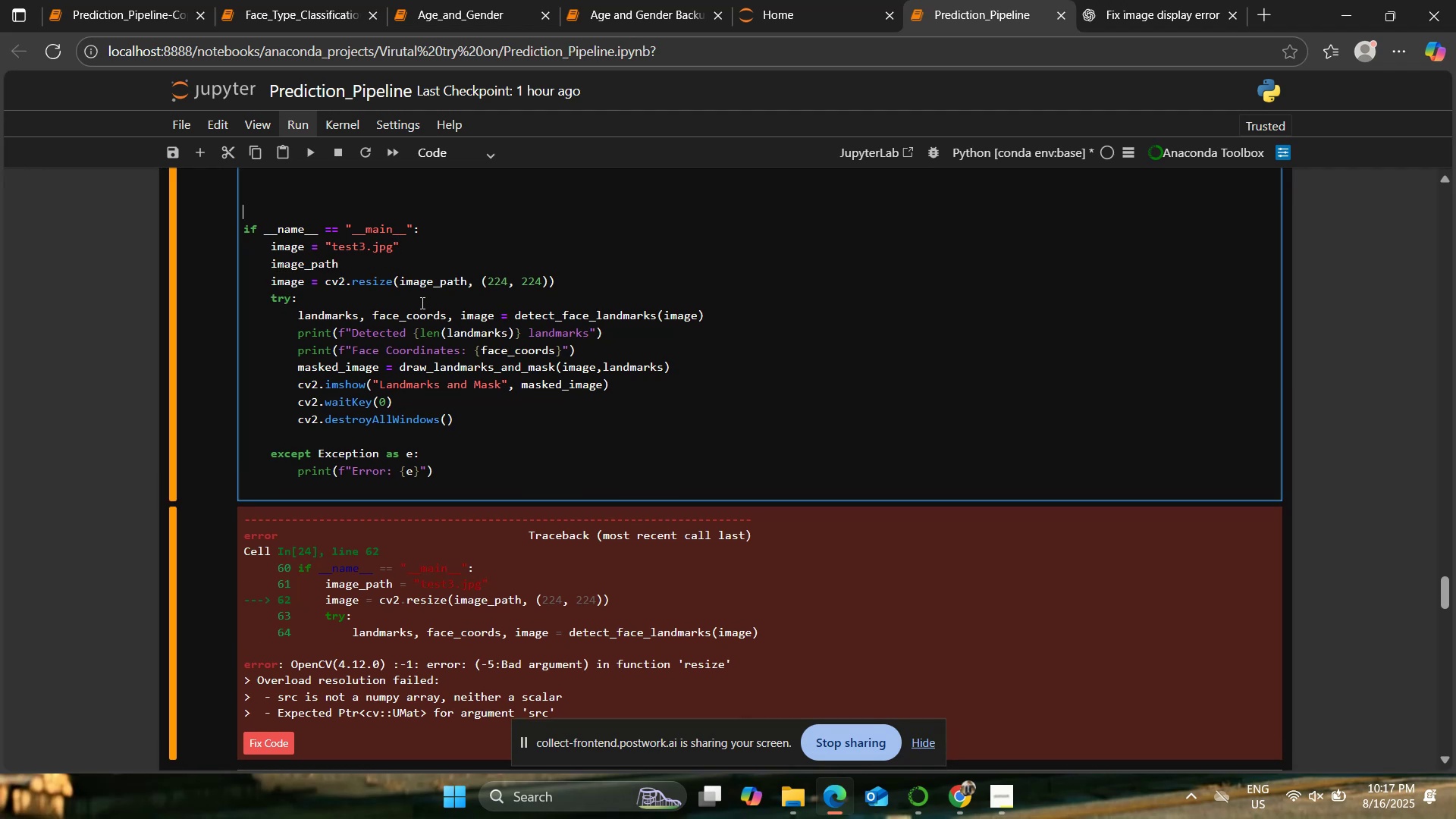 
key(ArrowLeft)
 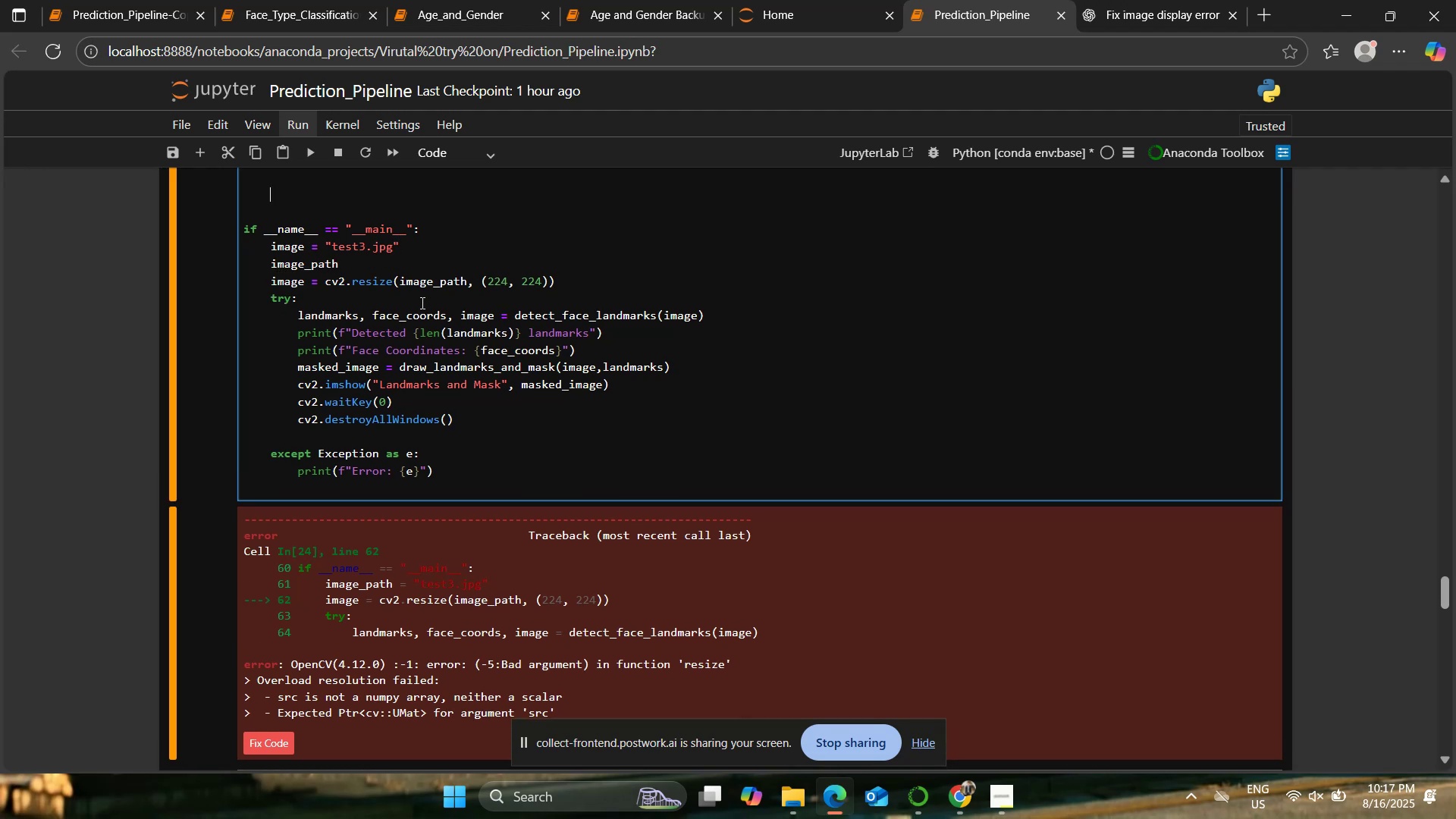 
key(ArrowDown)
 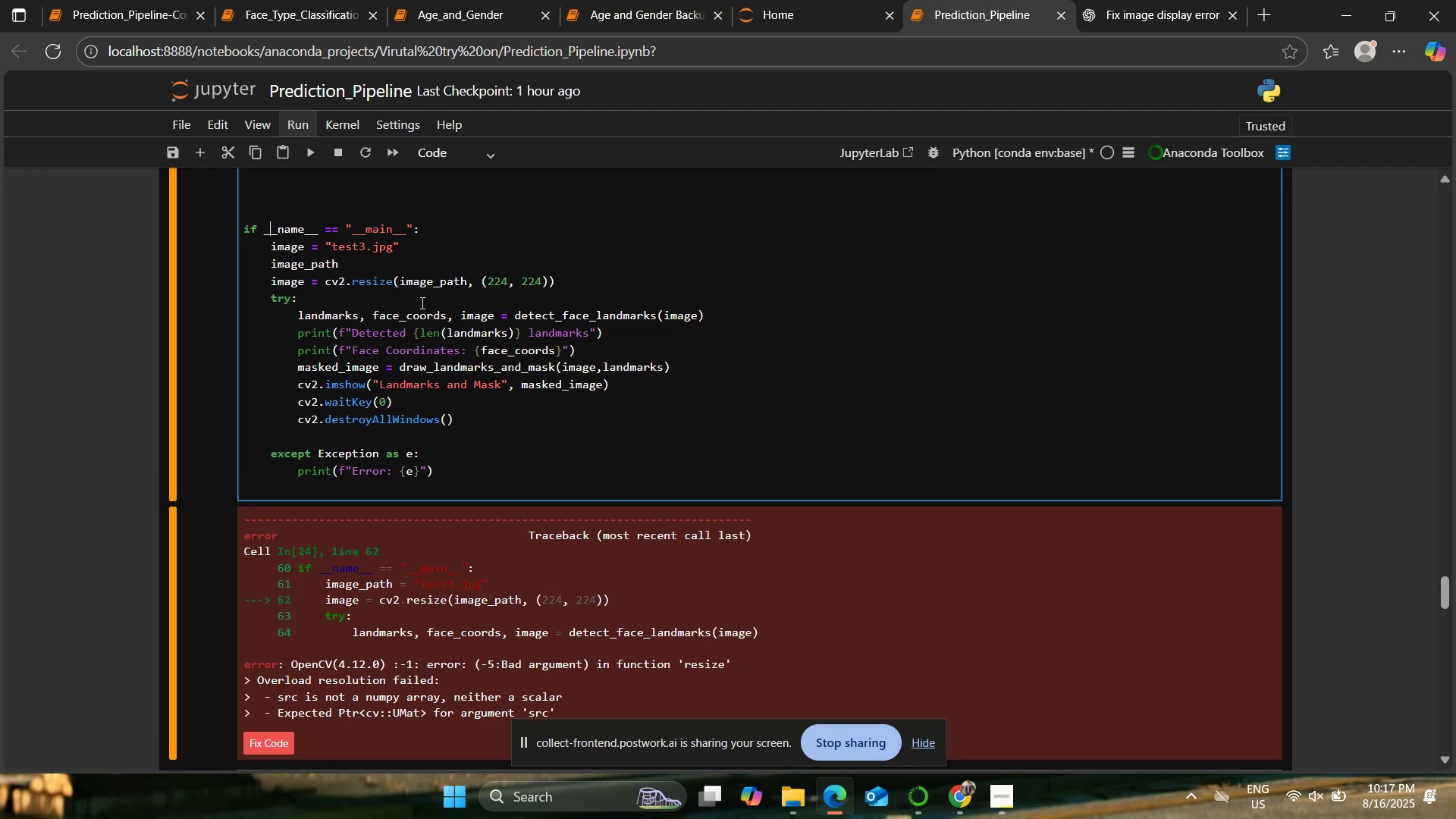 
key(ArrowDown)
 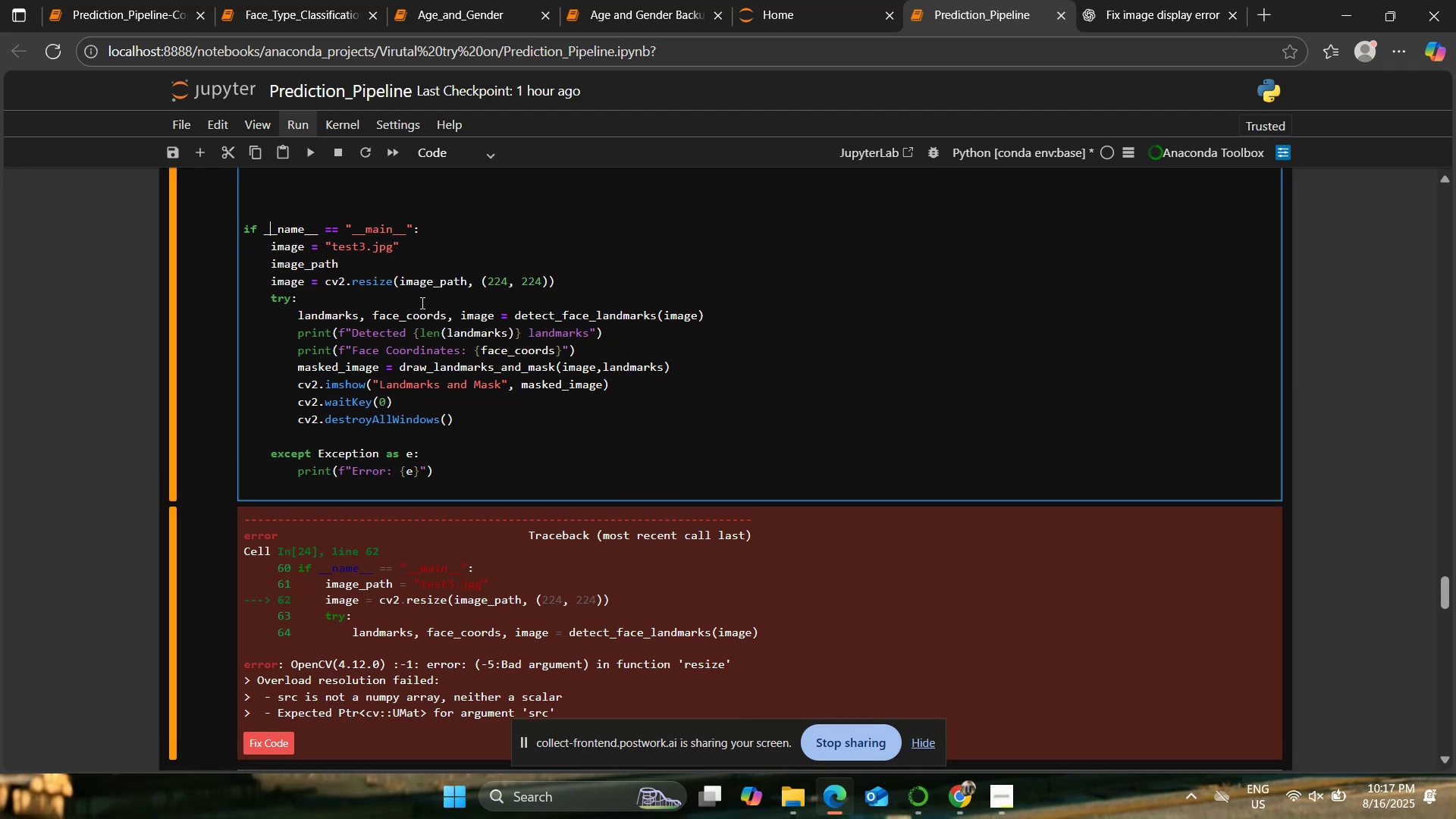 
key(ArrowDown)
 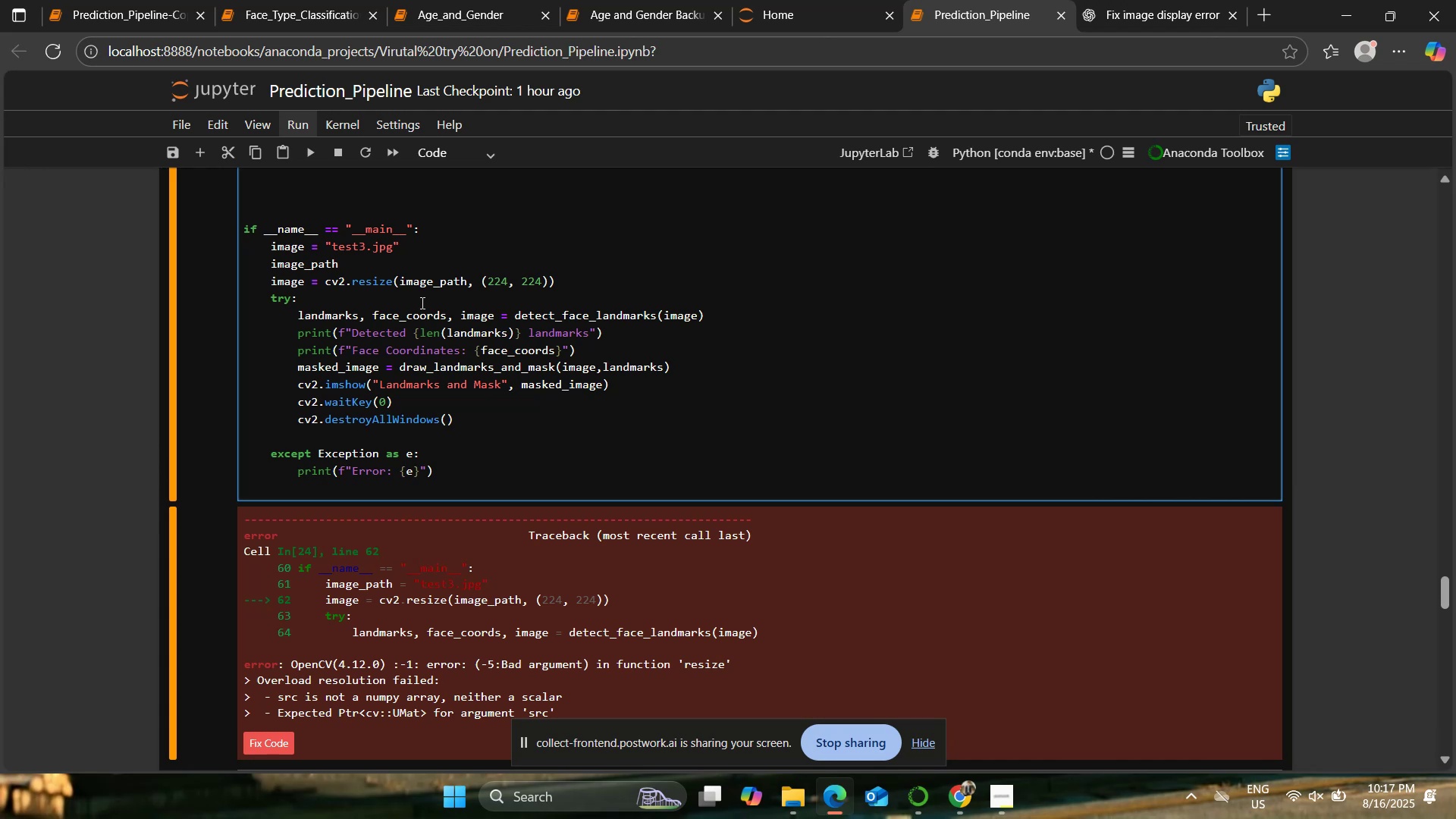 
key(ArrowRight)
 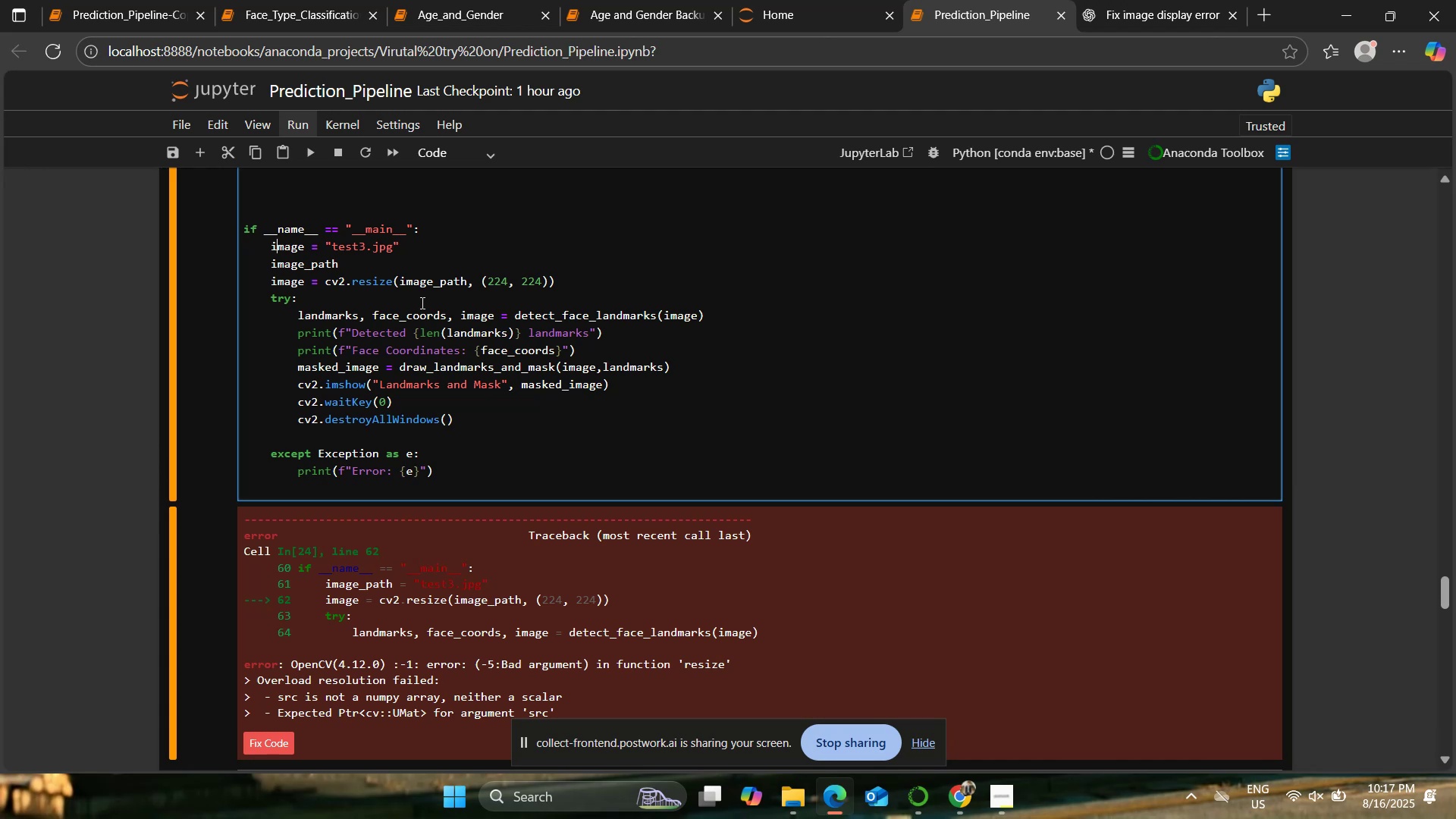 
key(ArrowRight)
 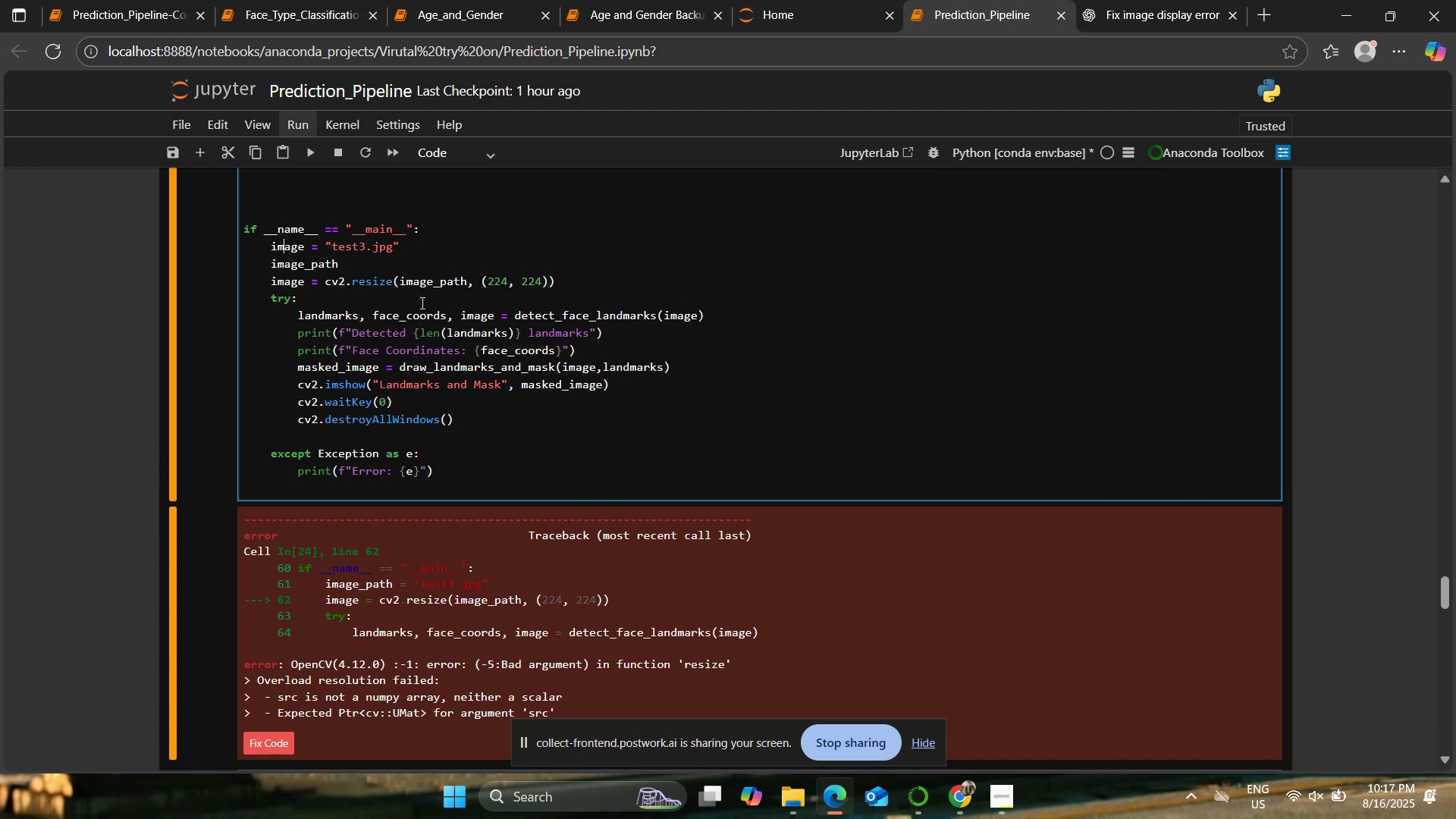 
key(ArrowRight)
 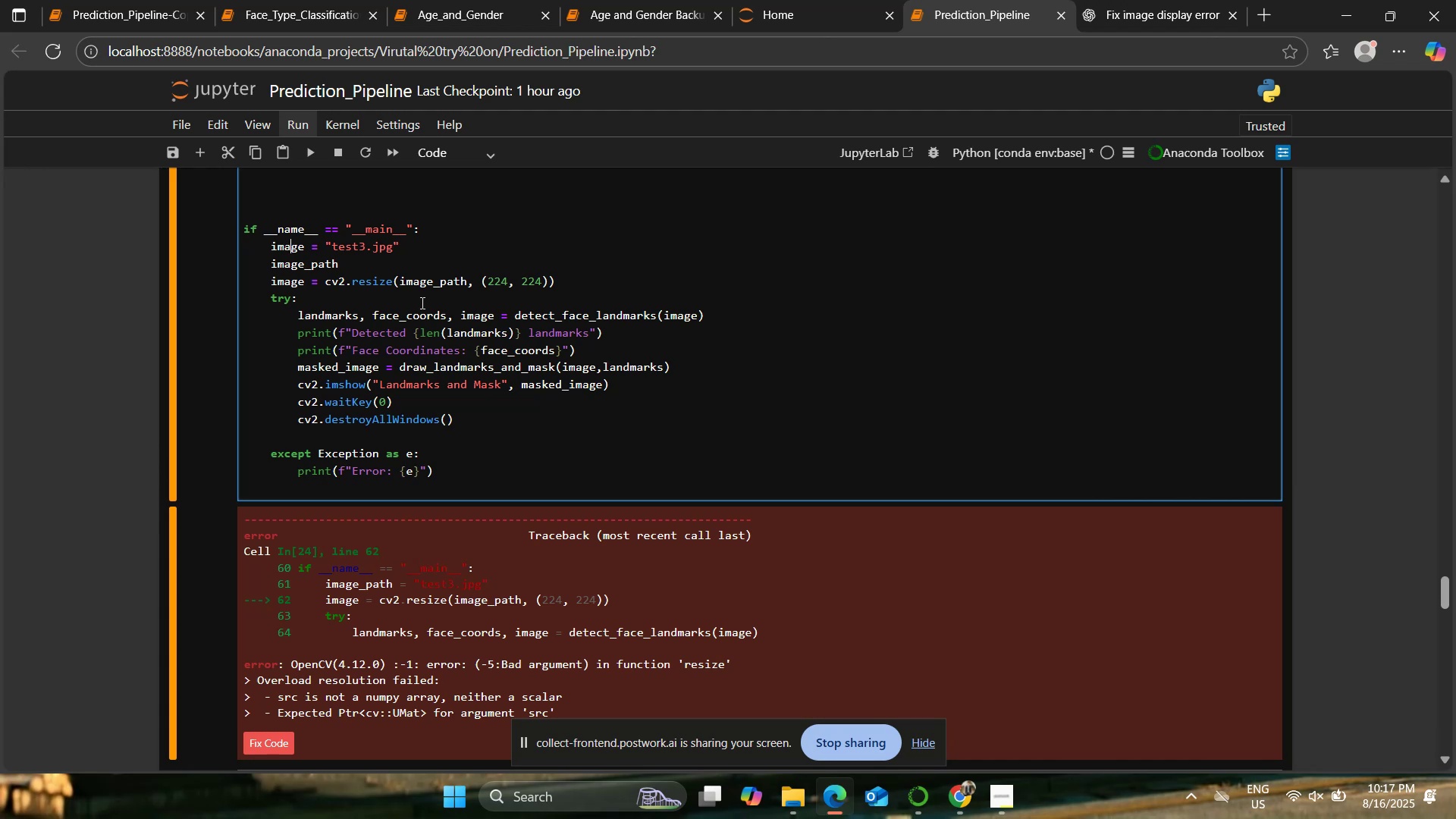 
key(ArrowRight)
 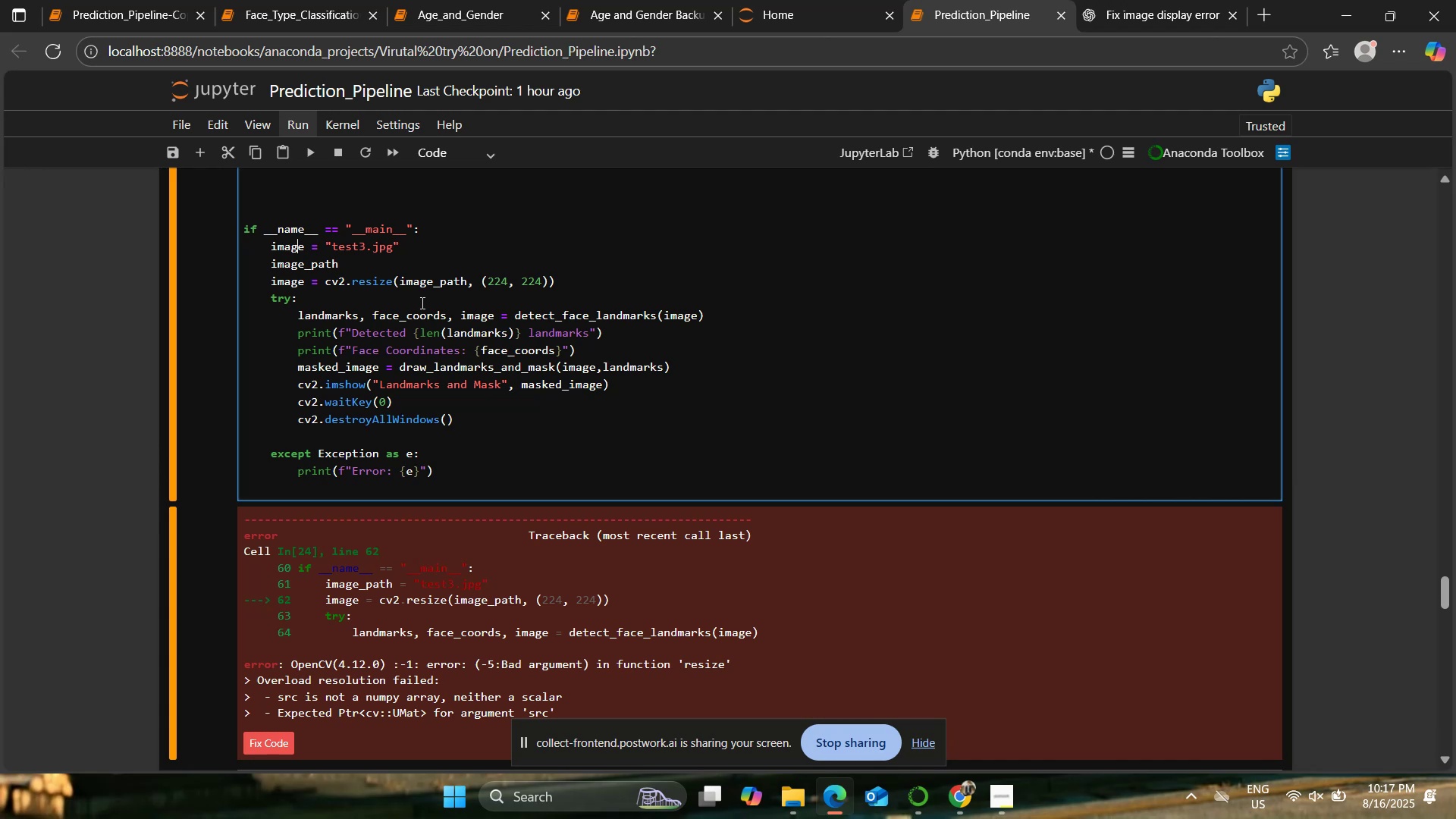 
key(ArrowRight)
 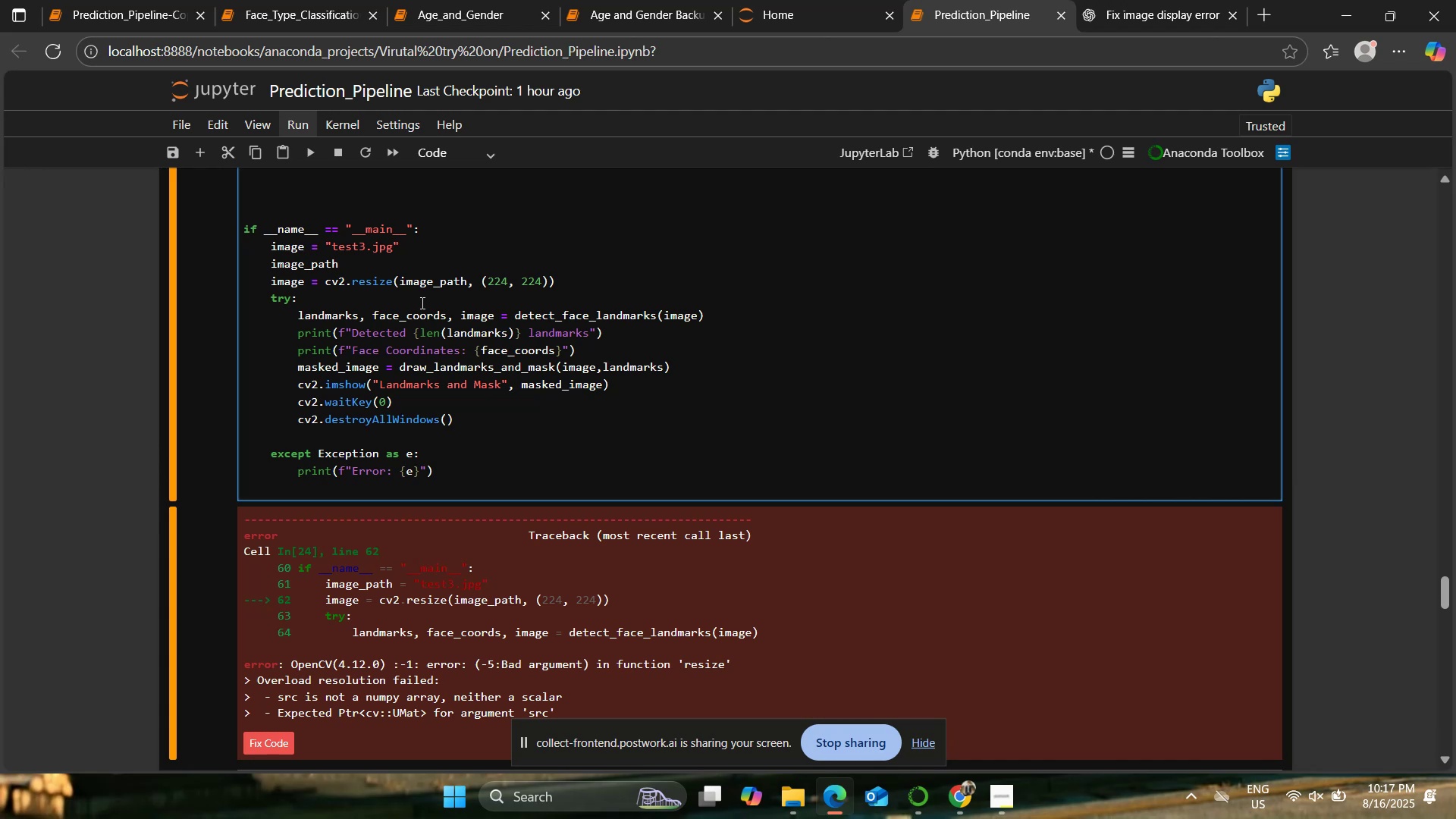 
key(ArrowLeft)
 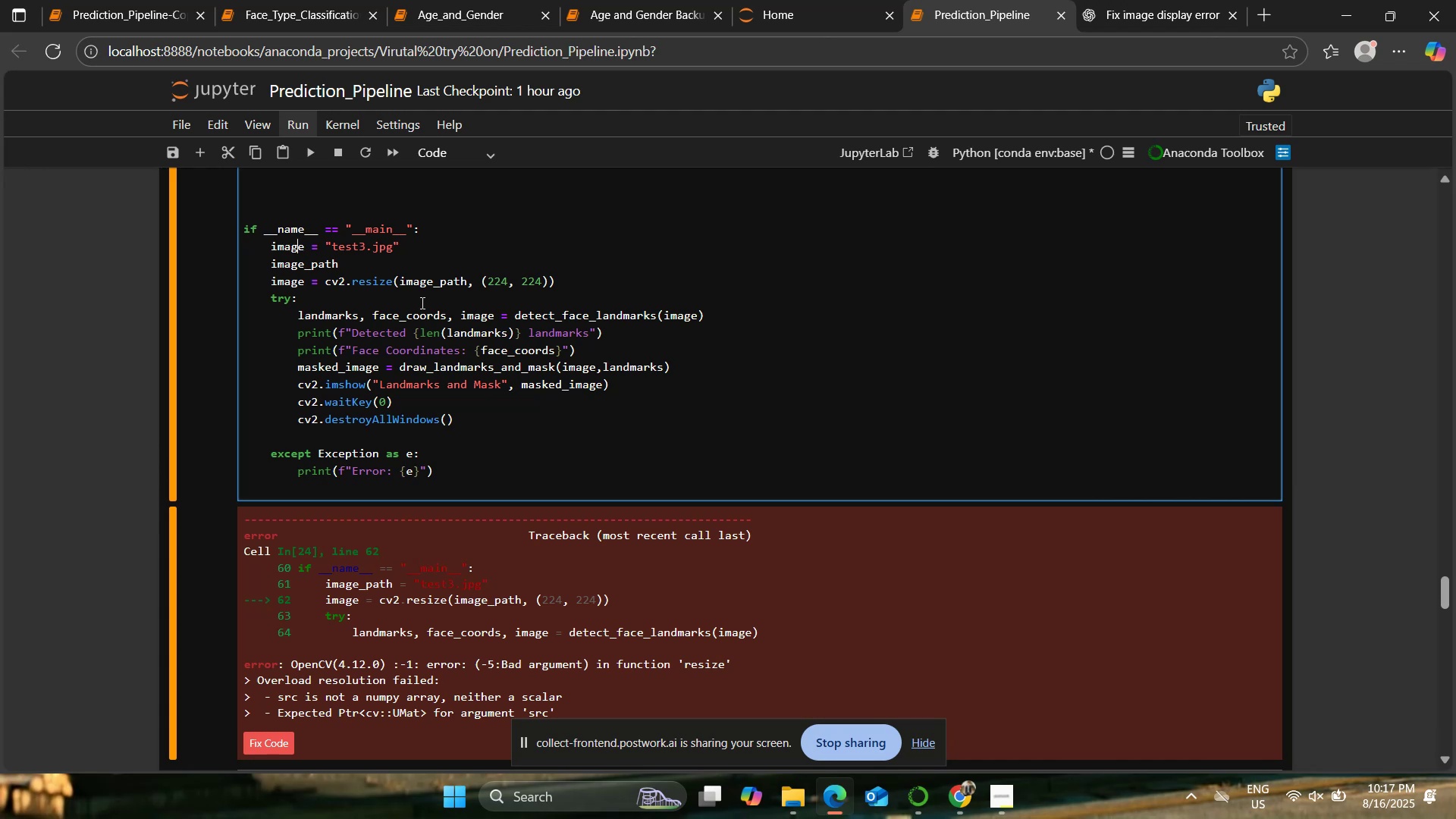 
key(ArrowLeft)
 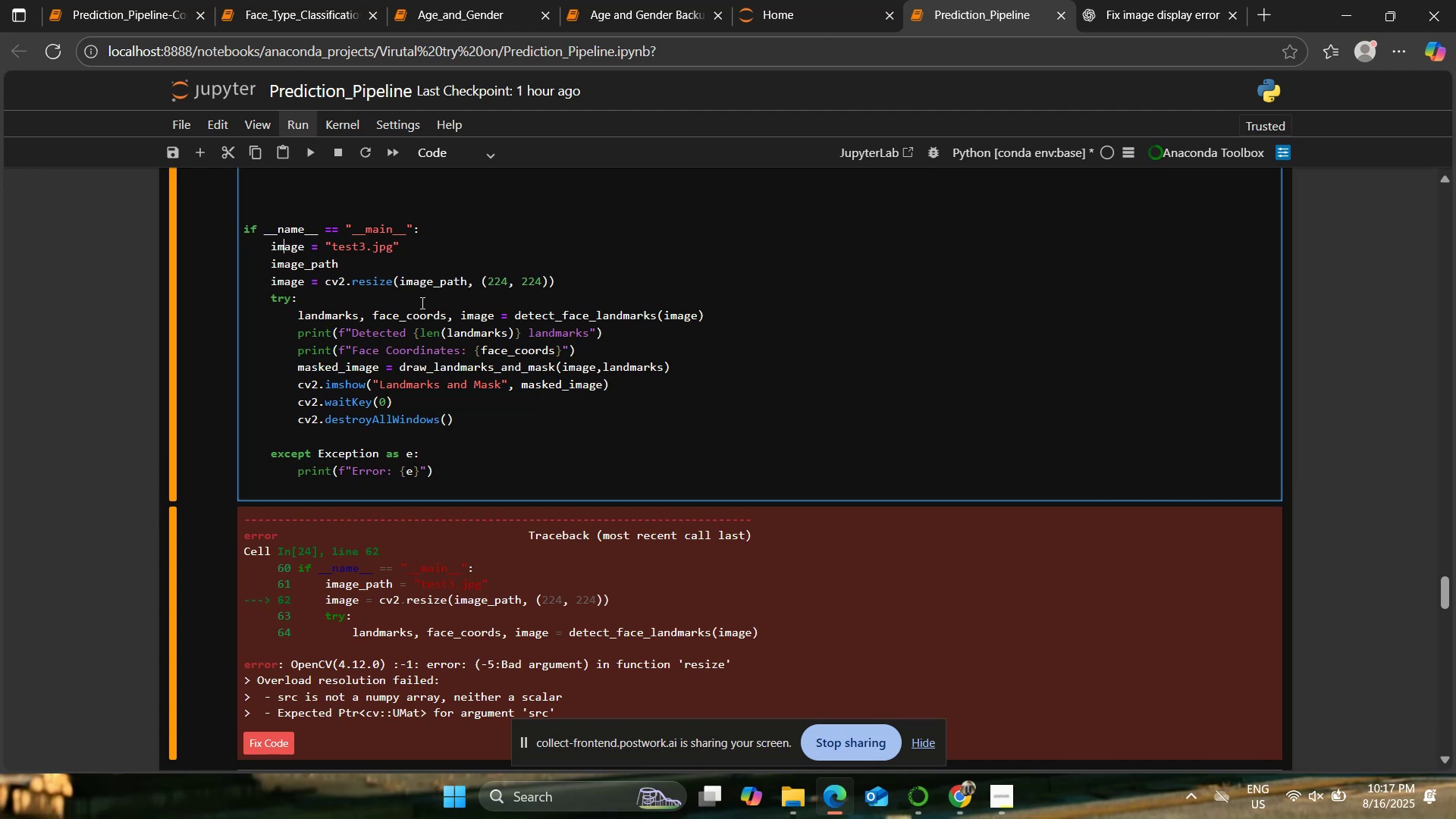 
key(ArrowLeft)
 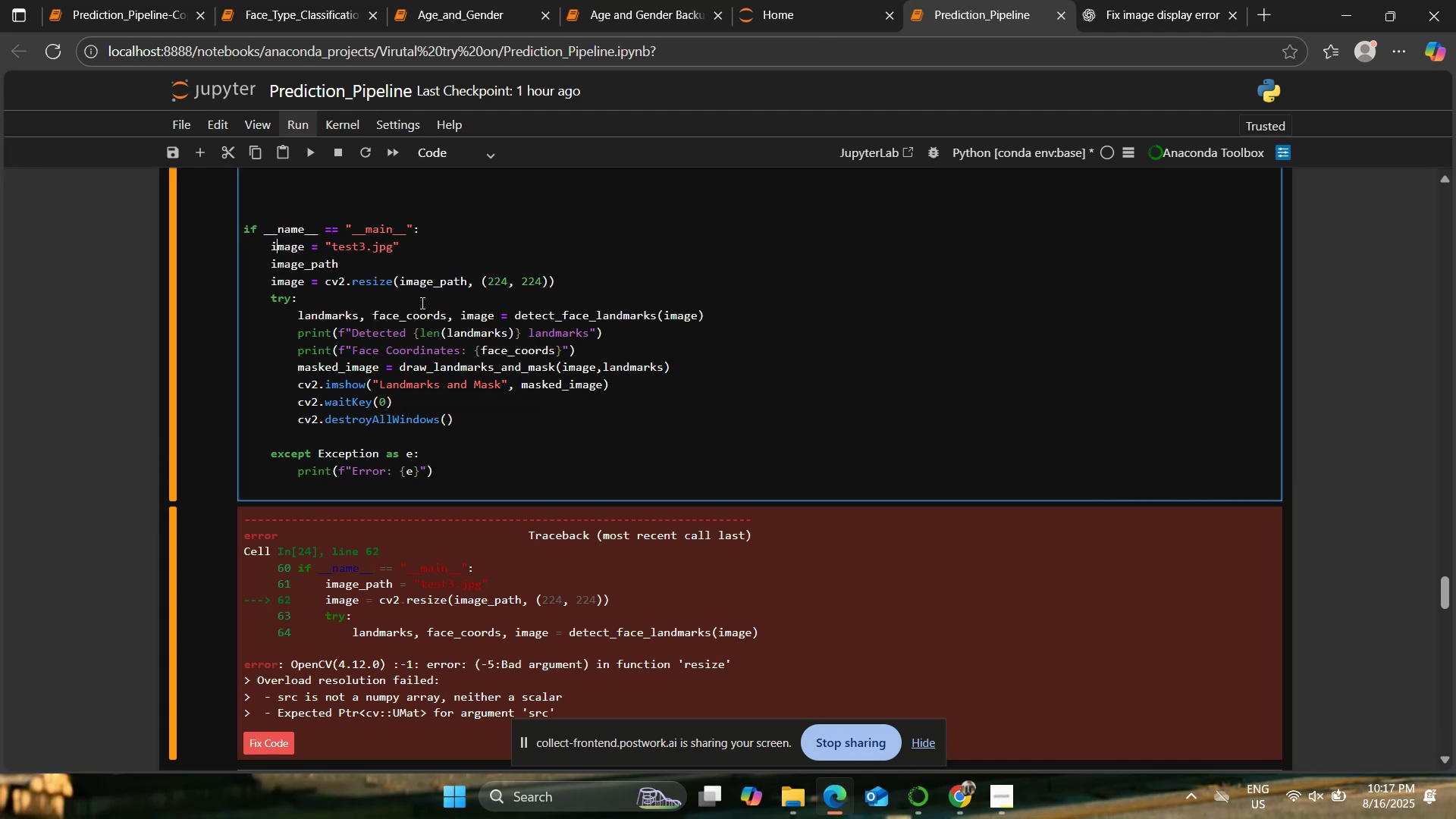 
key(ArrowLeft)
 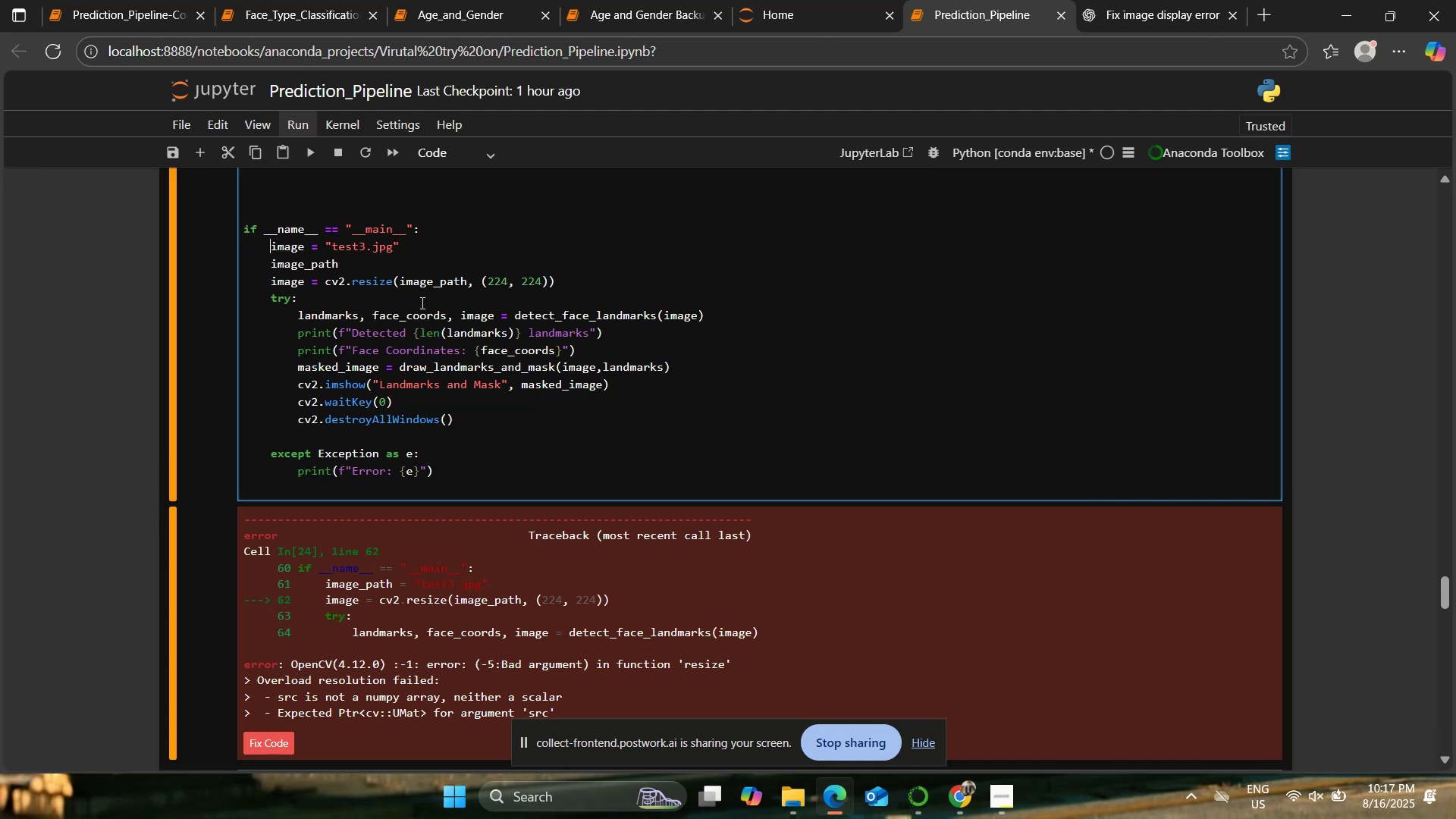 
key(ArrowLeft)
 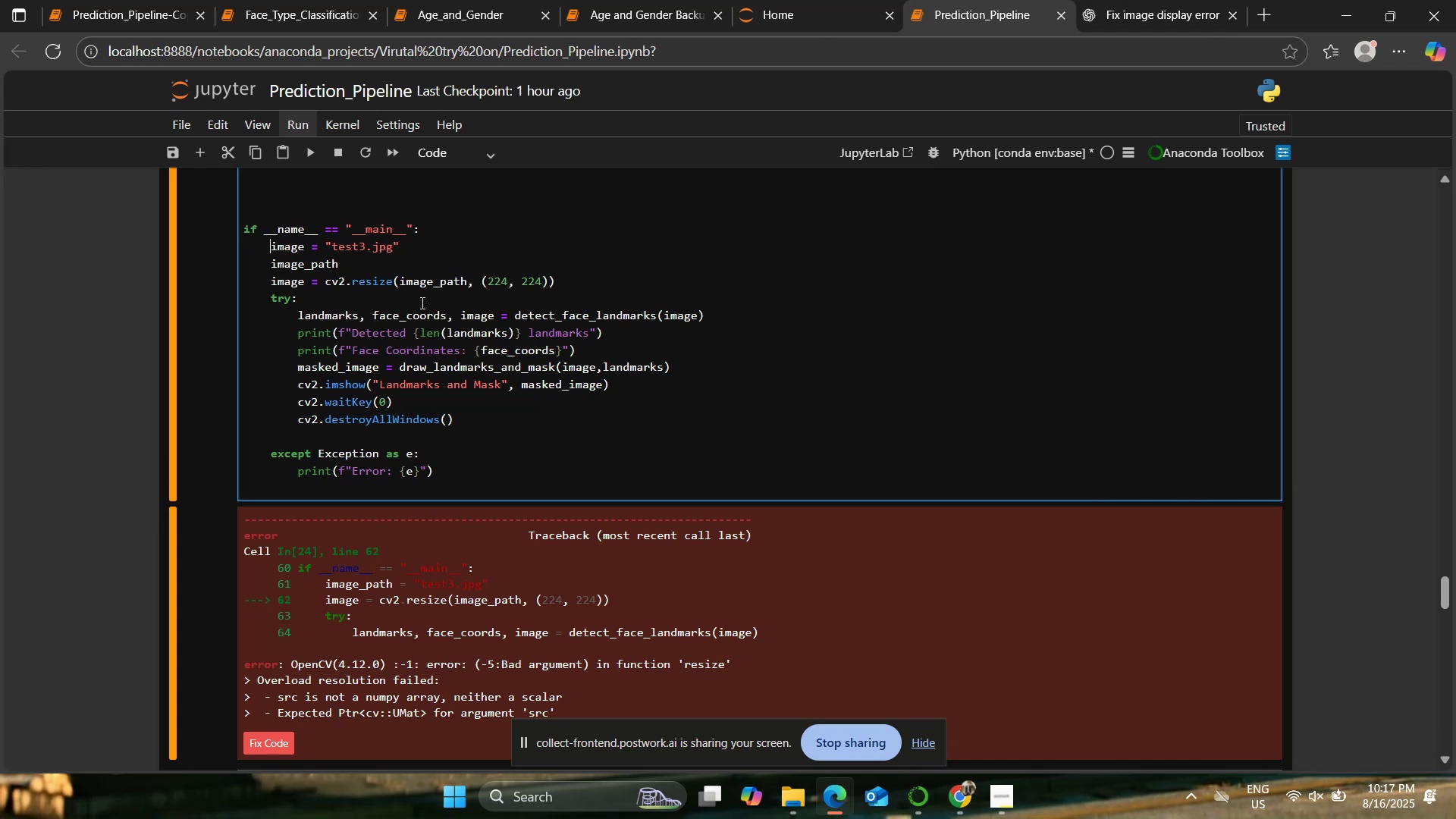 
key(ArrowLeft)
 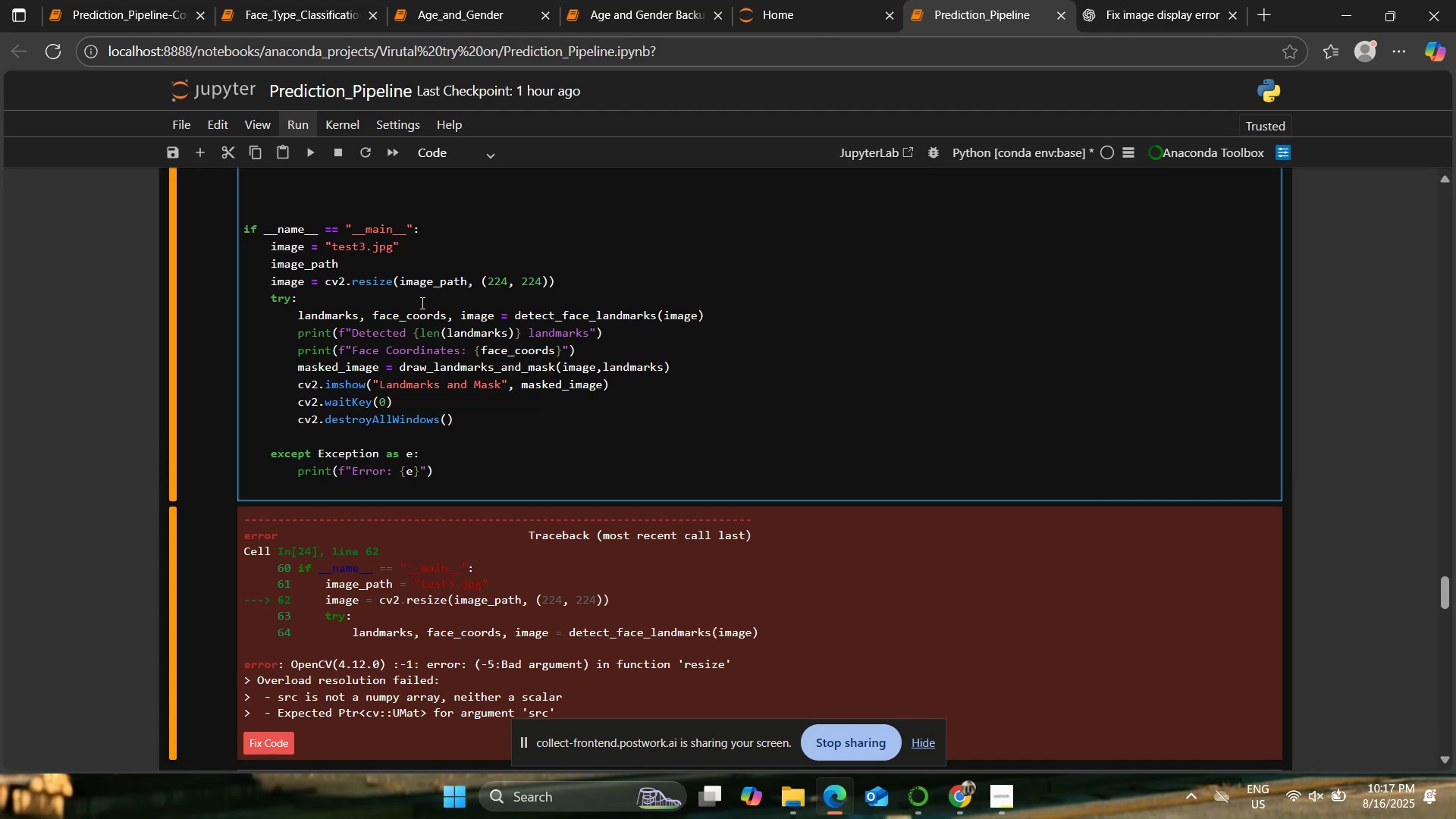 
key(ArrowRight)
 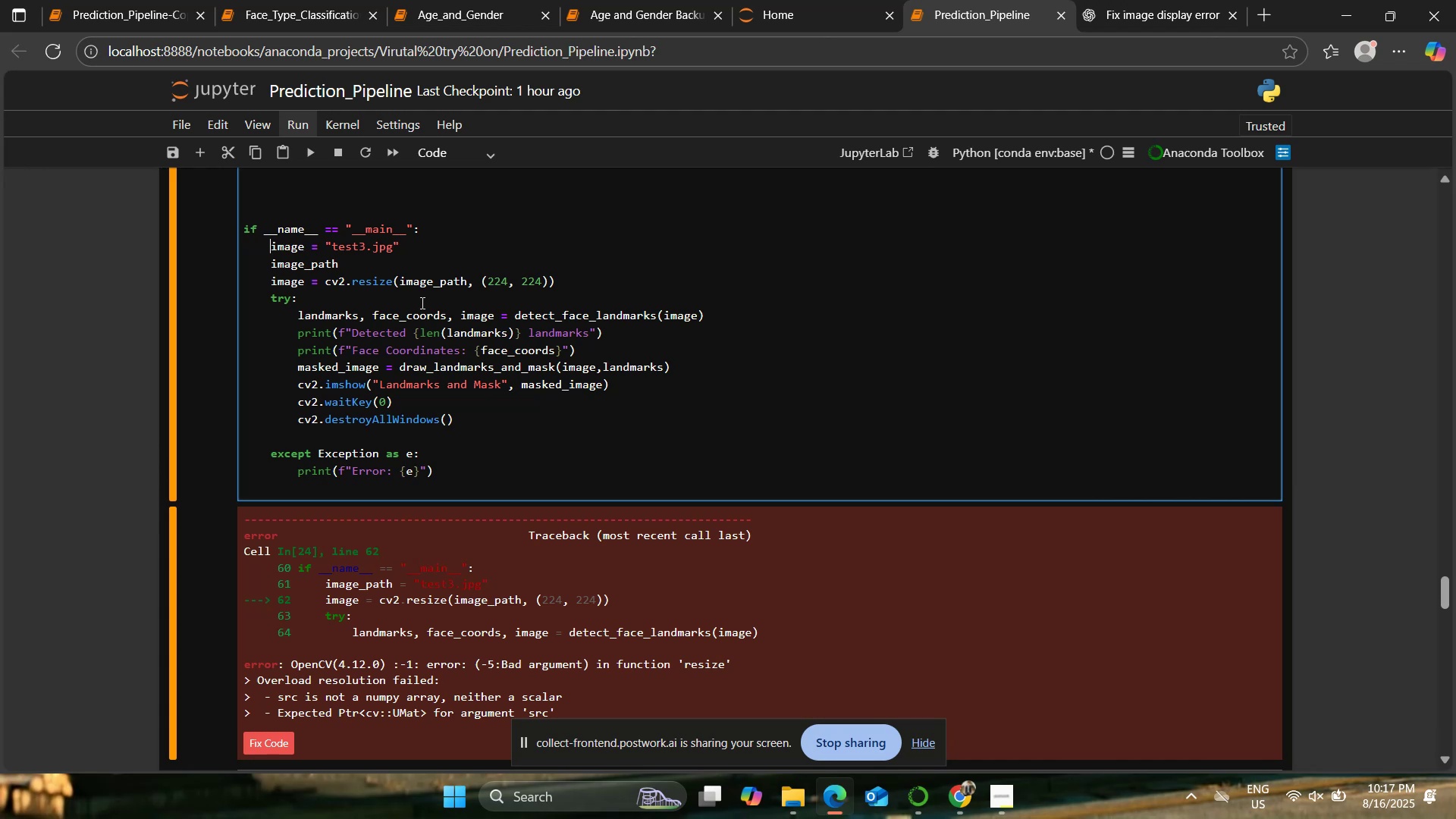 
type(raw_)
 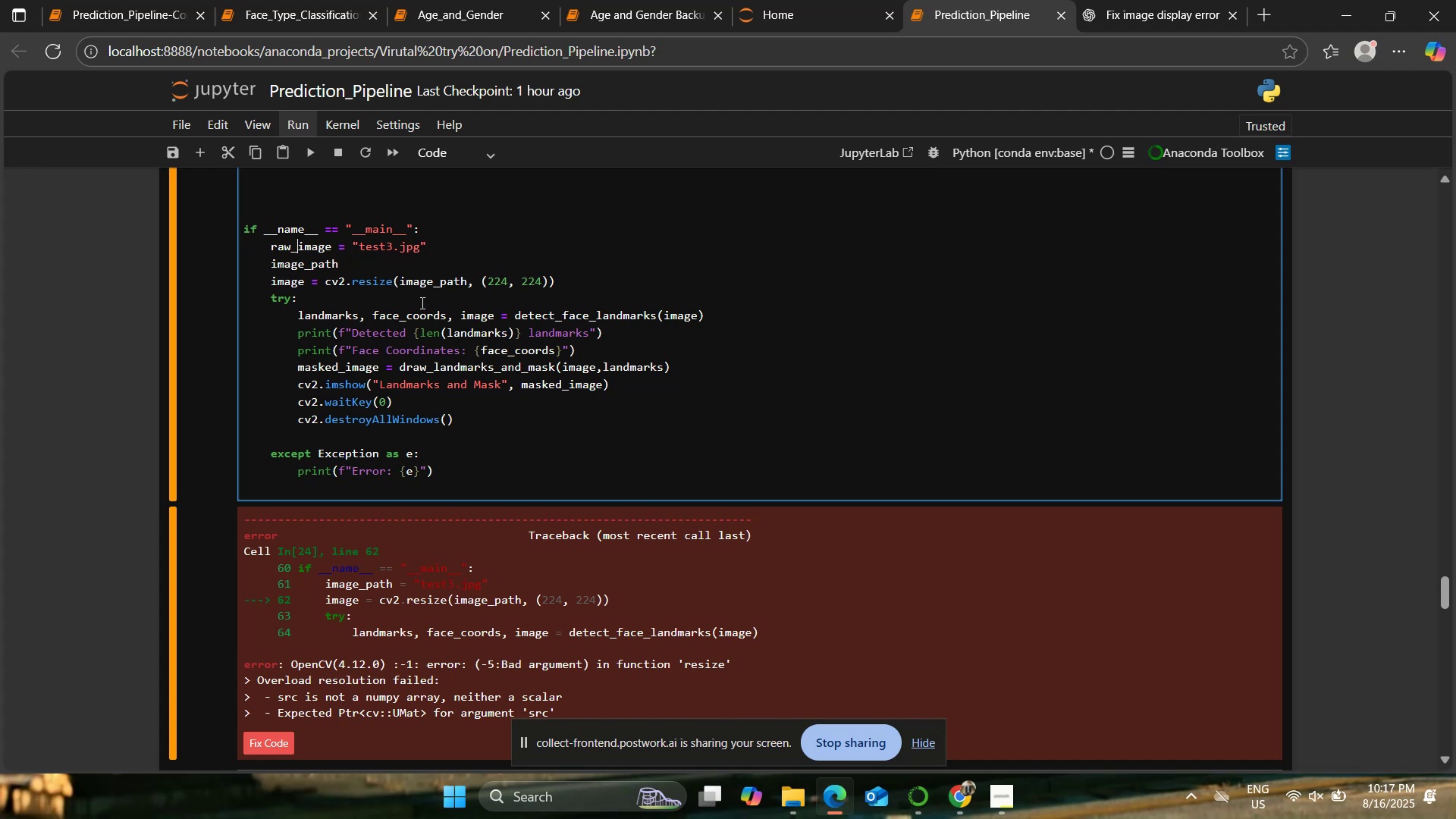 
key(ArrowDown)
 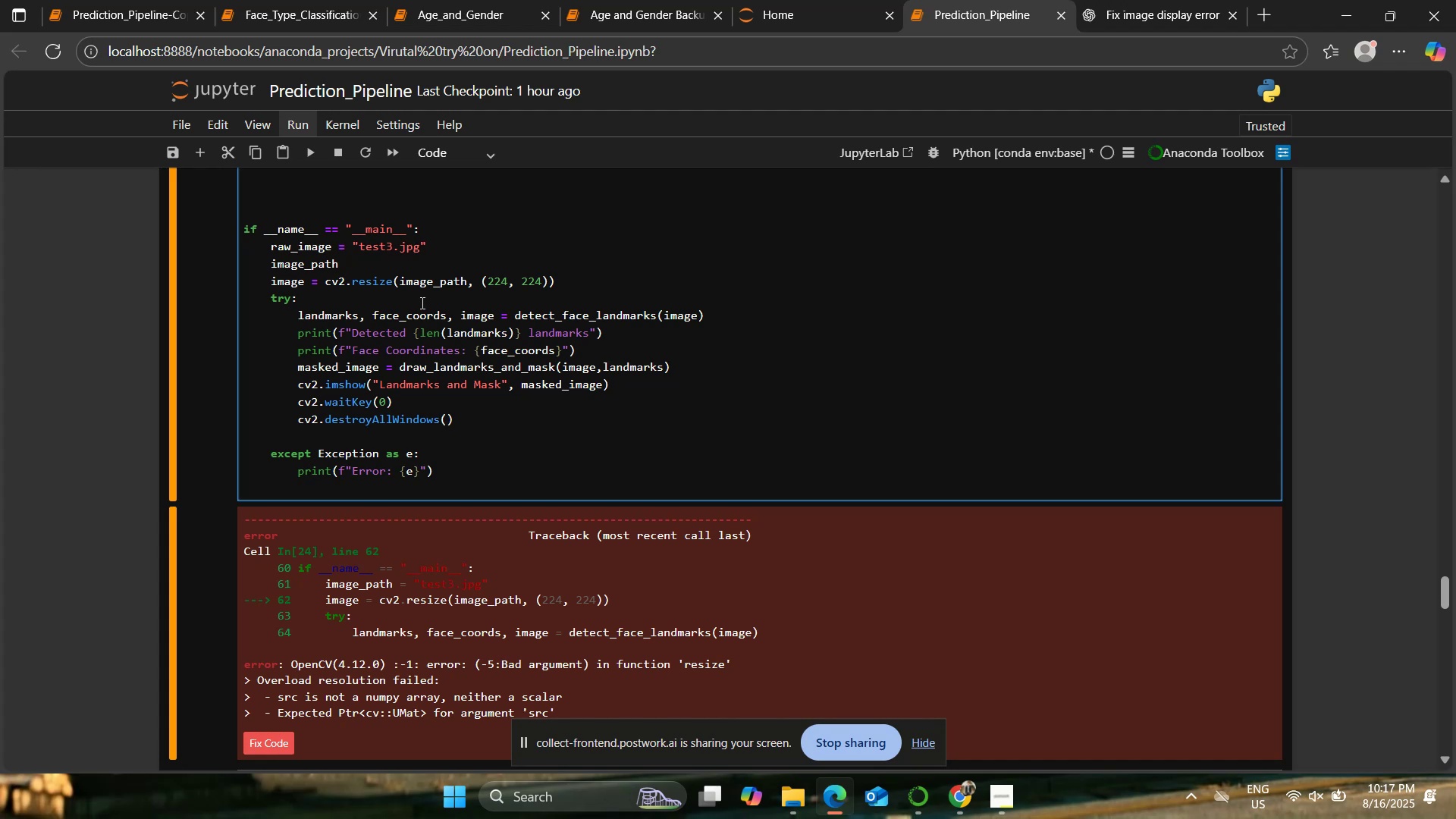 
hold_key(key=ArrowRight, duration=0.59)
 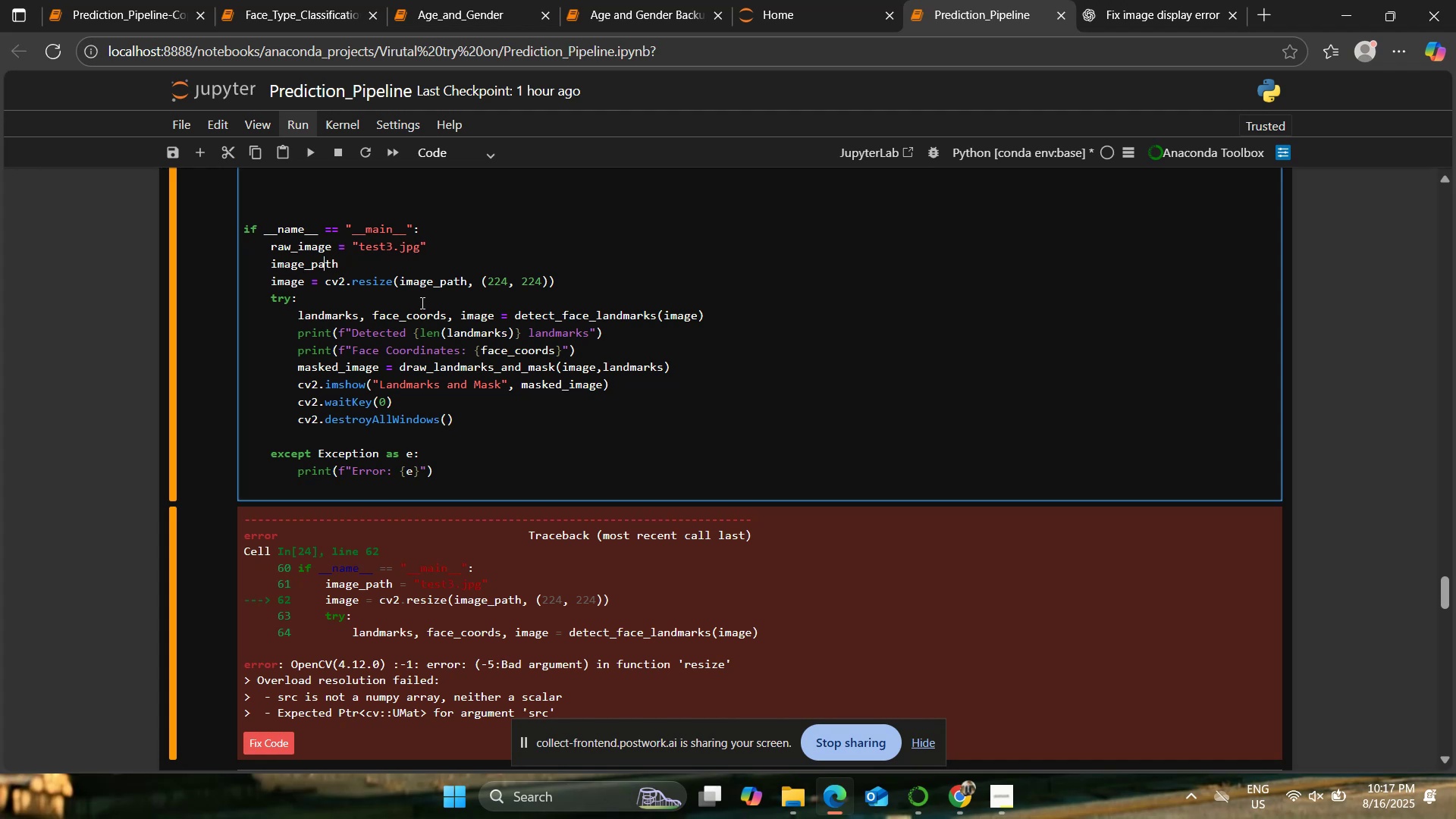 
key(ArrowRight)
 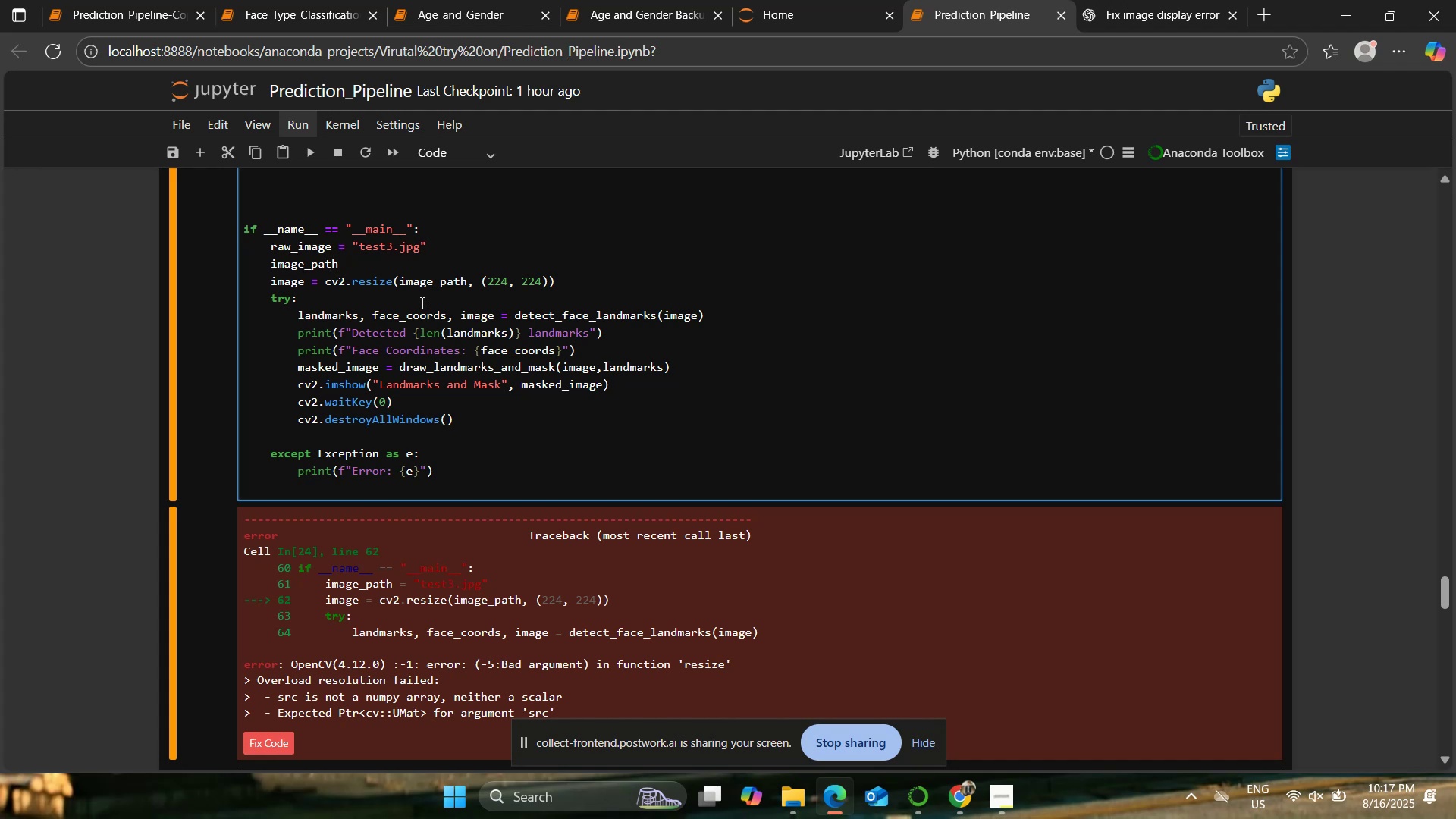 
key(ArrowRight)
 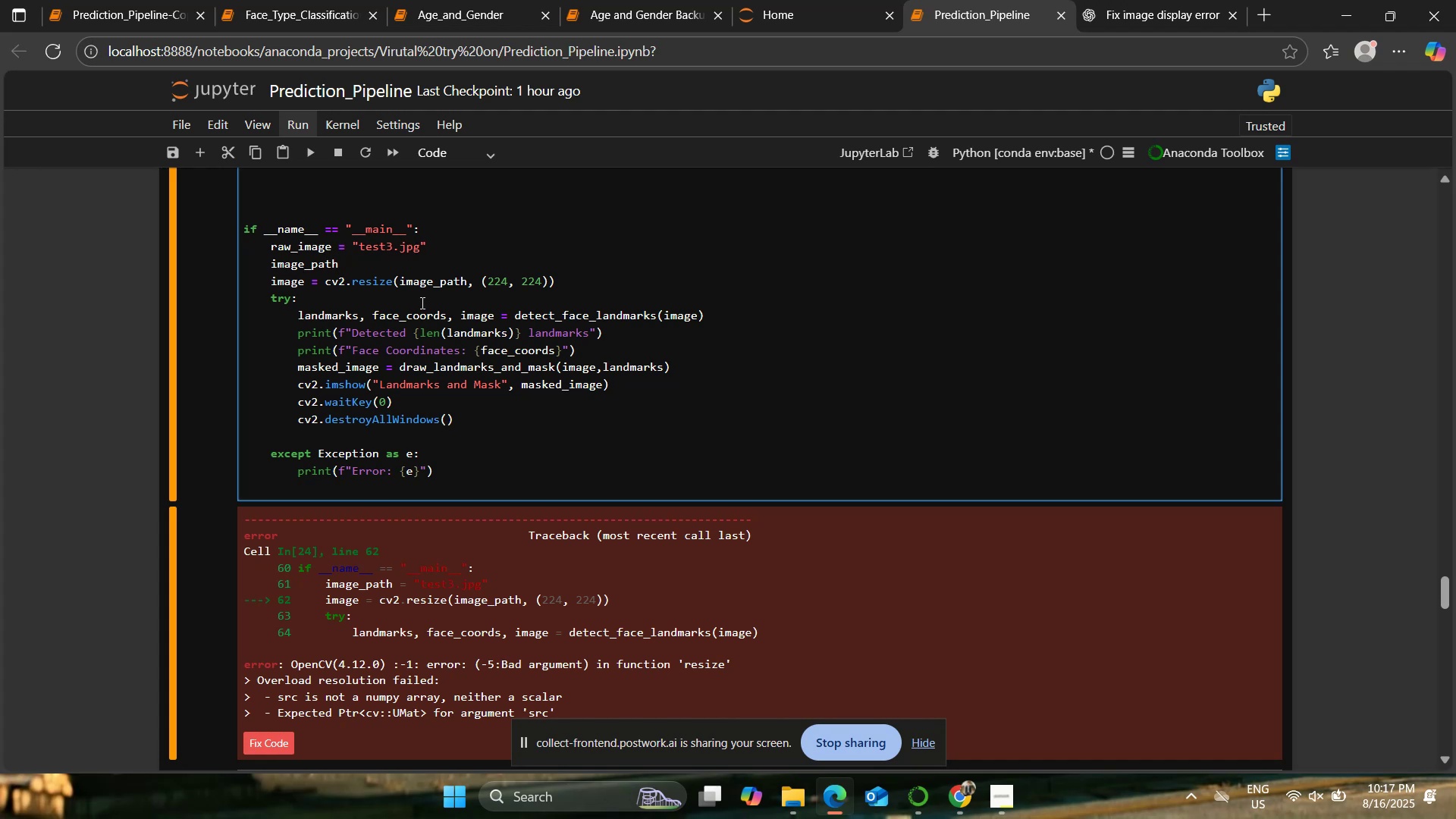 
type( = cv2.)
 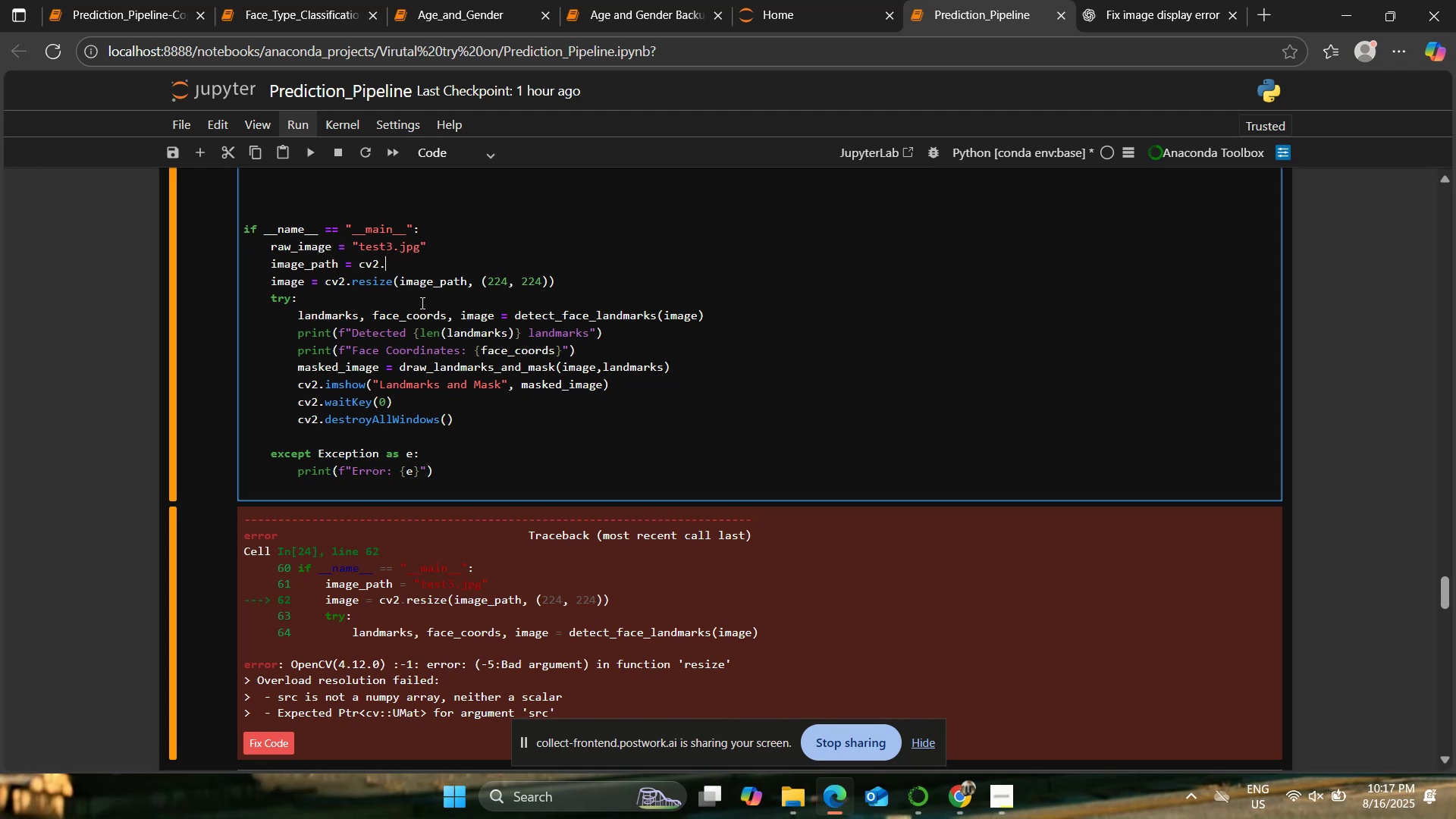 
type(imread(raw_image))
 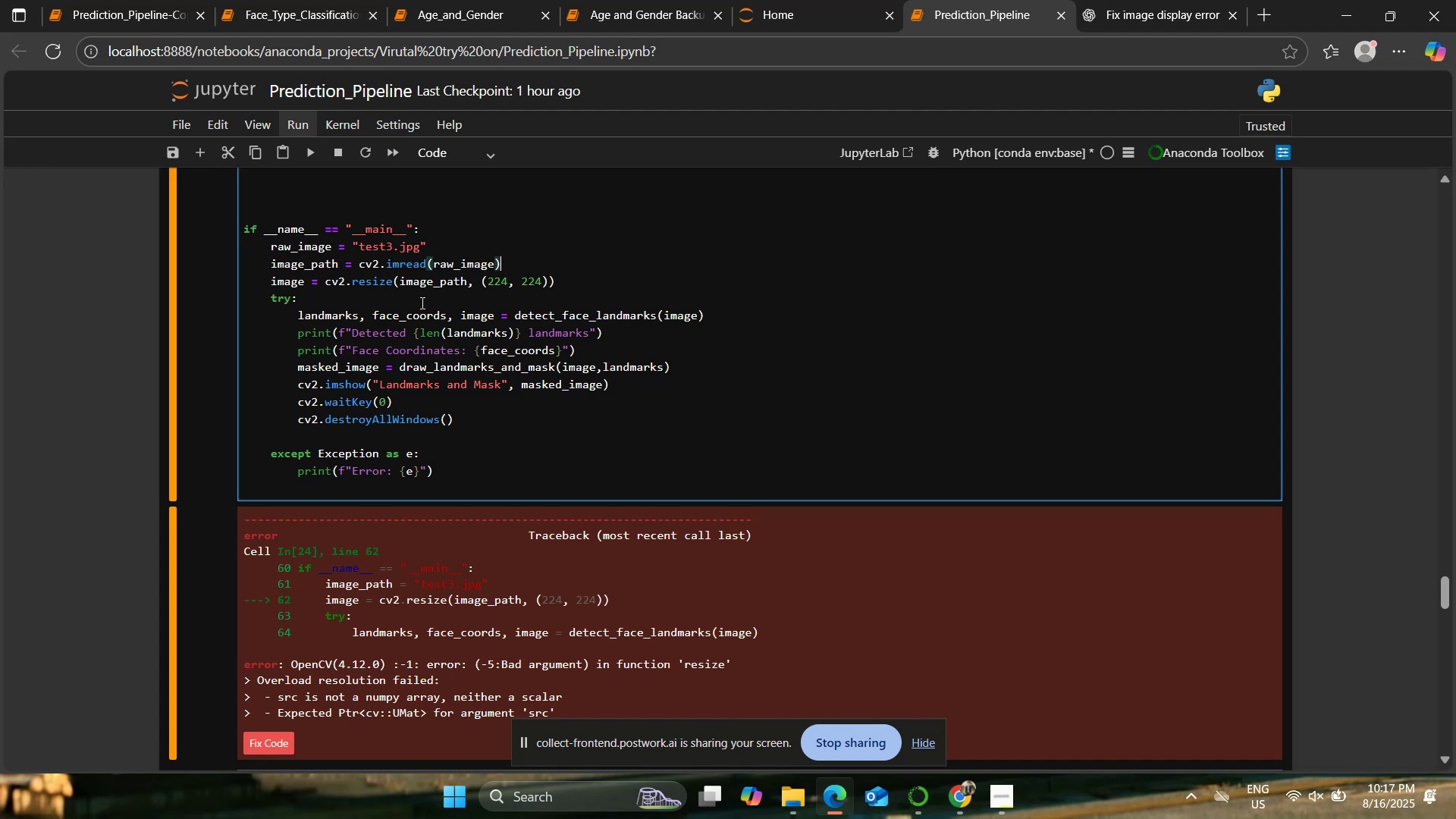 
key(ArrowDown)
 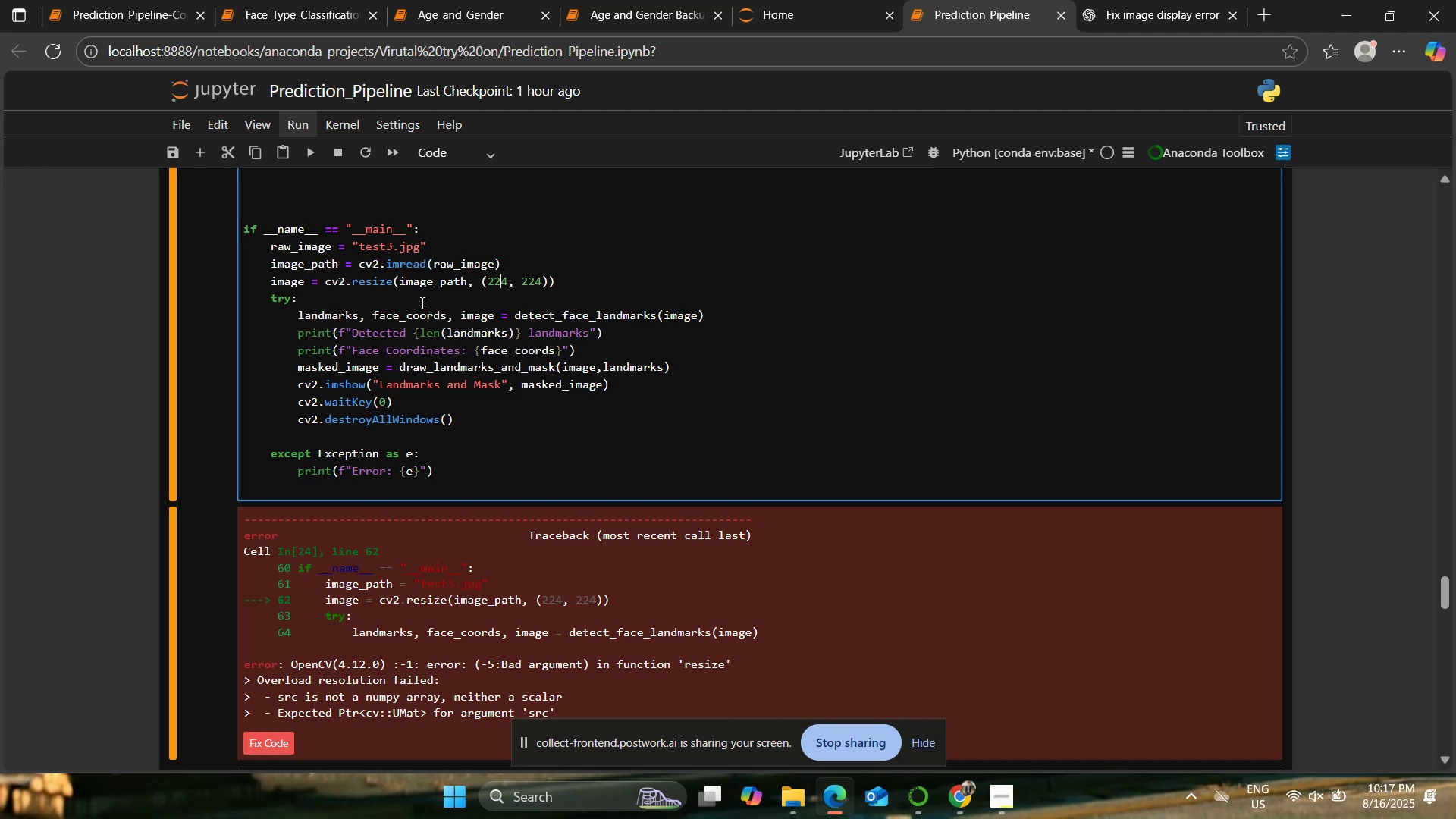 
left_click([422, 303])
 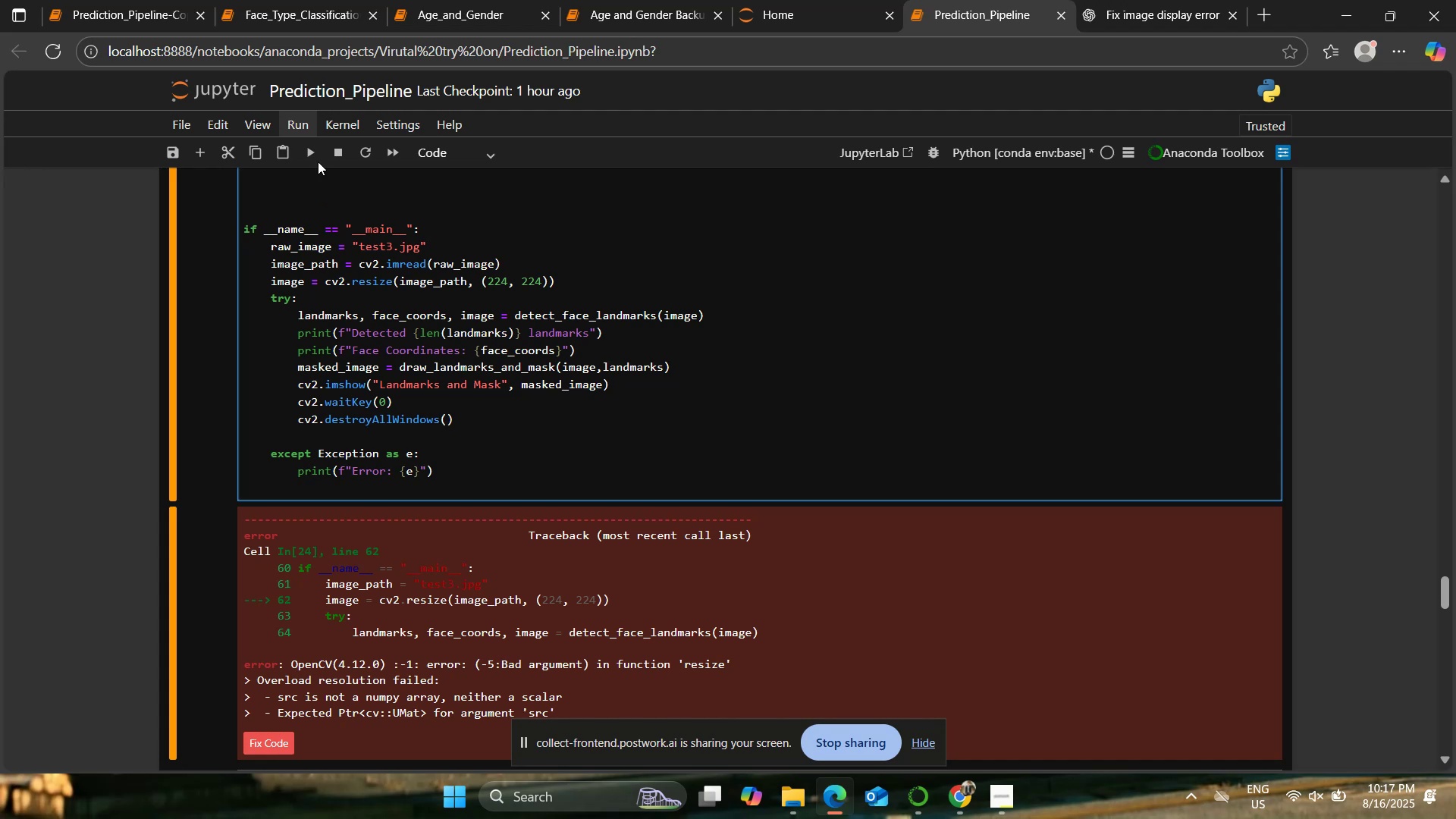 
left_click([318, 158])
 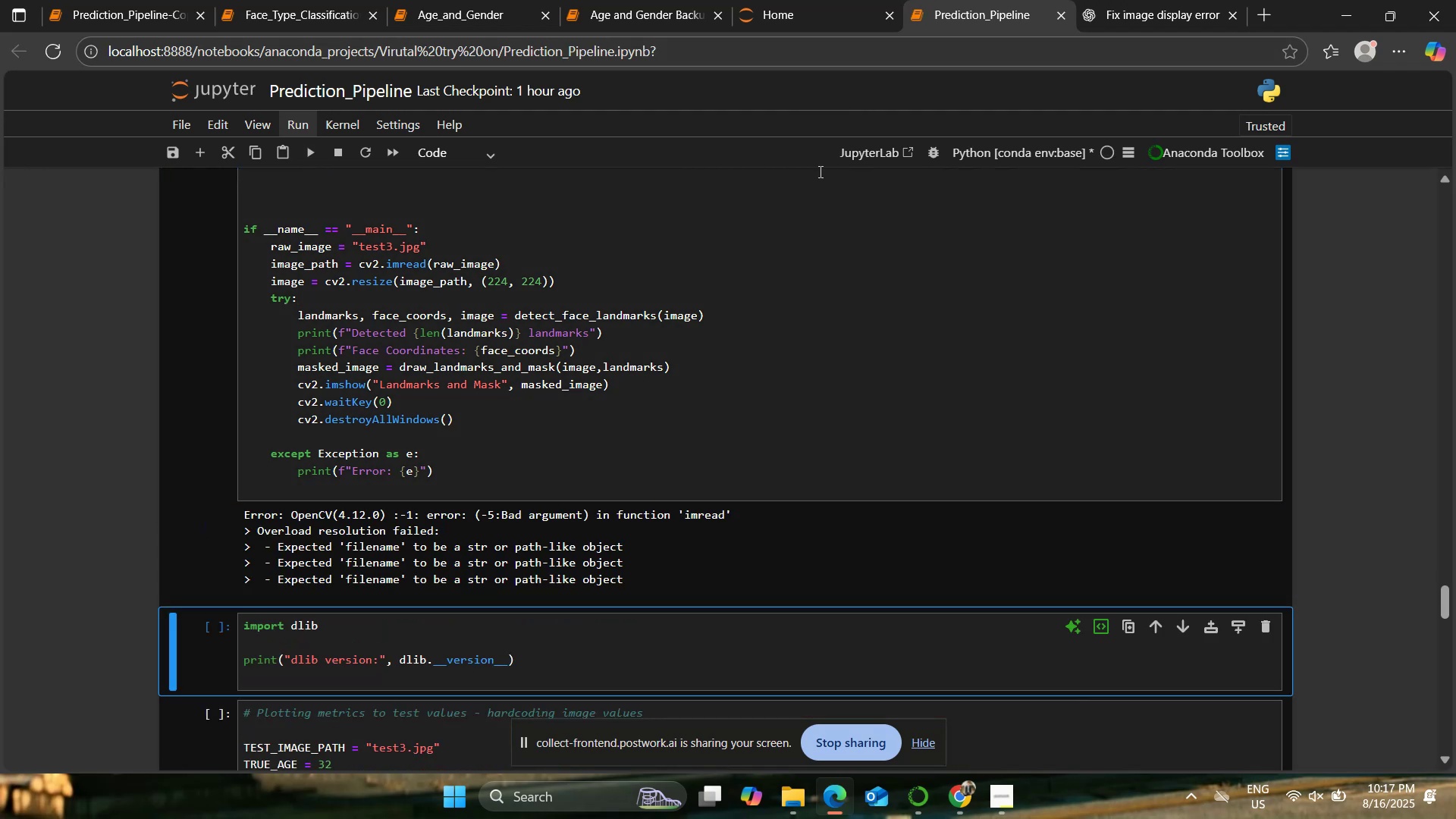 
wait(7.06)
 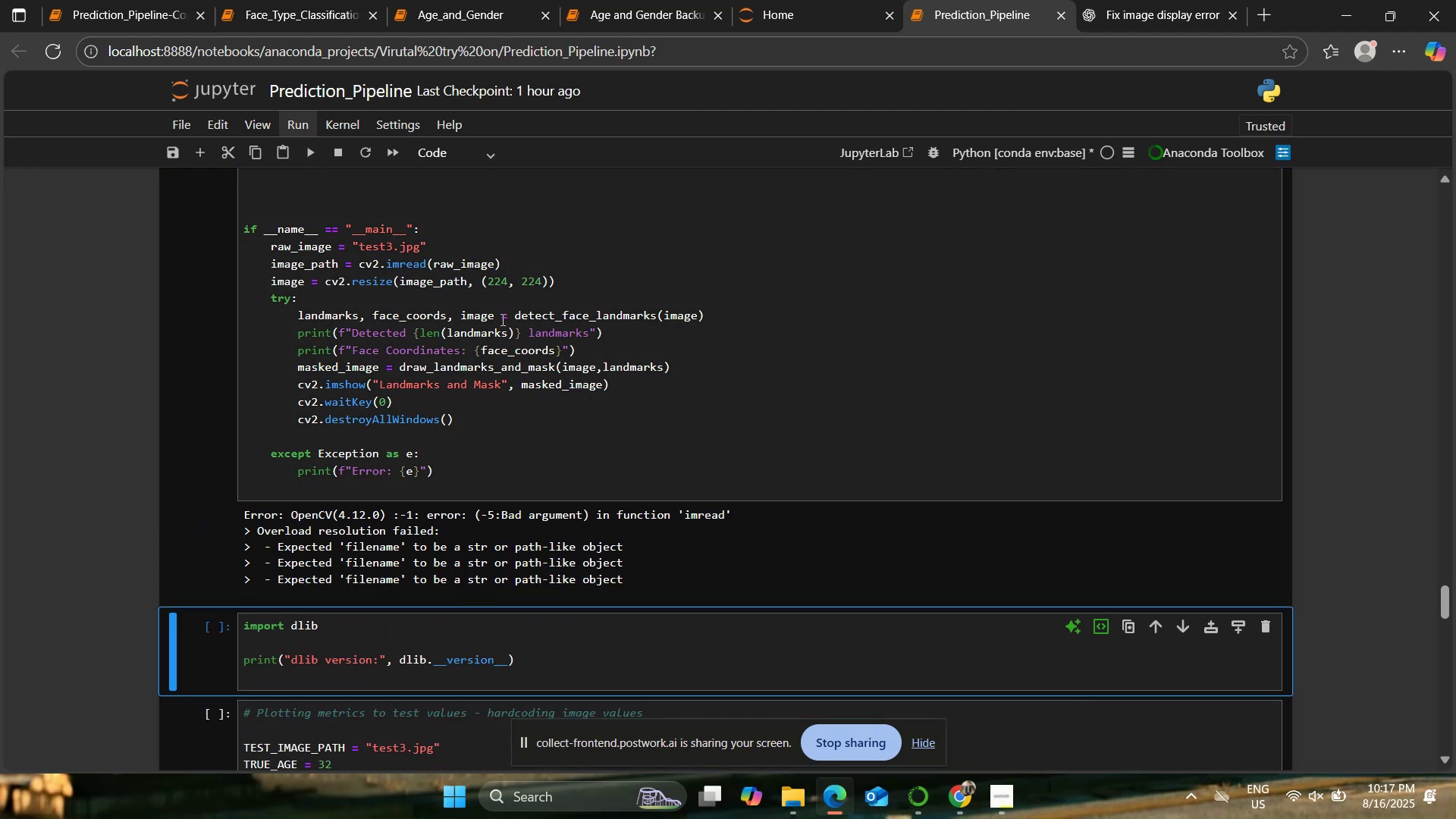 
left_click([1103, 0])
 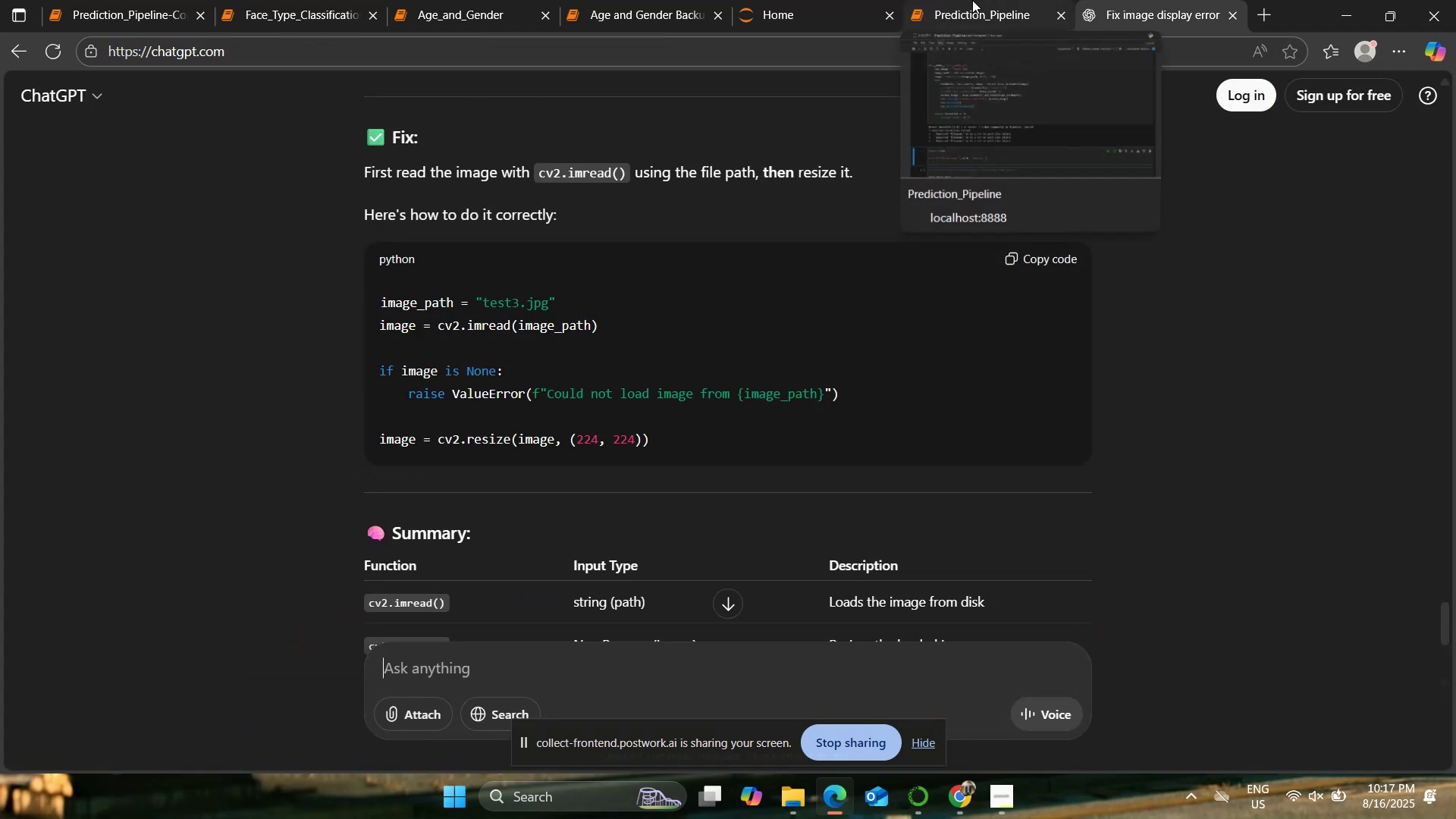 
left_click([972, 0])
 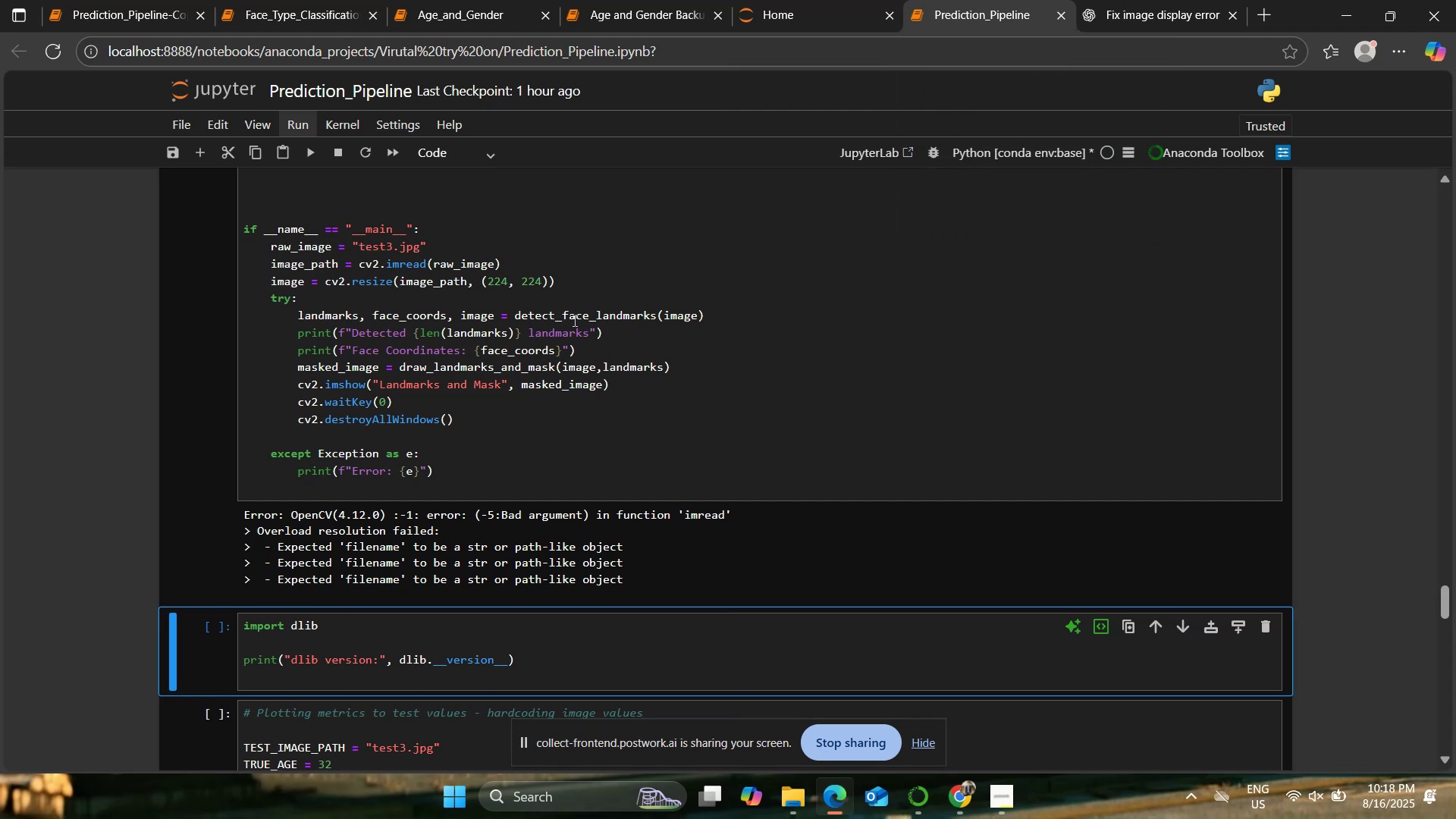 
wait(14.7)
 